 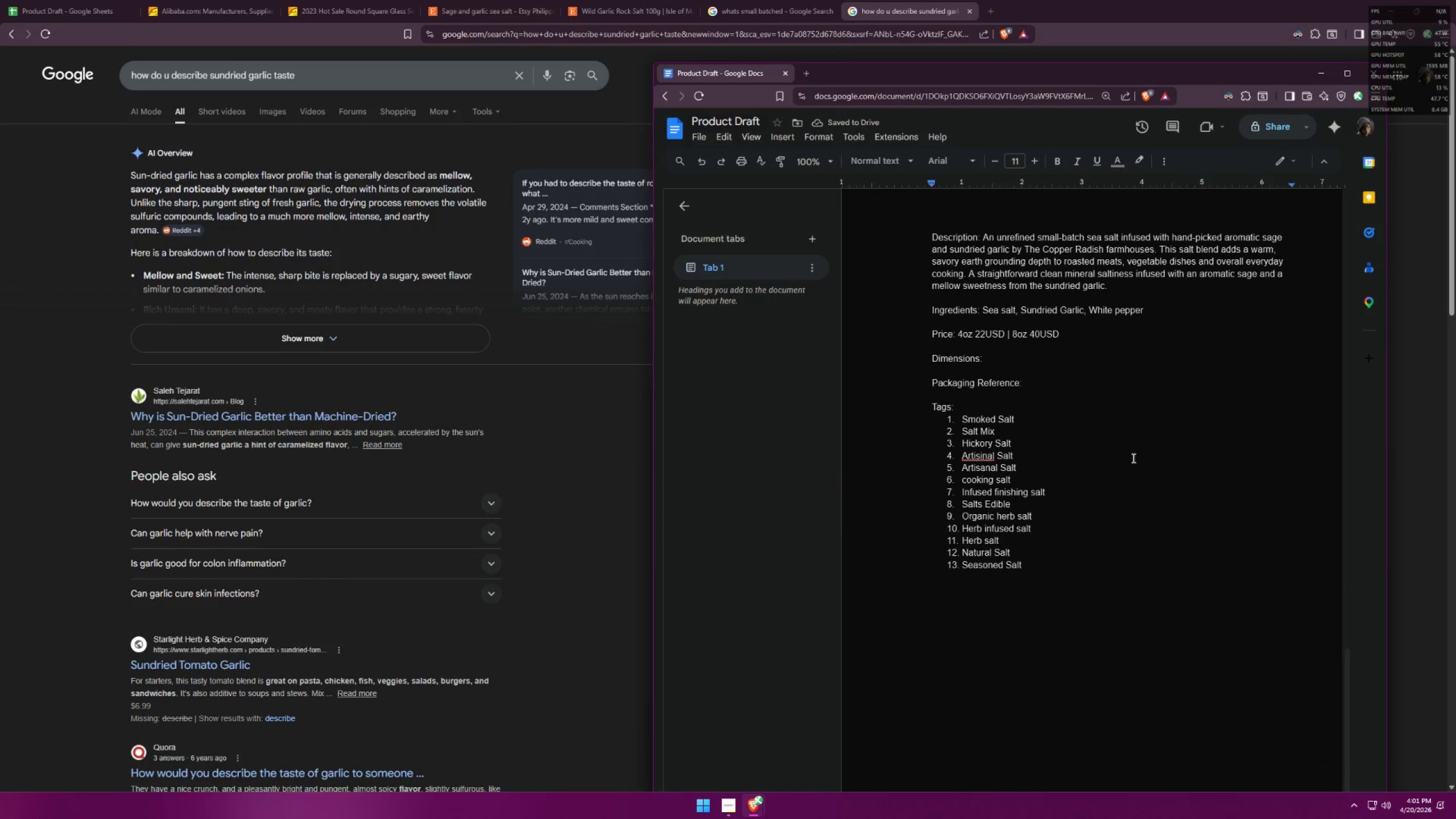 
scroll: coordinate [1061, 472], scroll_direction: up, amount: 27.0
 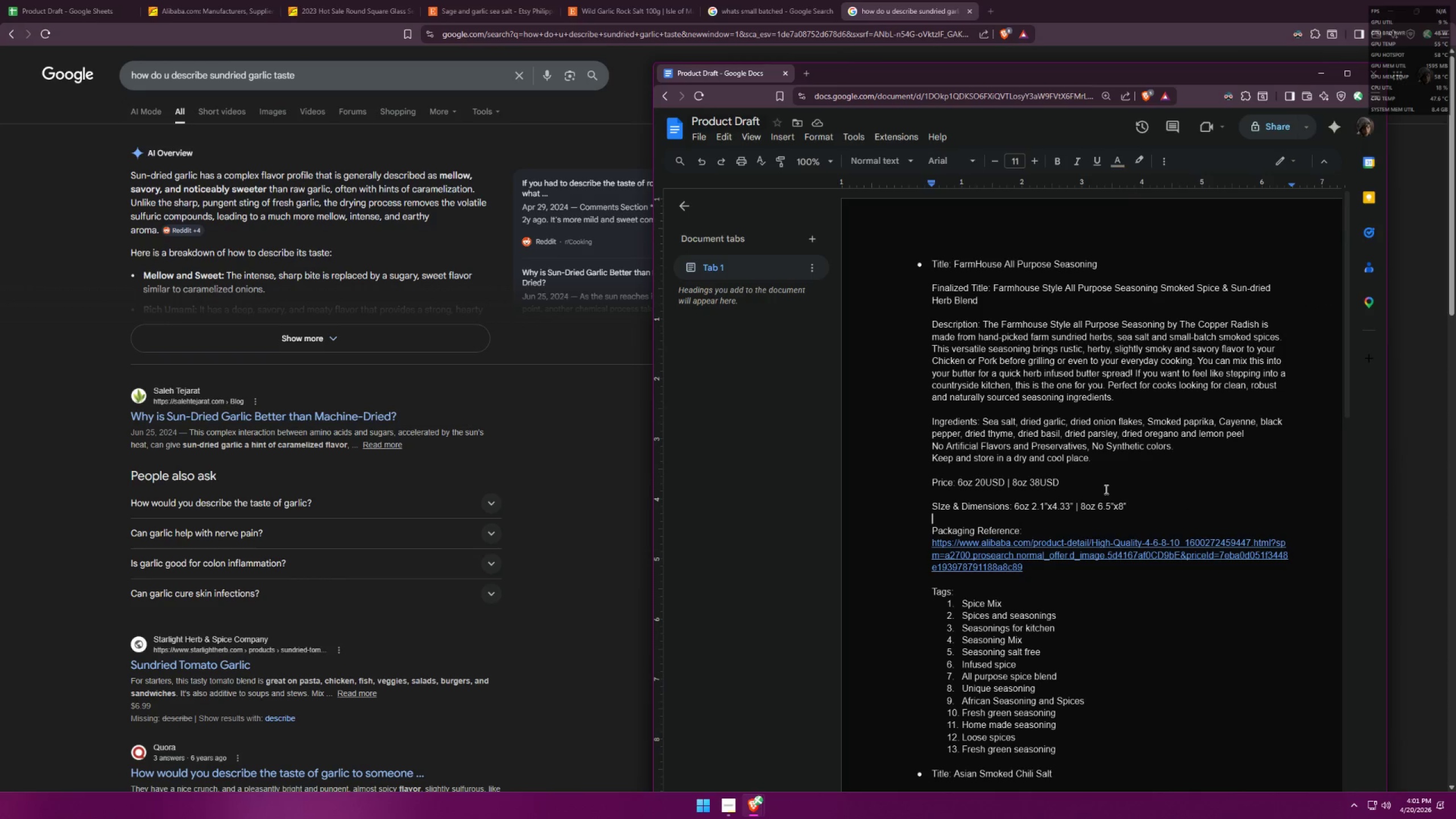 
scroll: coordinate [1118, 461], scroll_direction: down, amount: 25.0
 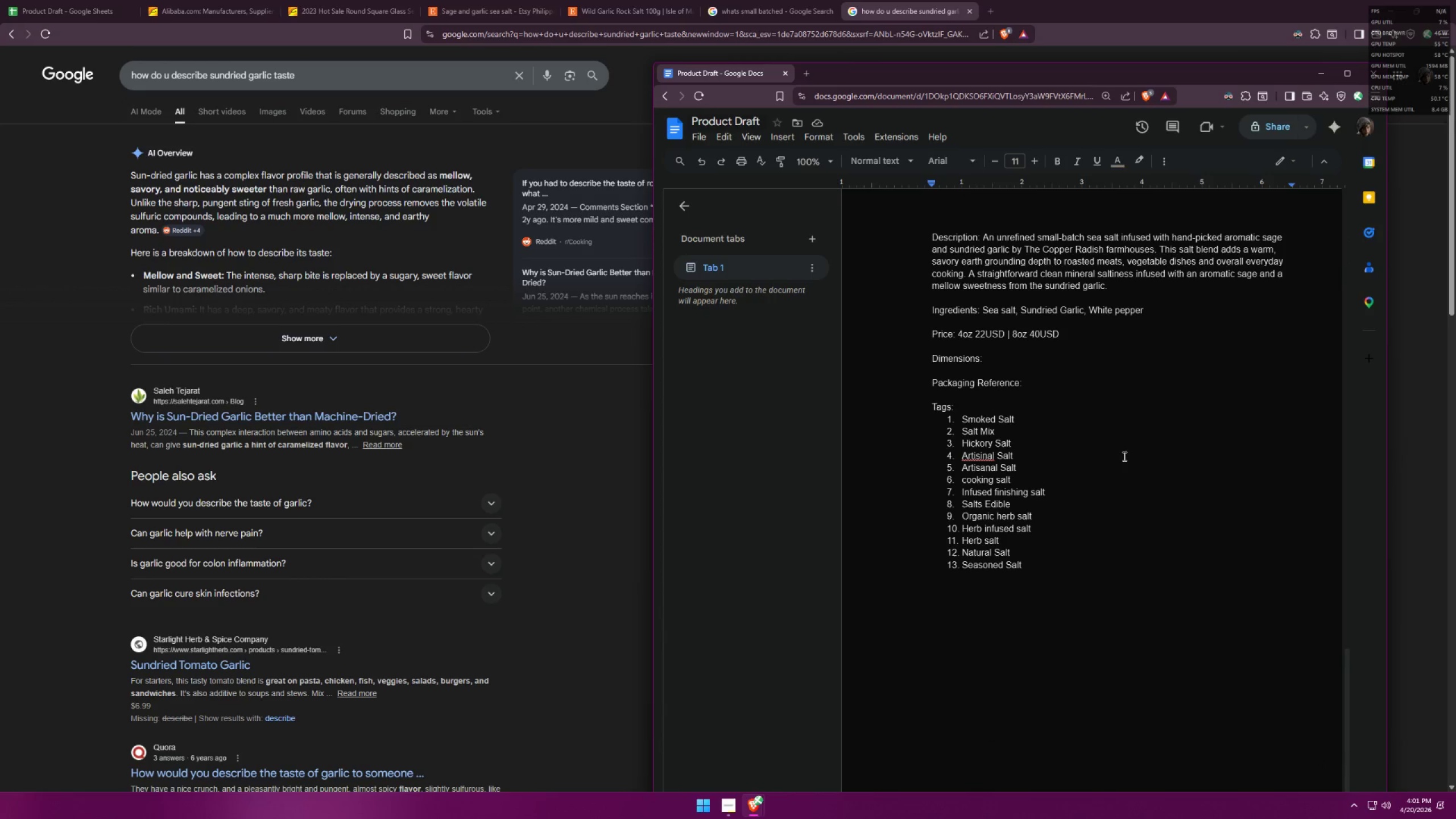 
scroll: coordinate [1141, 456], scroll_direction: up, amount: 25.0
 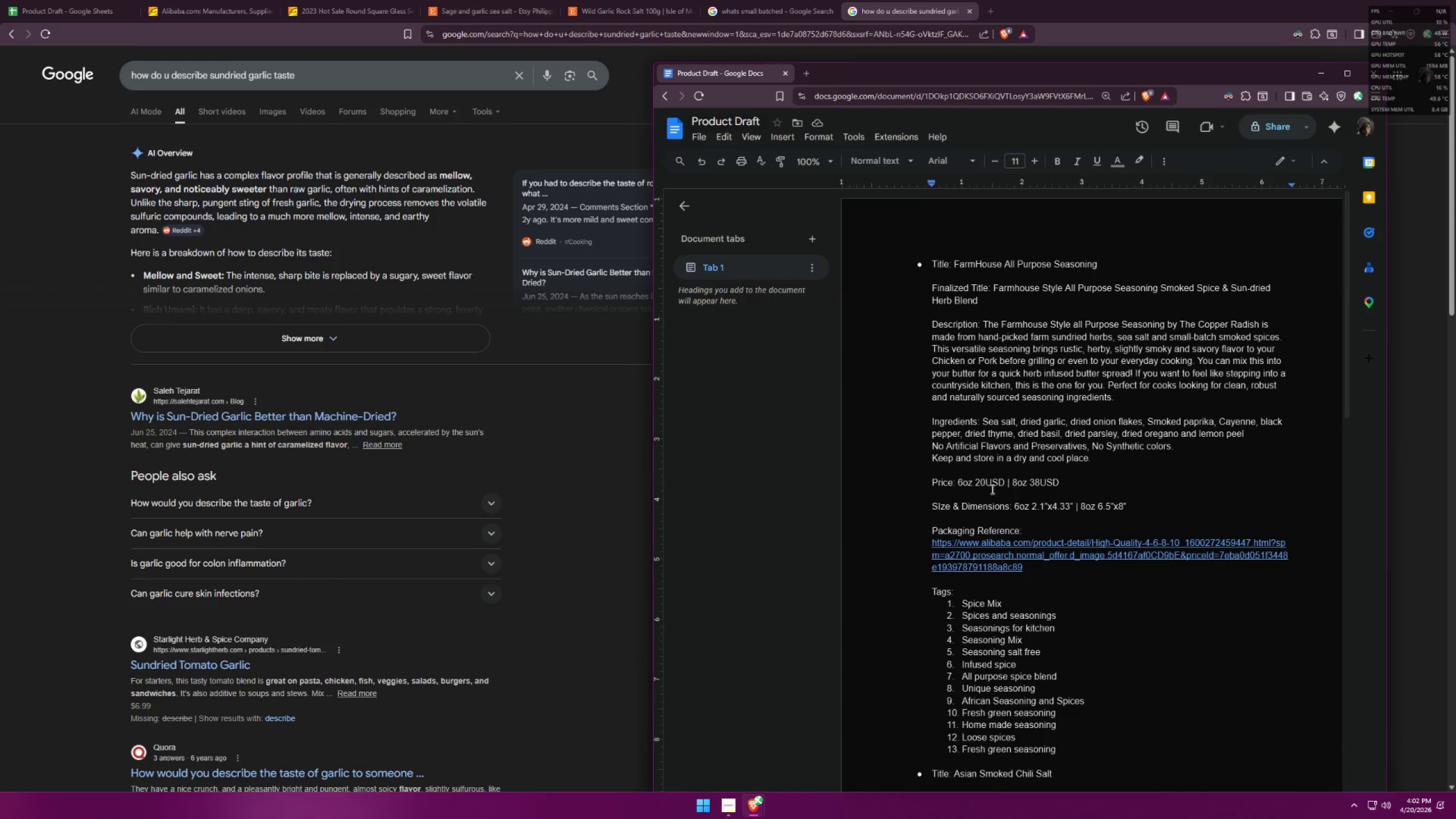 
left_click([987, 486])
 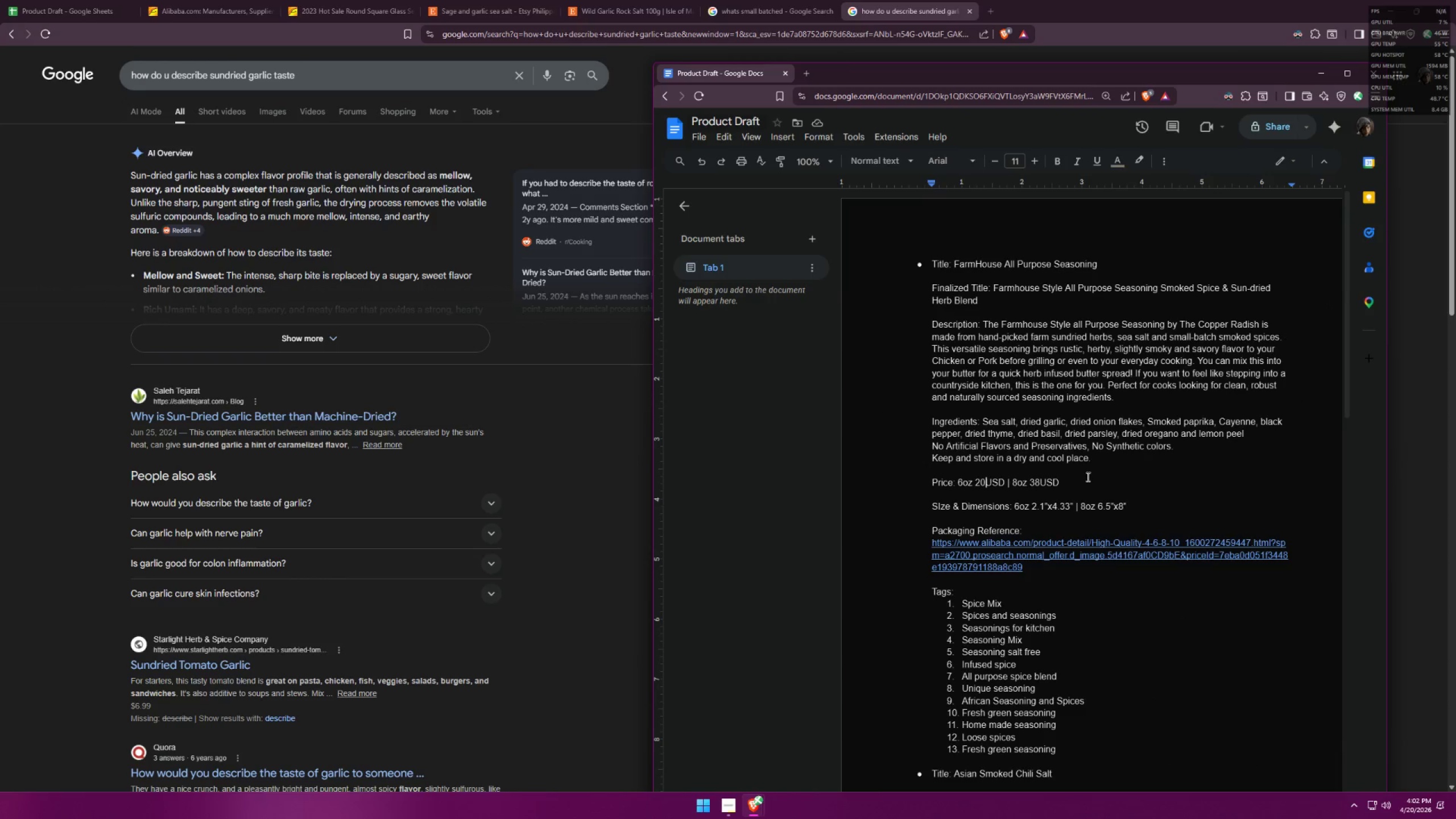 
key(Control+Z)
 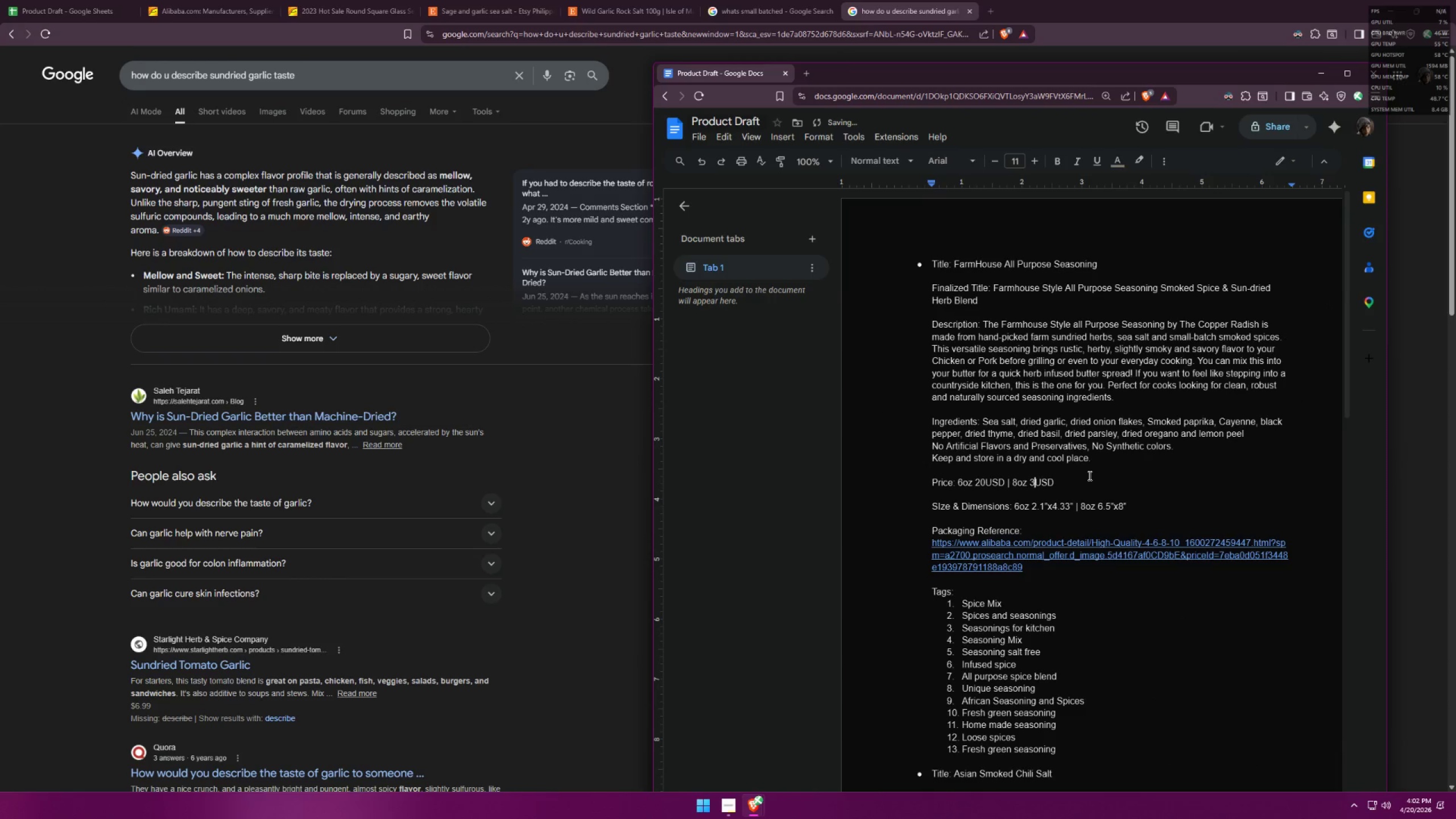 
key(Control+Z)
 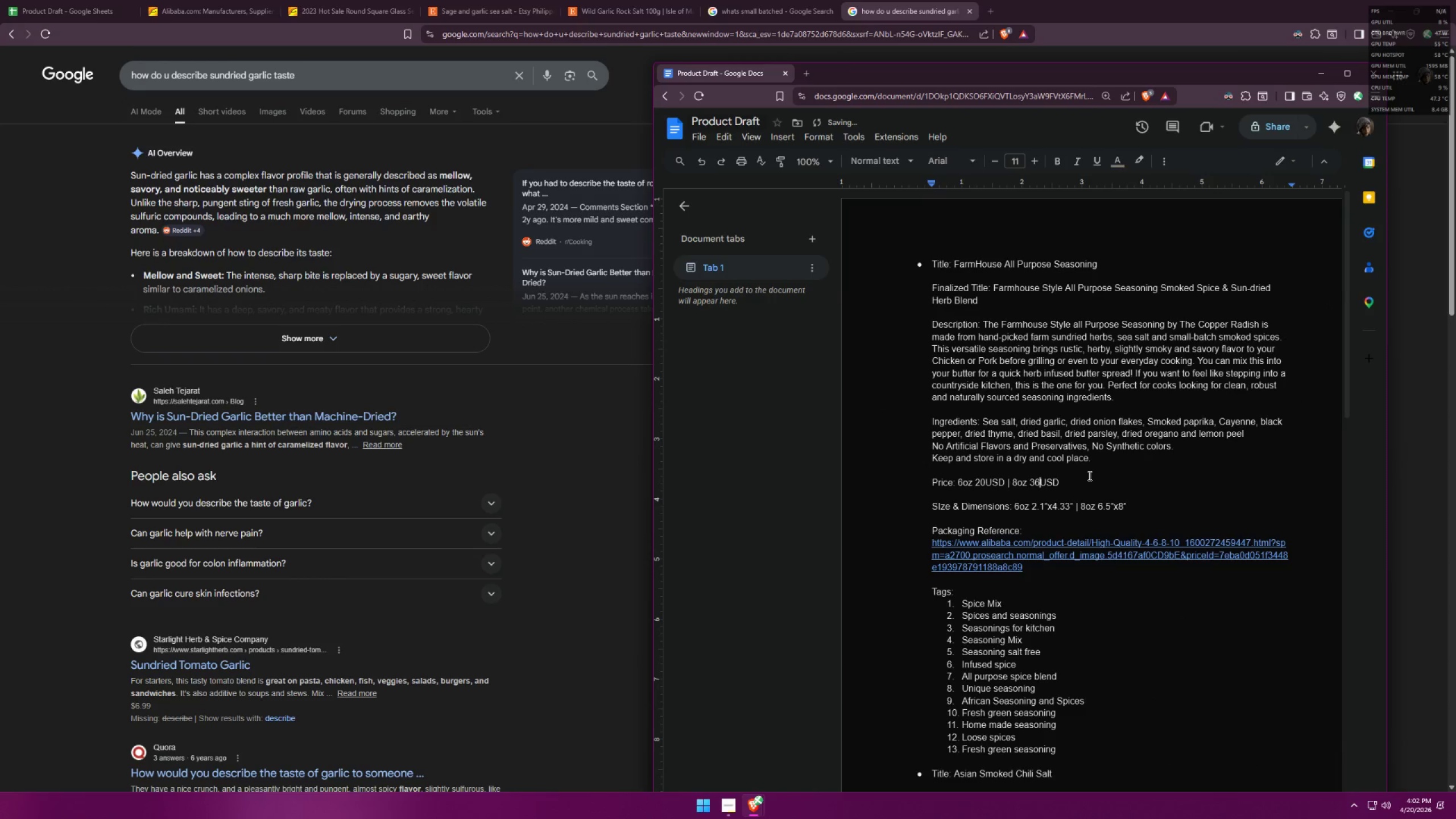 
key(Control+Shift+Z)
 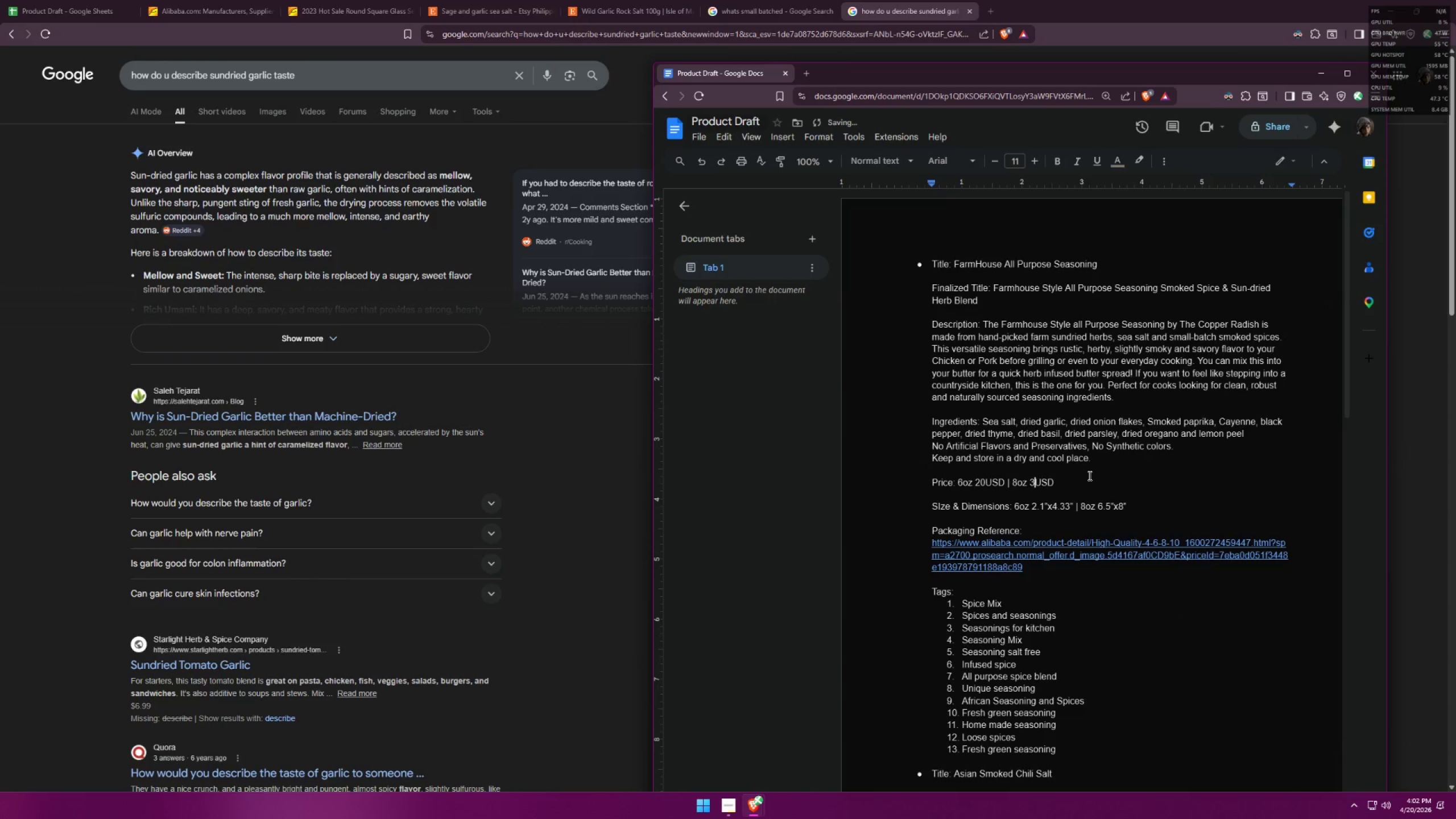 
key(Control+Shift+Z)
 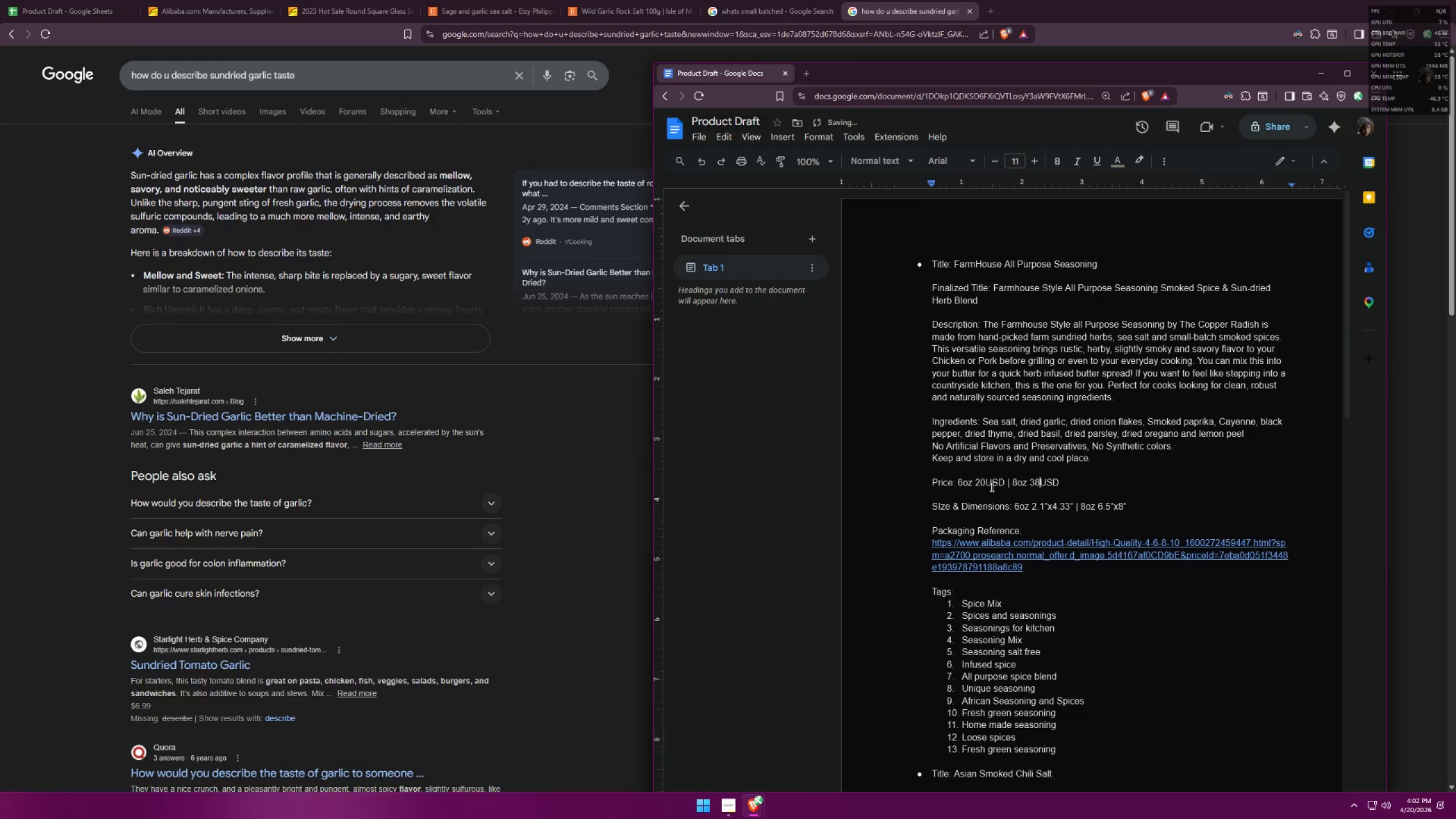 
left_click([986, 485])
 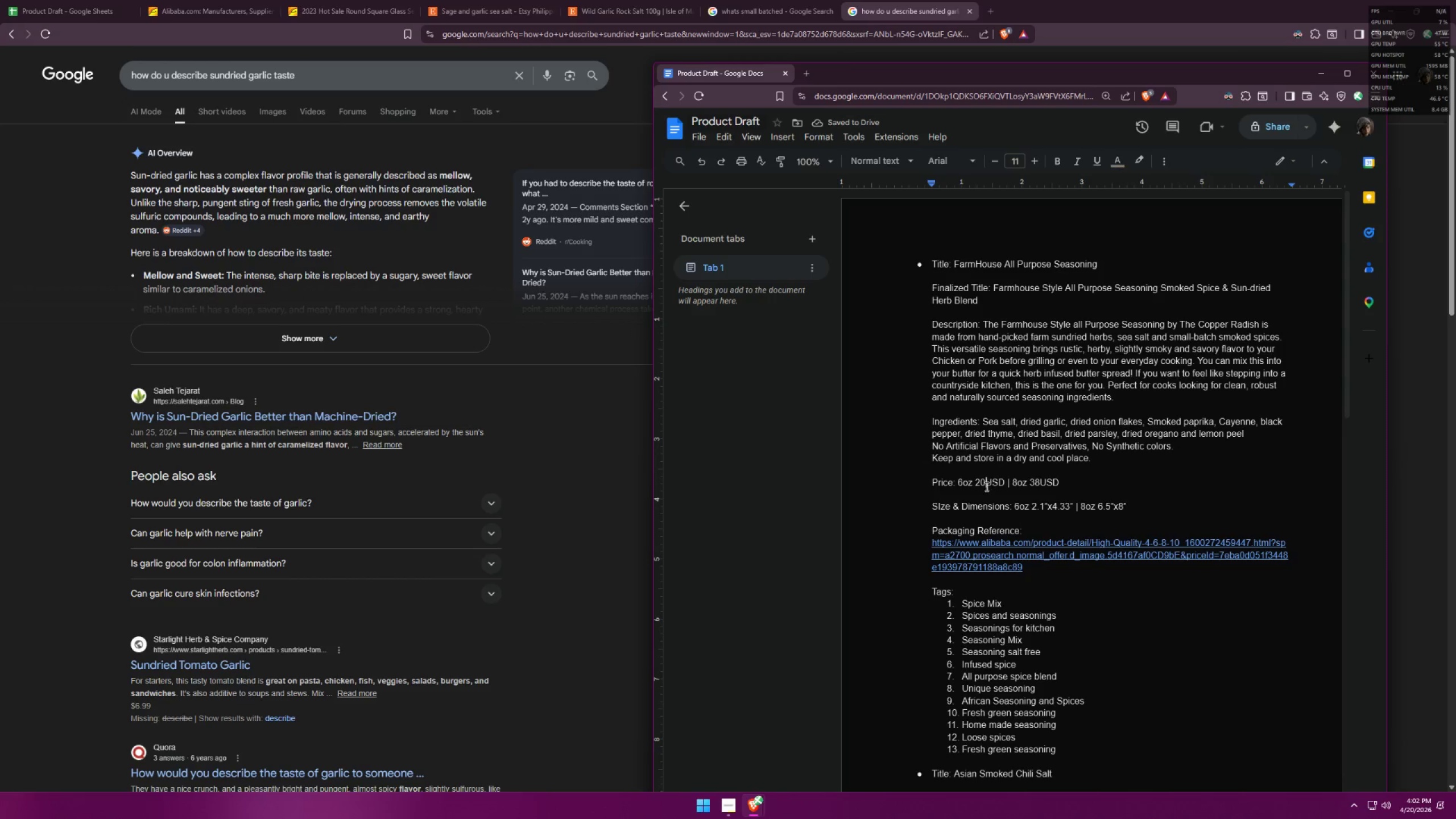 
left_click([981, 485])
 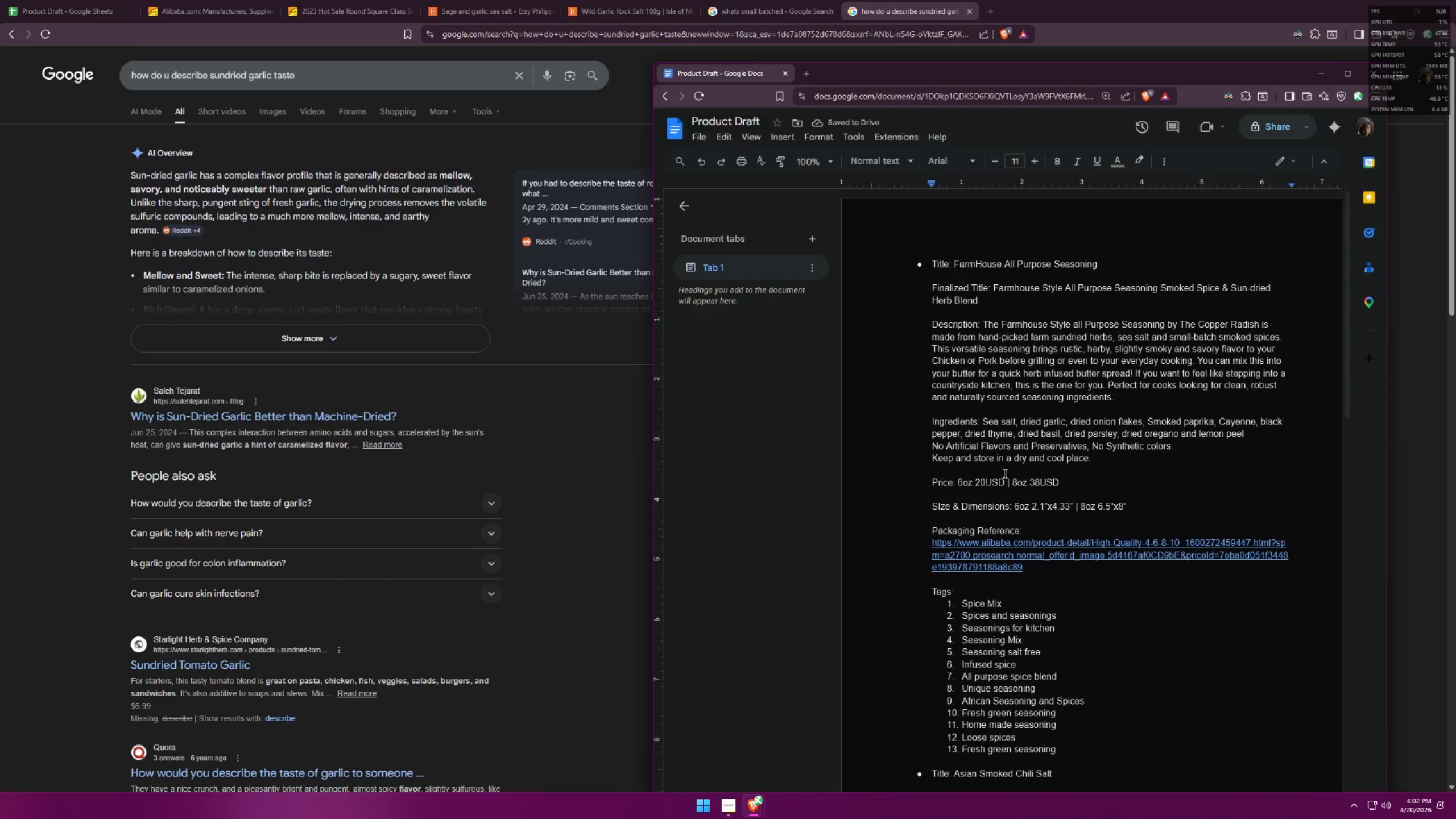 
key(Backspace)
 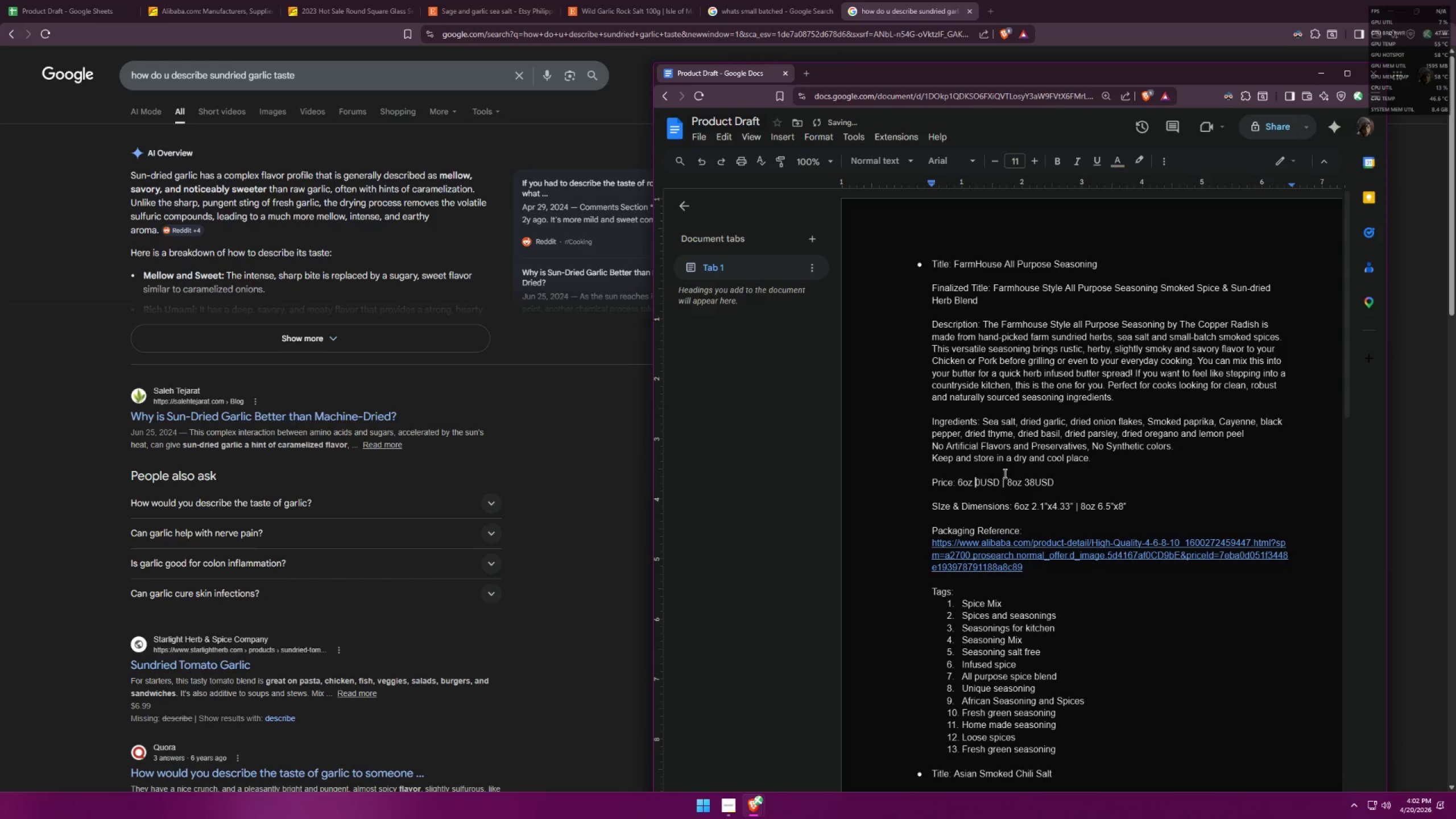 
key(3)
 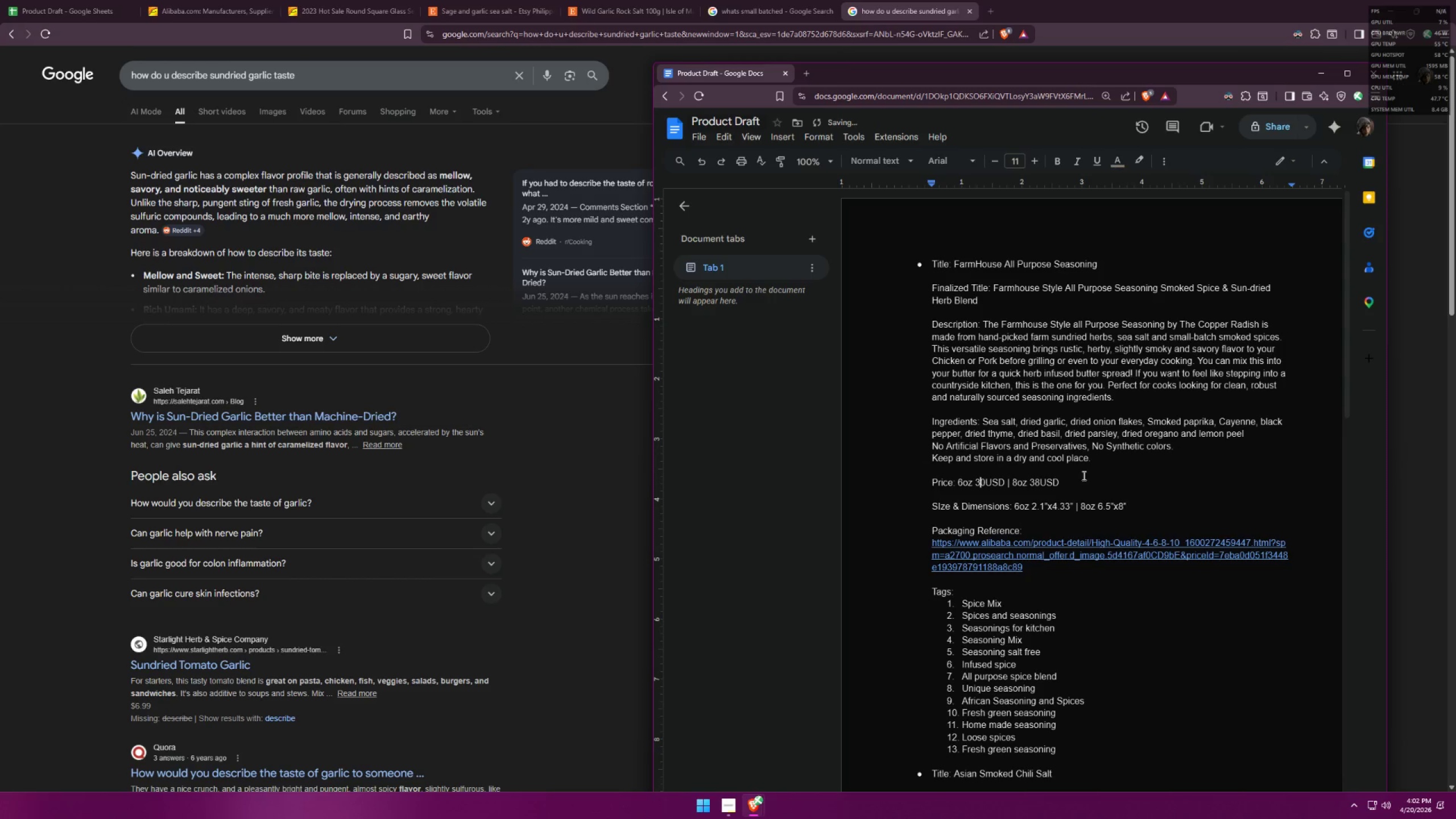 
left_click([1114, 487])
 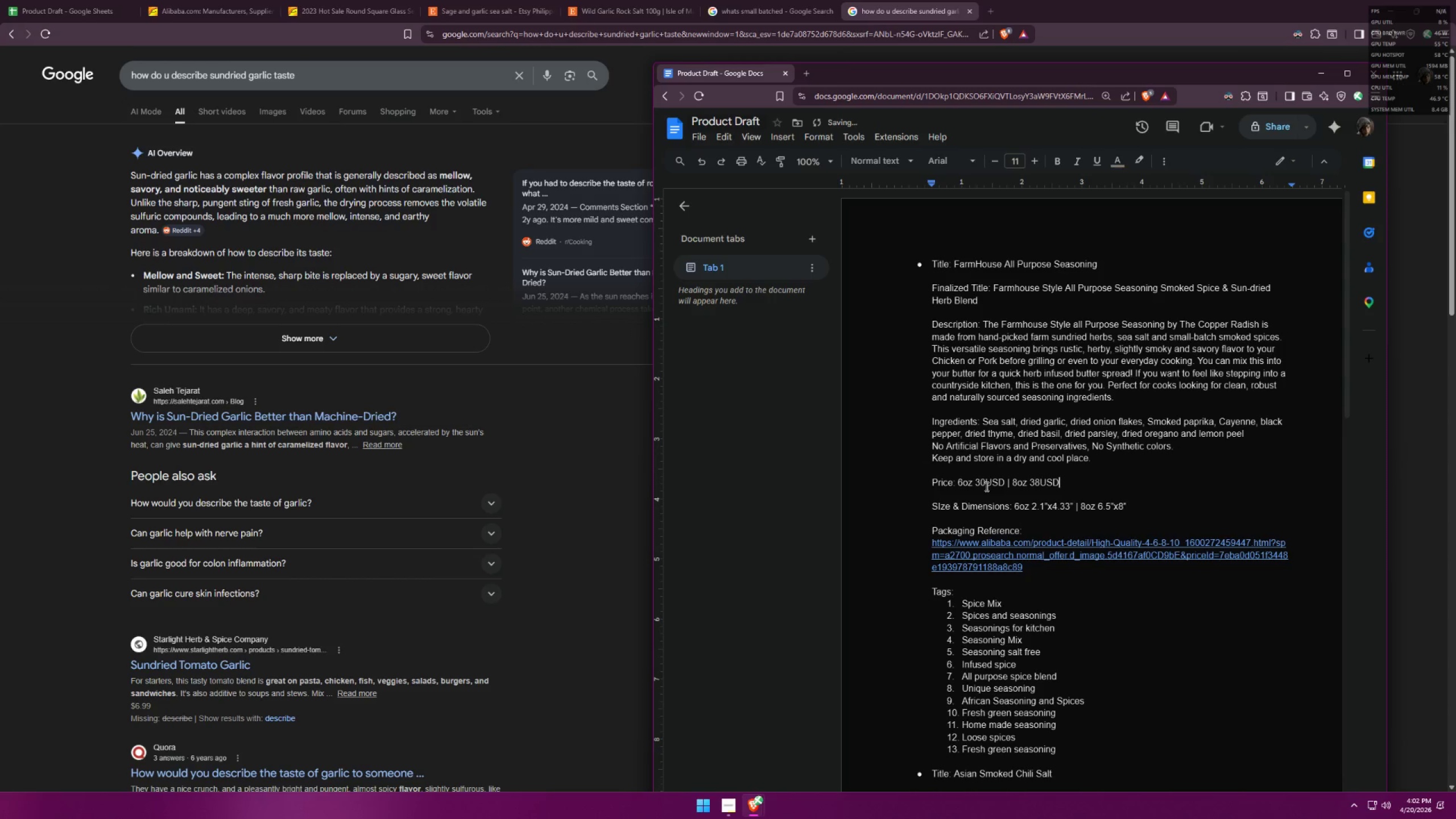 
double_click([983, 485])
 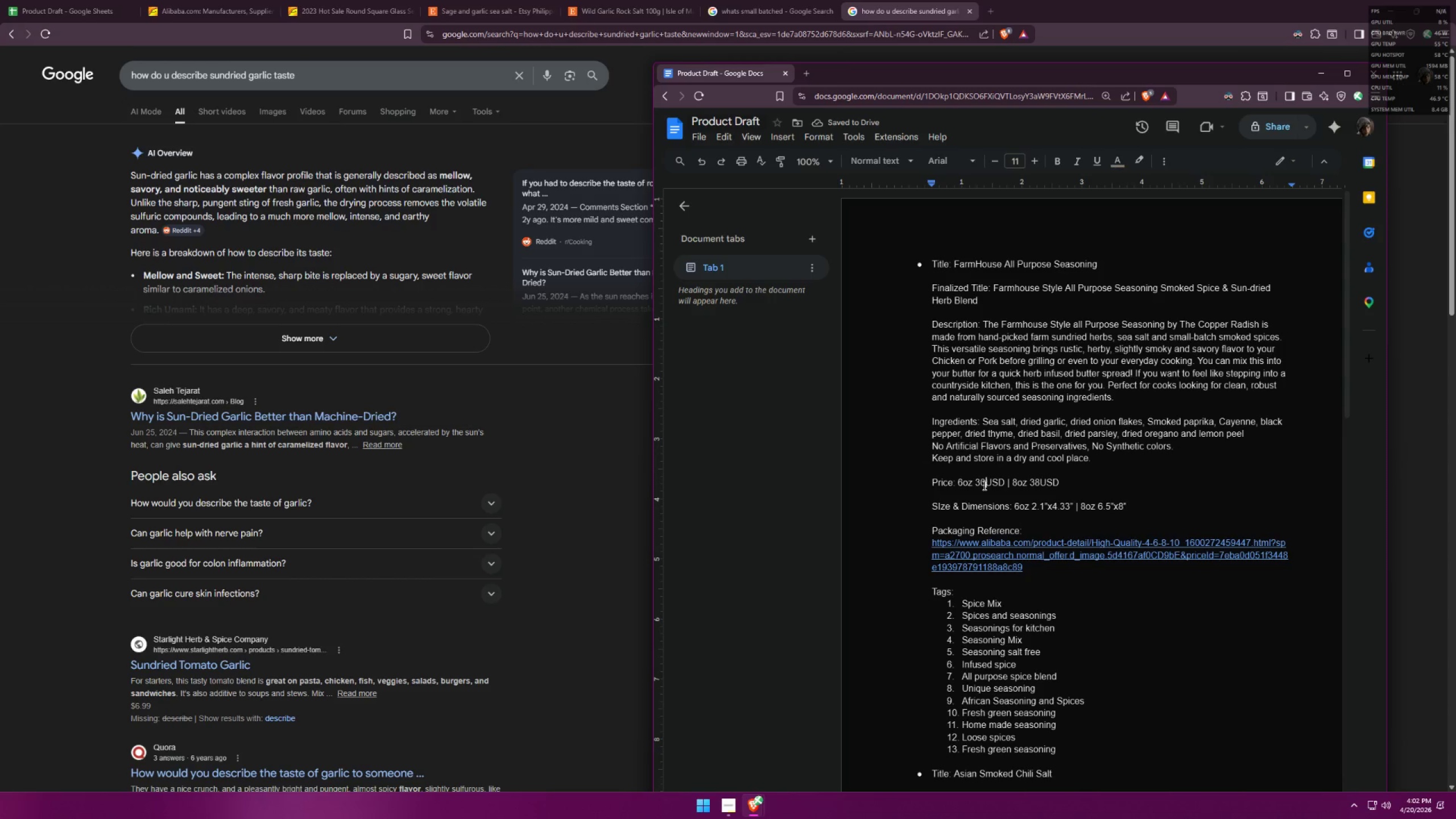 
left_click_drag(start_coordinate=[983, 485], to_coordinate=[975, 482])
 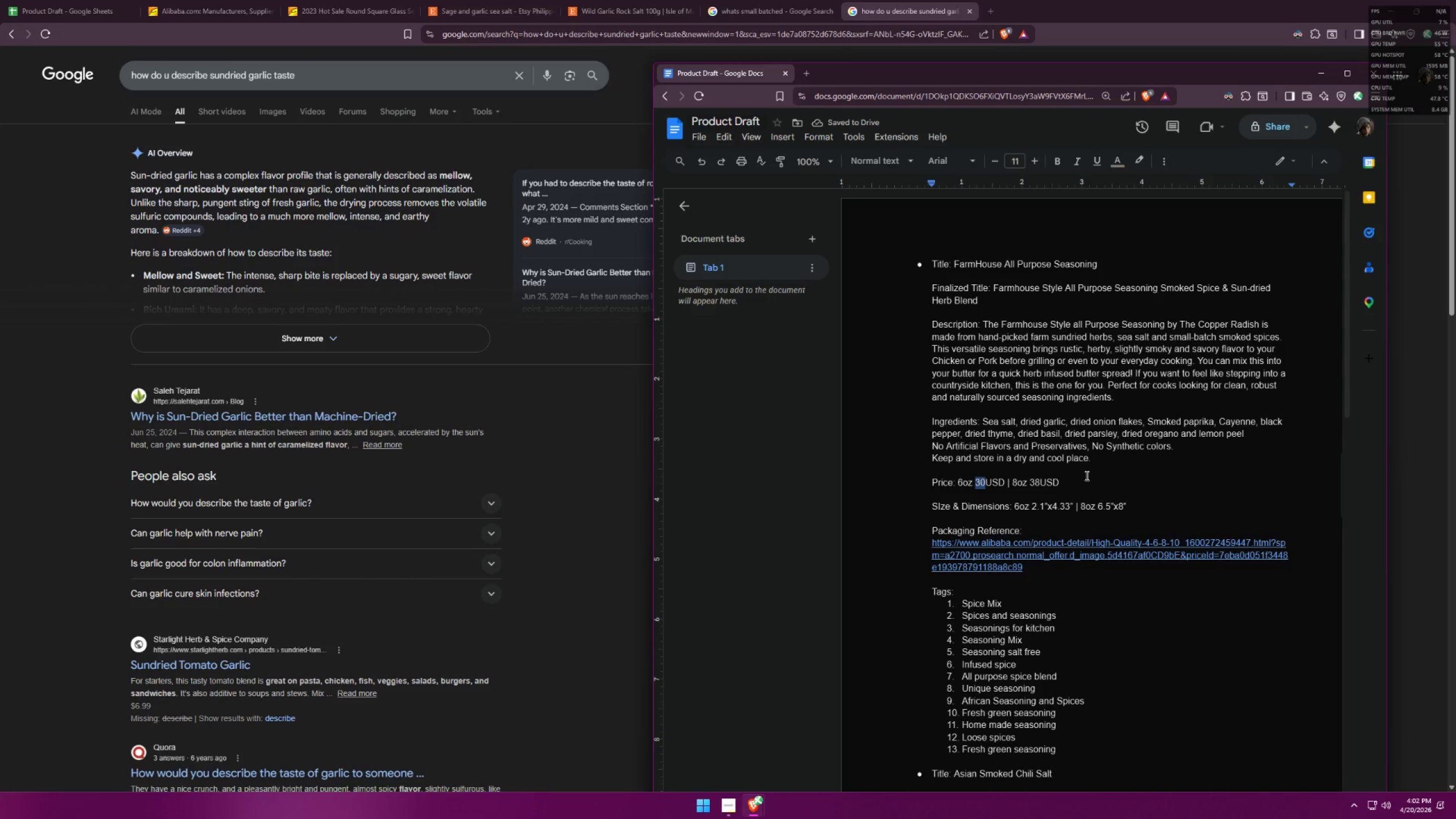 
scroll: coordinate [1193, 484], scroll_direction: down, amount: 22.0
 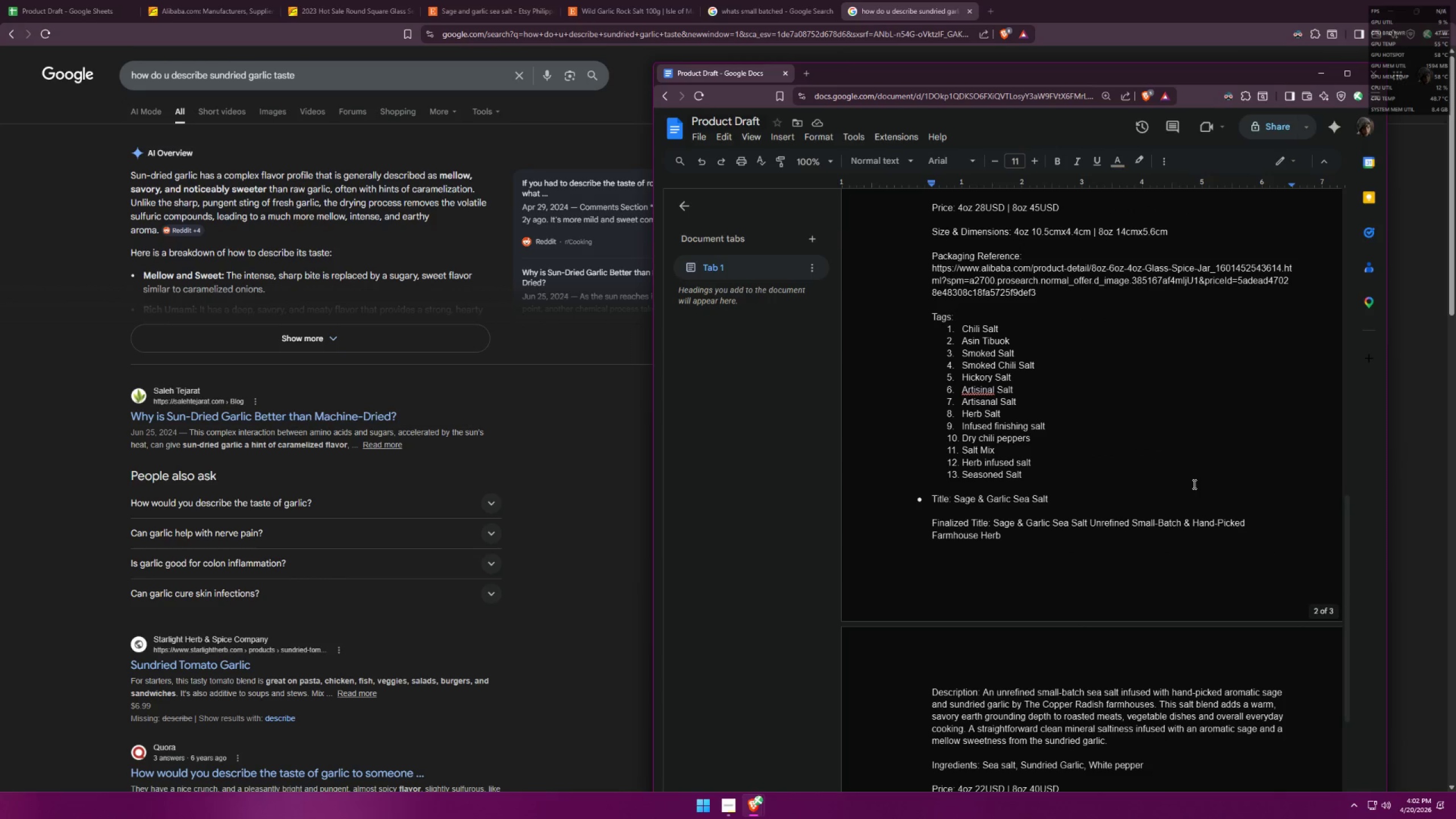 
scroll: coordinate [1193, 484], scroll_direction: up, amount: 3.0
 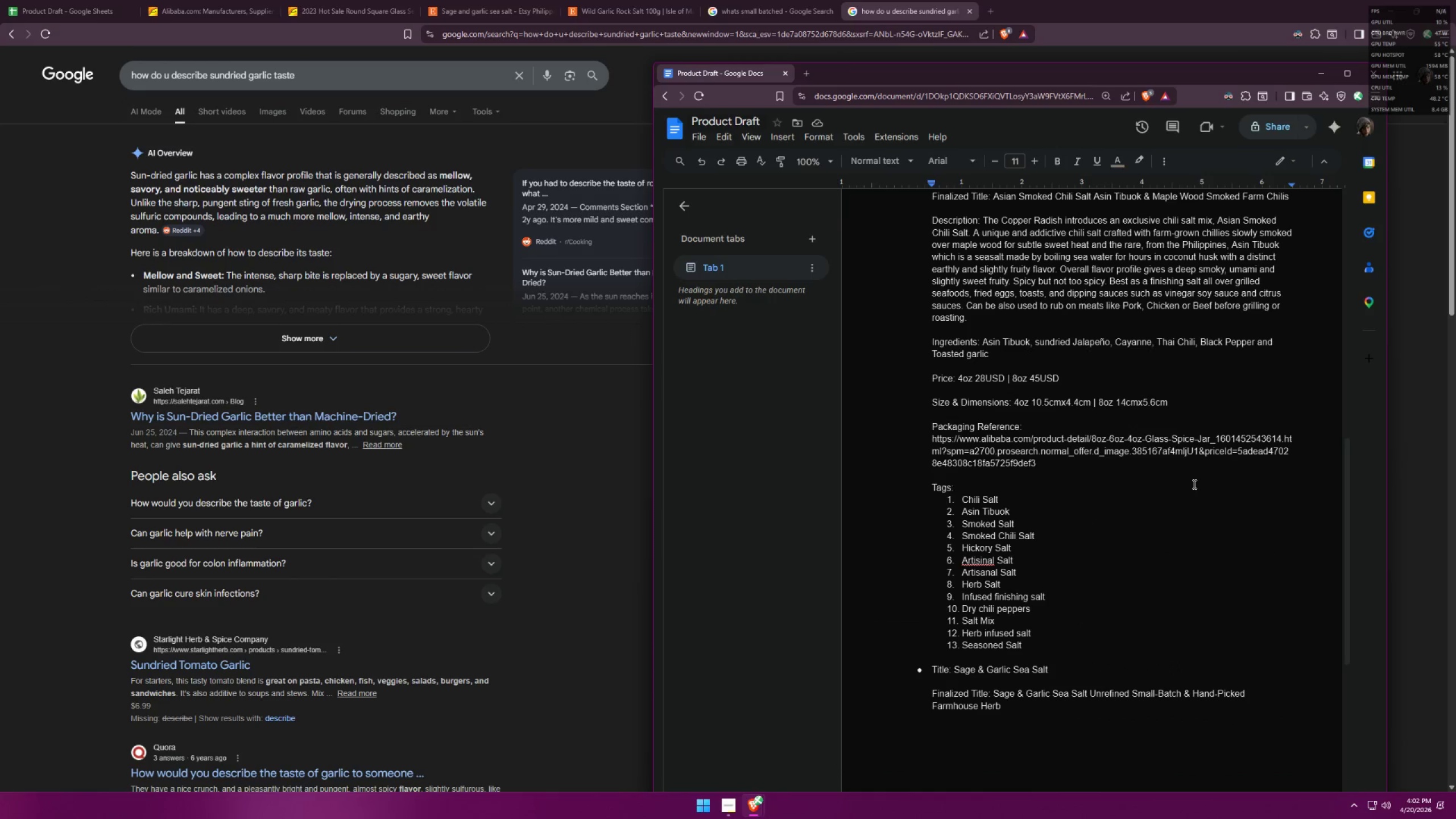 
scroll: coordinate [1193, 484], scroll_direction: down, amount: 7.0
 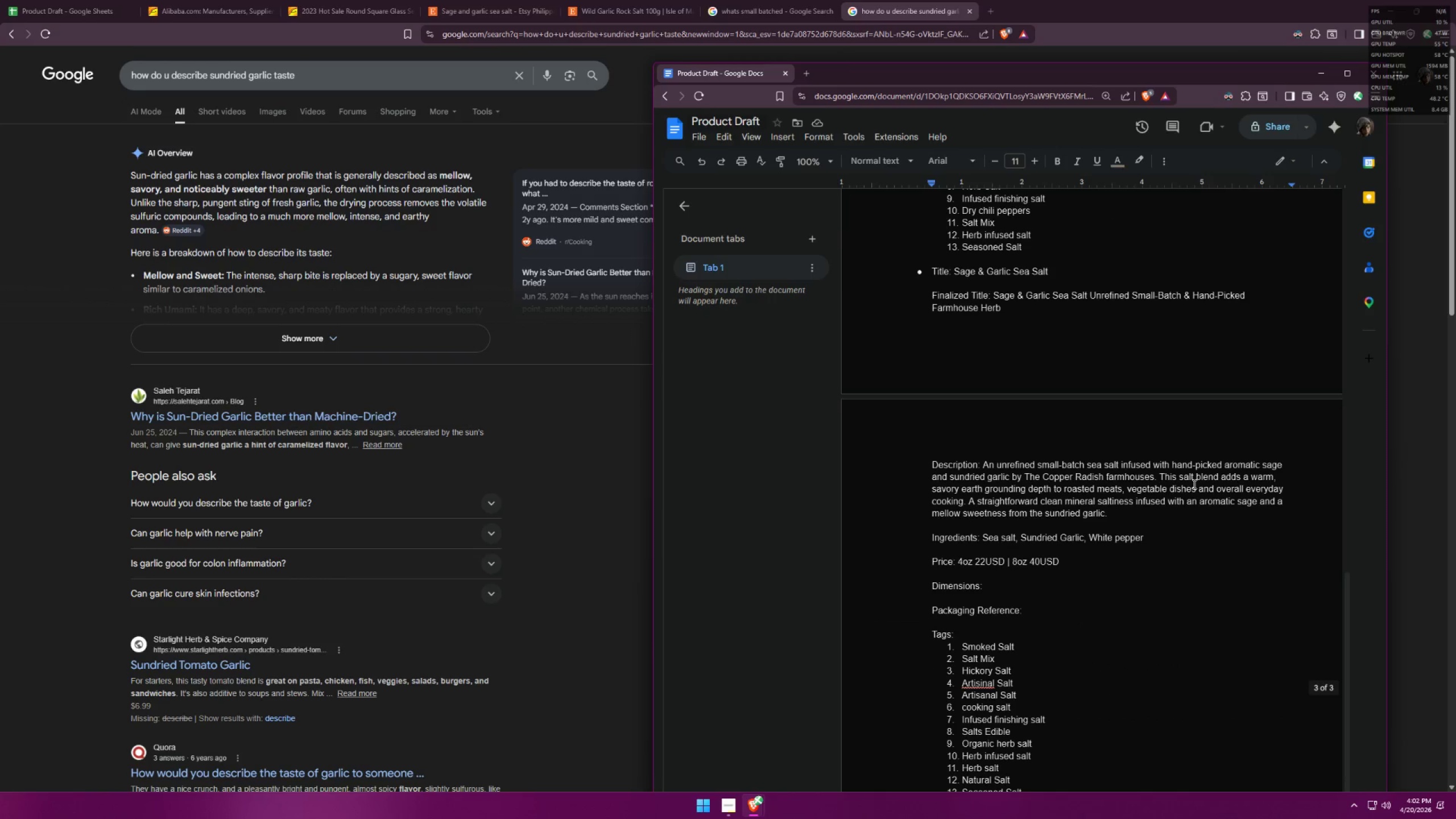 
scroll: coordinate [1193, 485], scroll_direction: up, amount: 12.0
 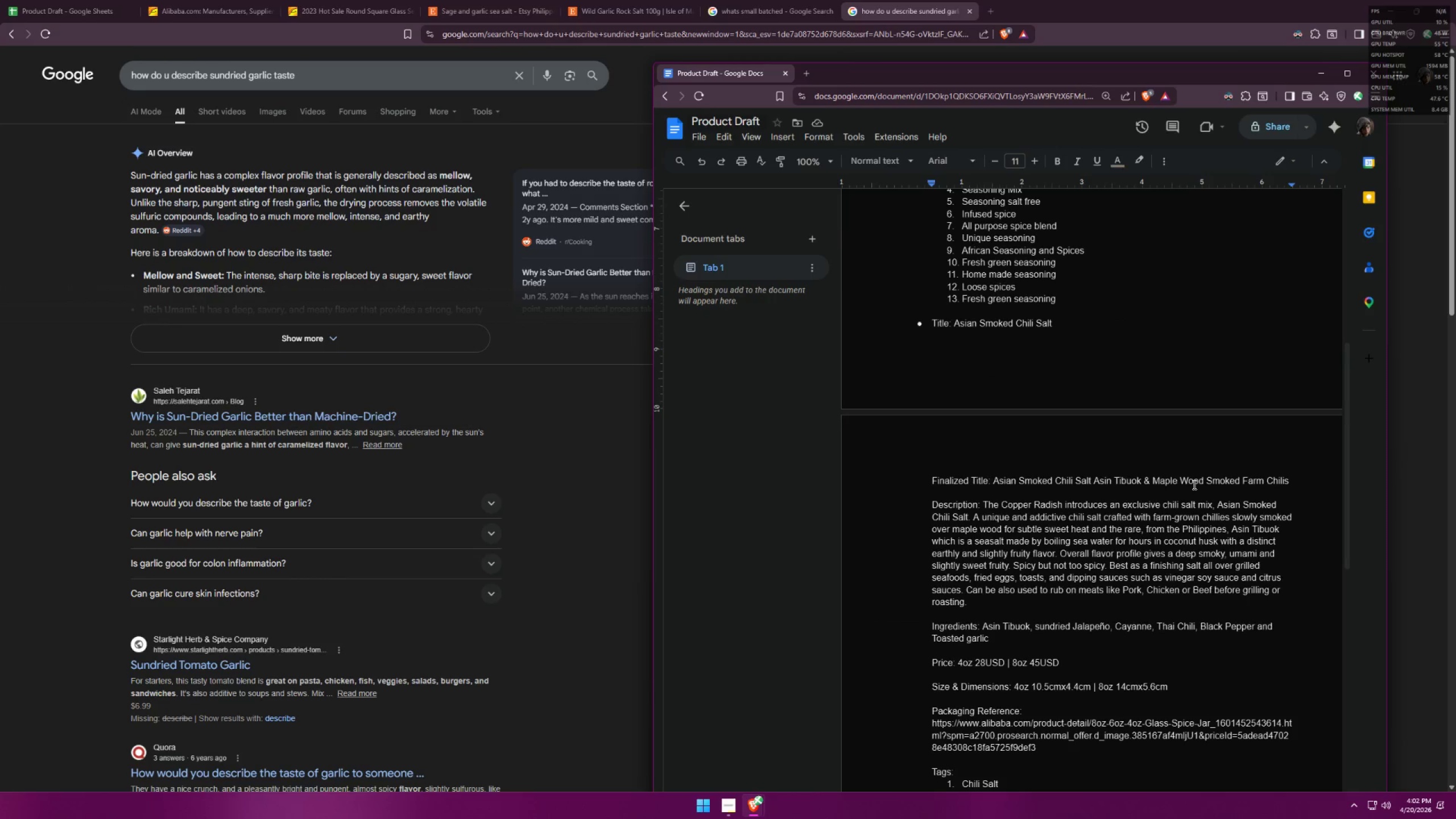 
scroll: coordinate [1193, 485], scroll_direction: down, amount: 11.0
 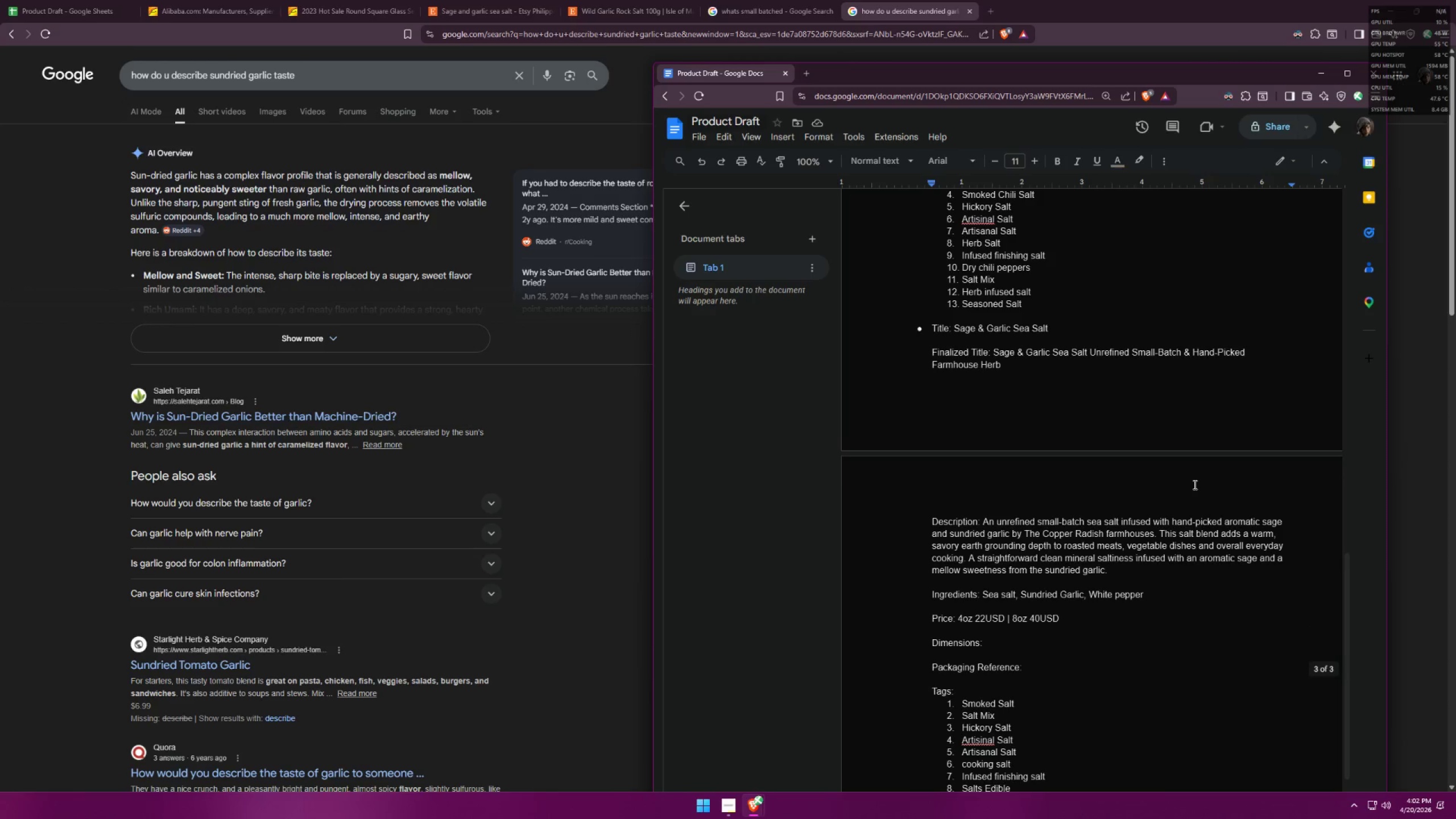 
scroll: coordinate [1209, 471], scroll_direction: up, amount: 19.0
 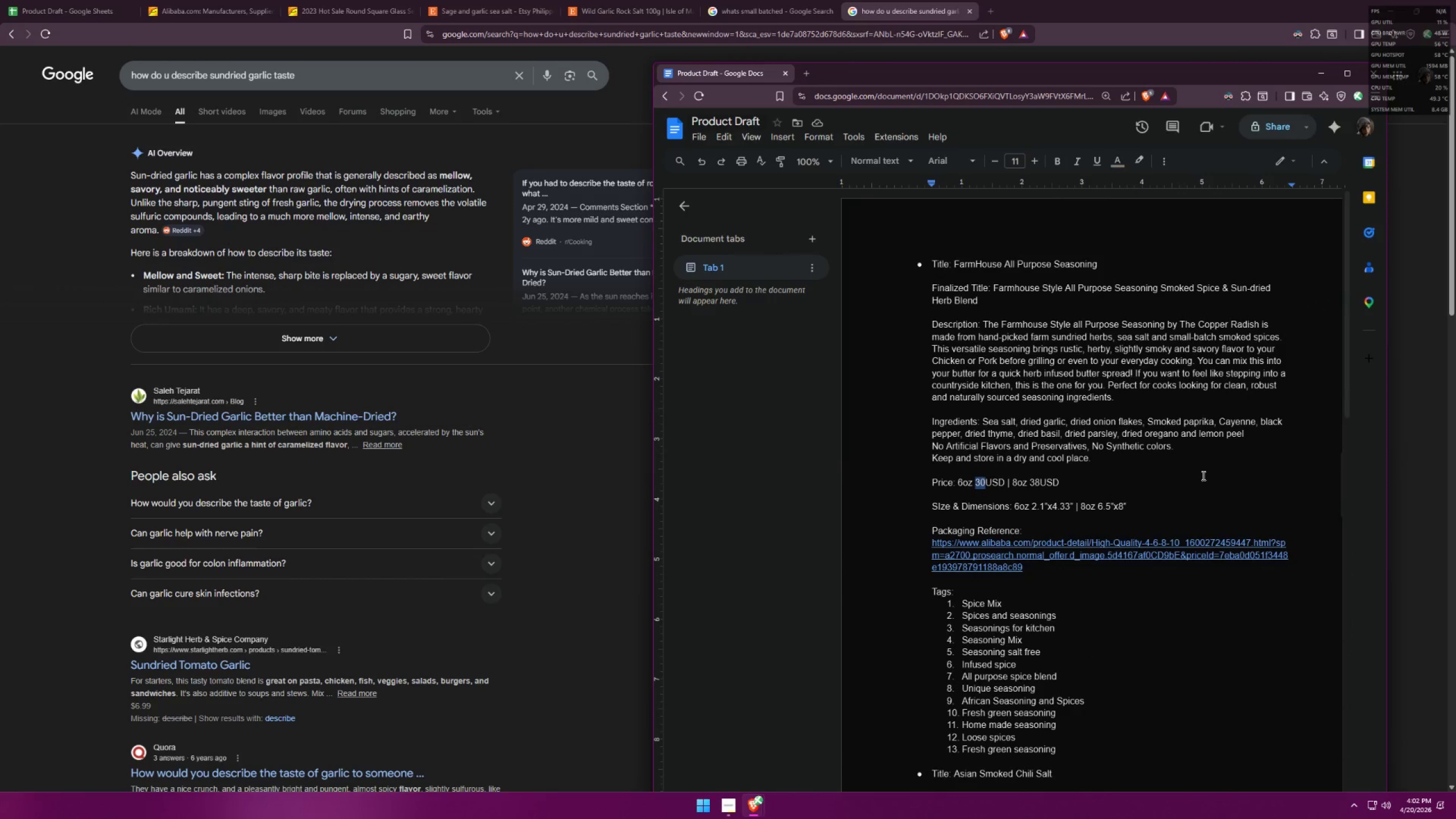 
scroll: coordinate [1202, 475], scroll_direction: down, amount: 3.0
 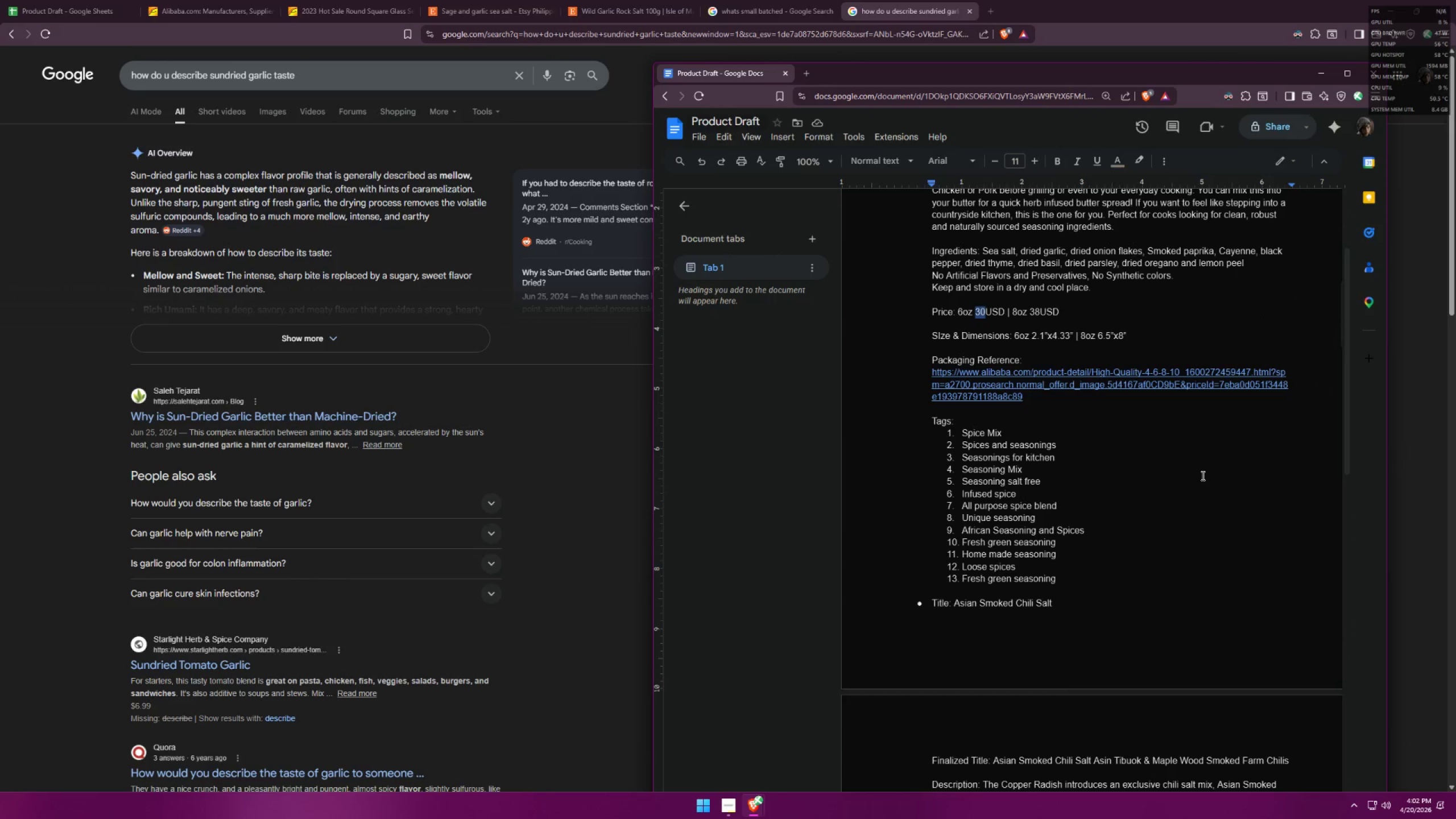 
key(2)
 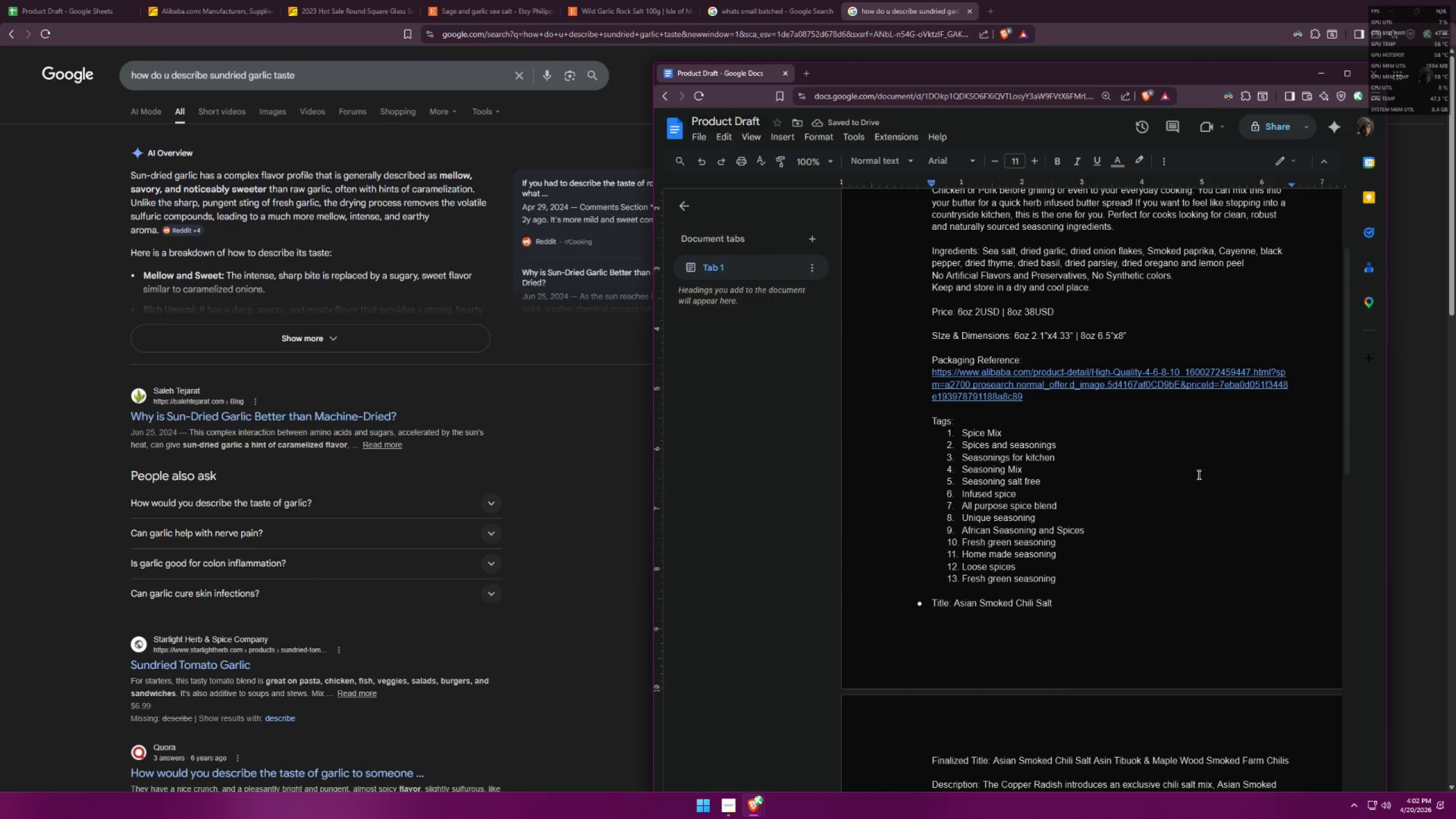 
wait(5.92)
 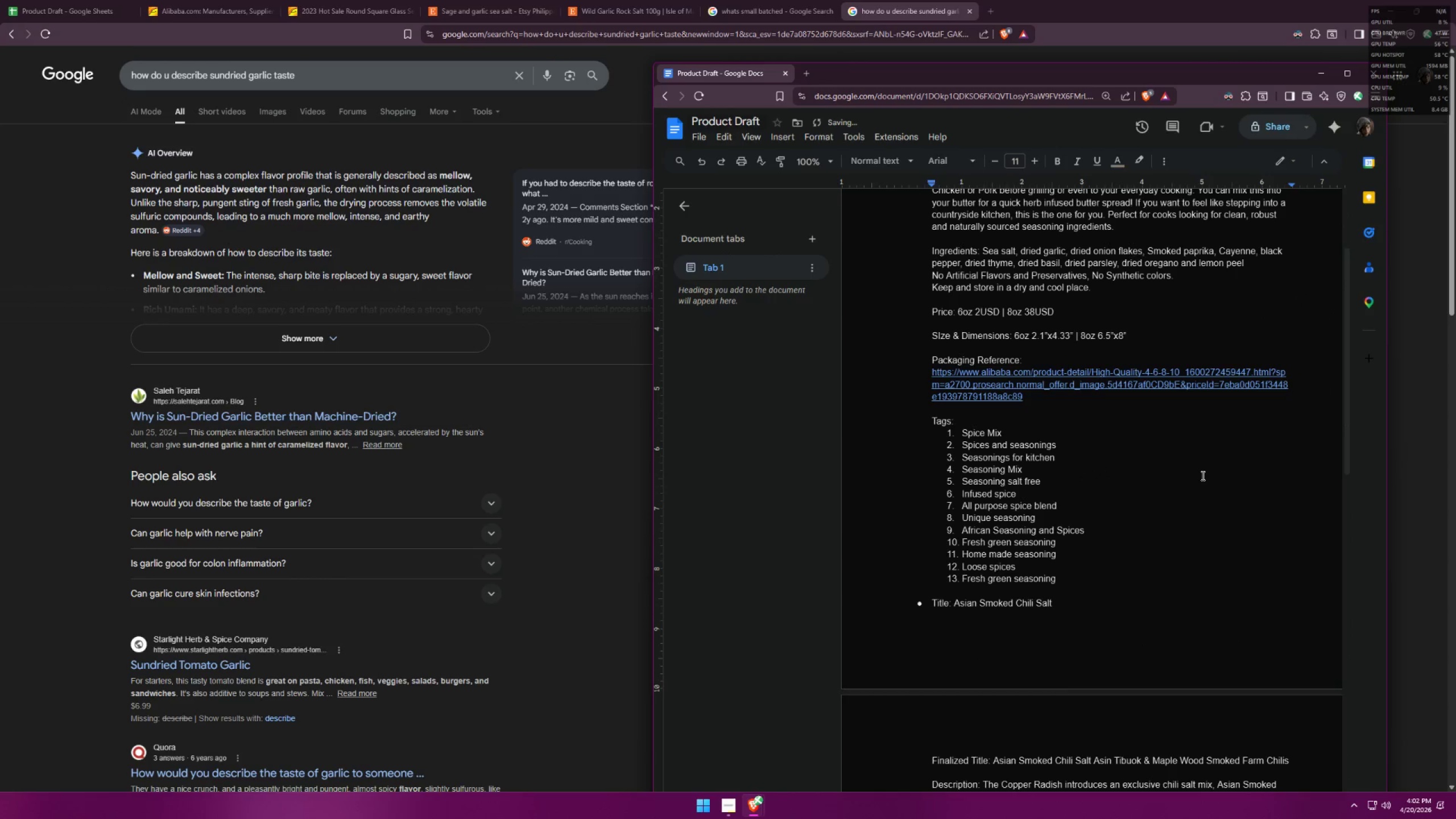 
key(5)
 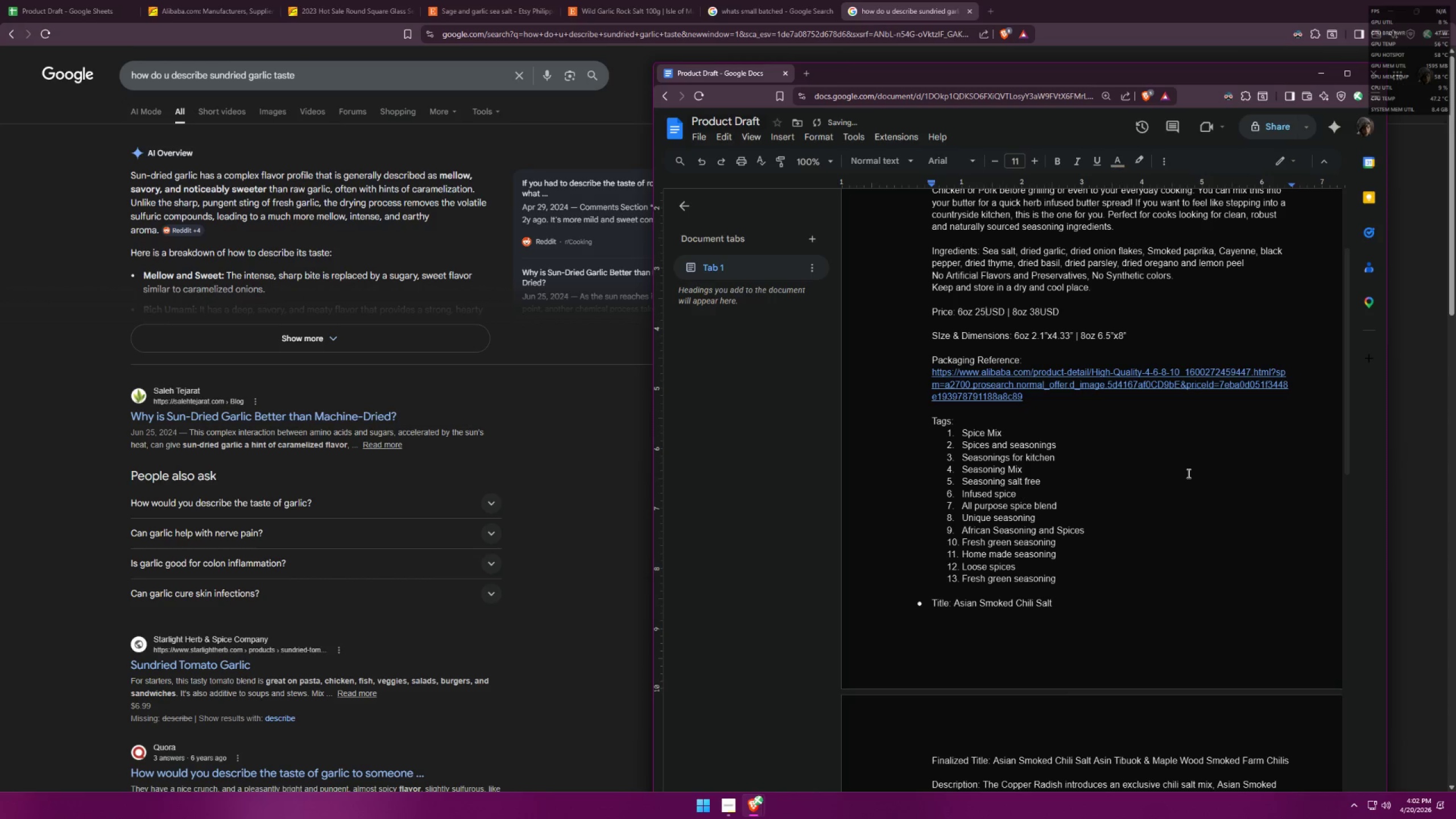 
left_click([1188, 473])
 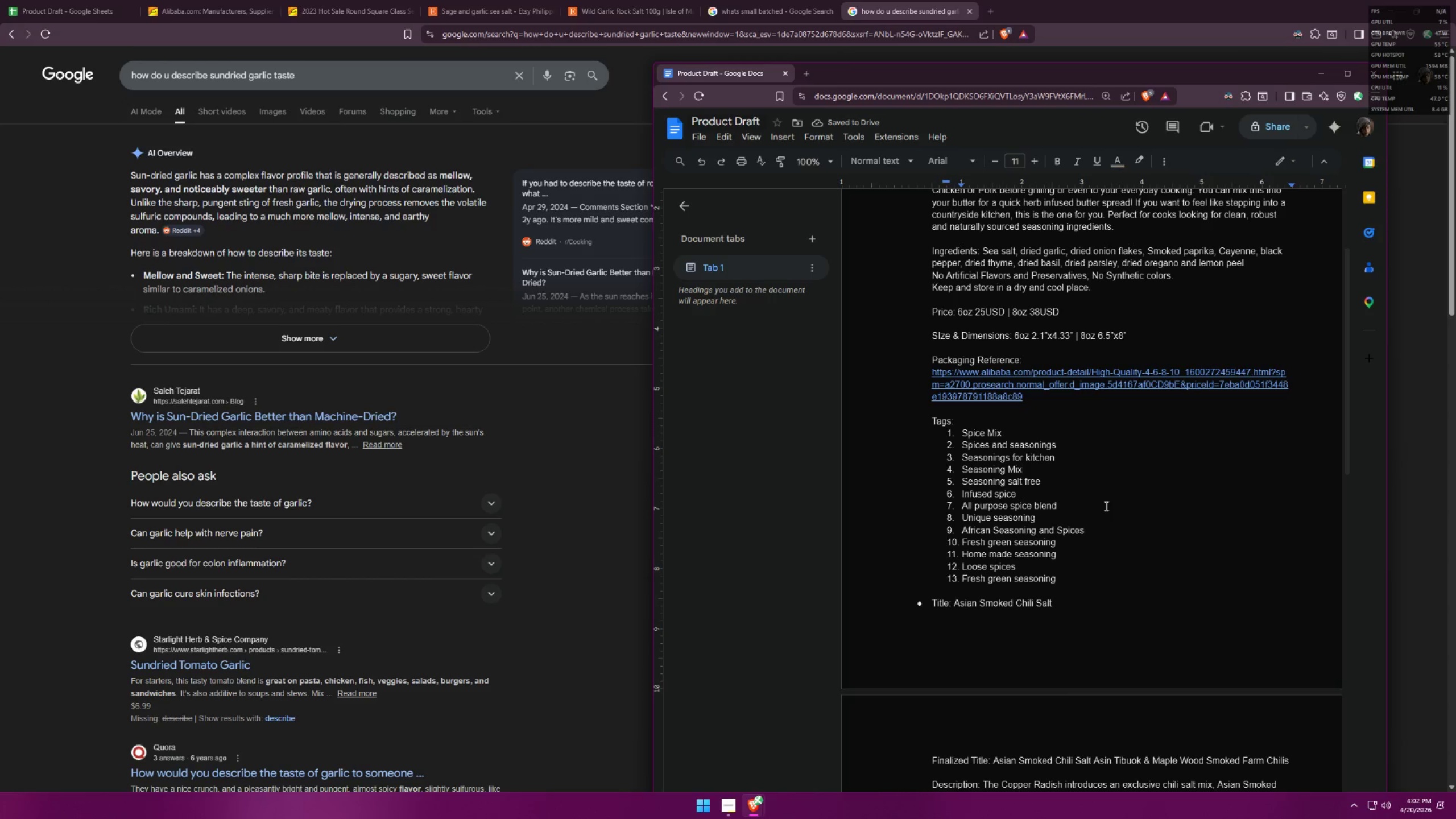 
scroll: coordinate [1172, 509], scroll_direction: down, amount: 24.0
 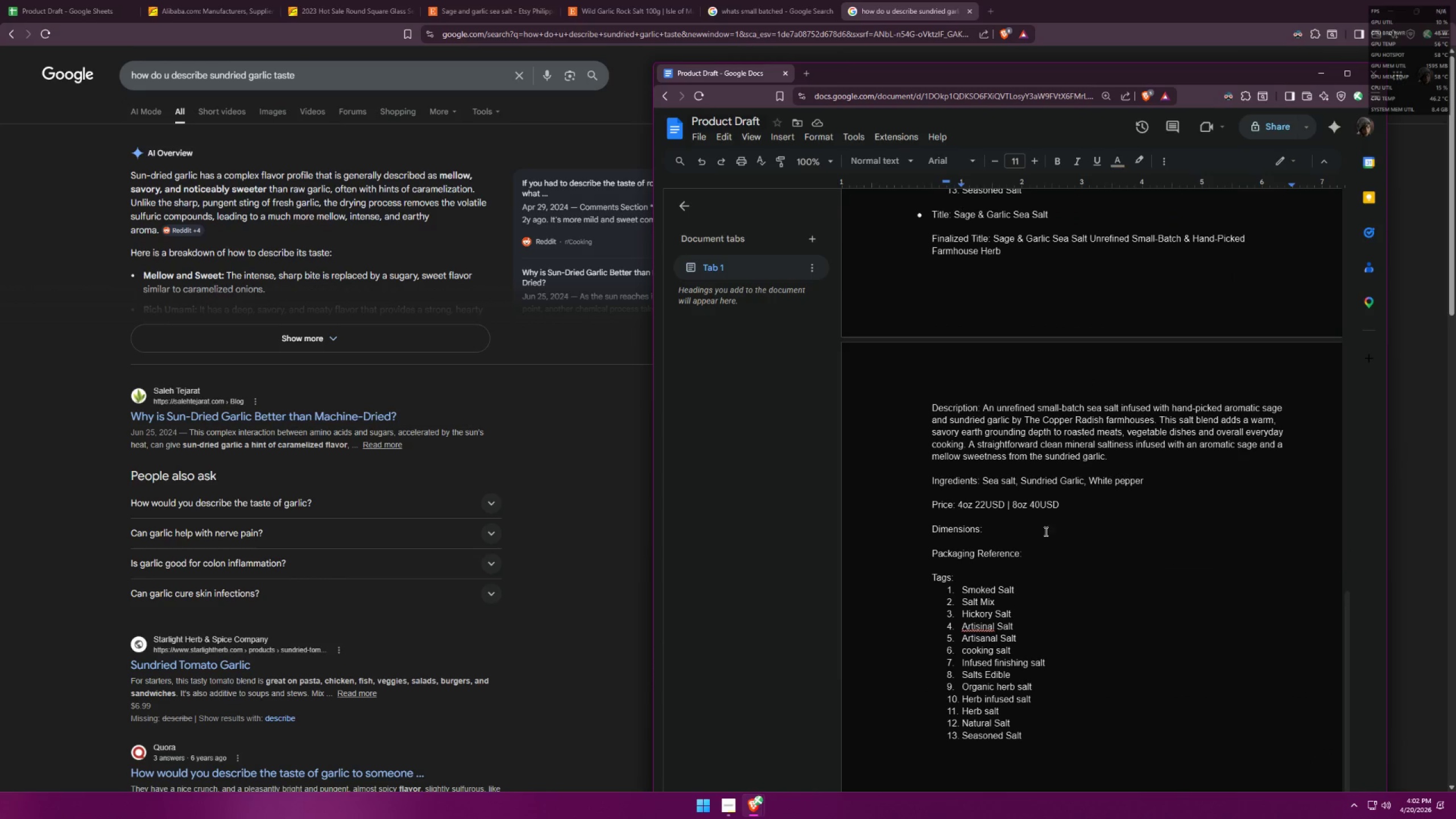 
left_click([1016, 535])
 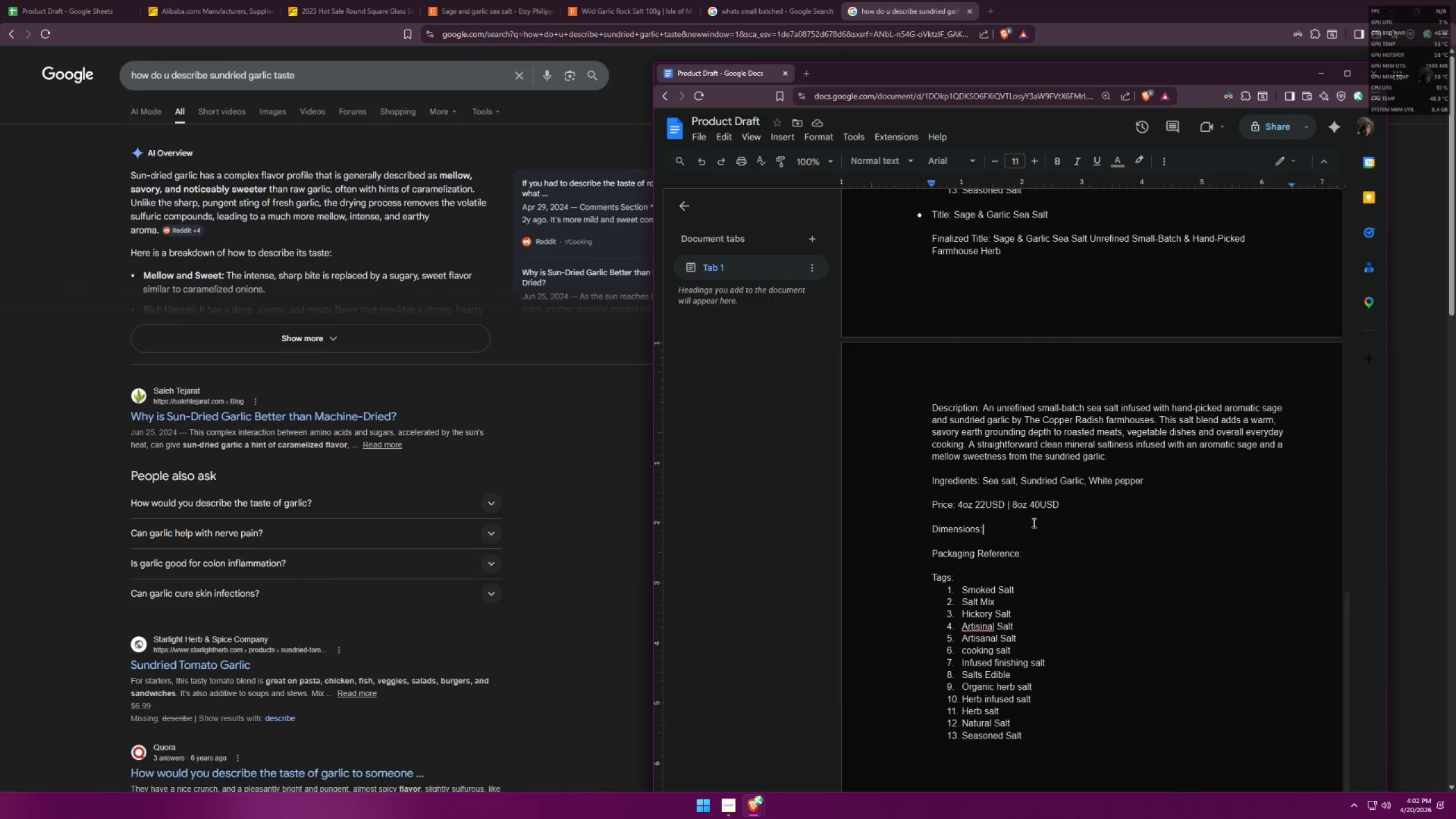 
key(Space)
 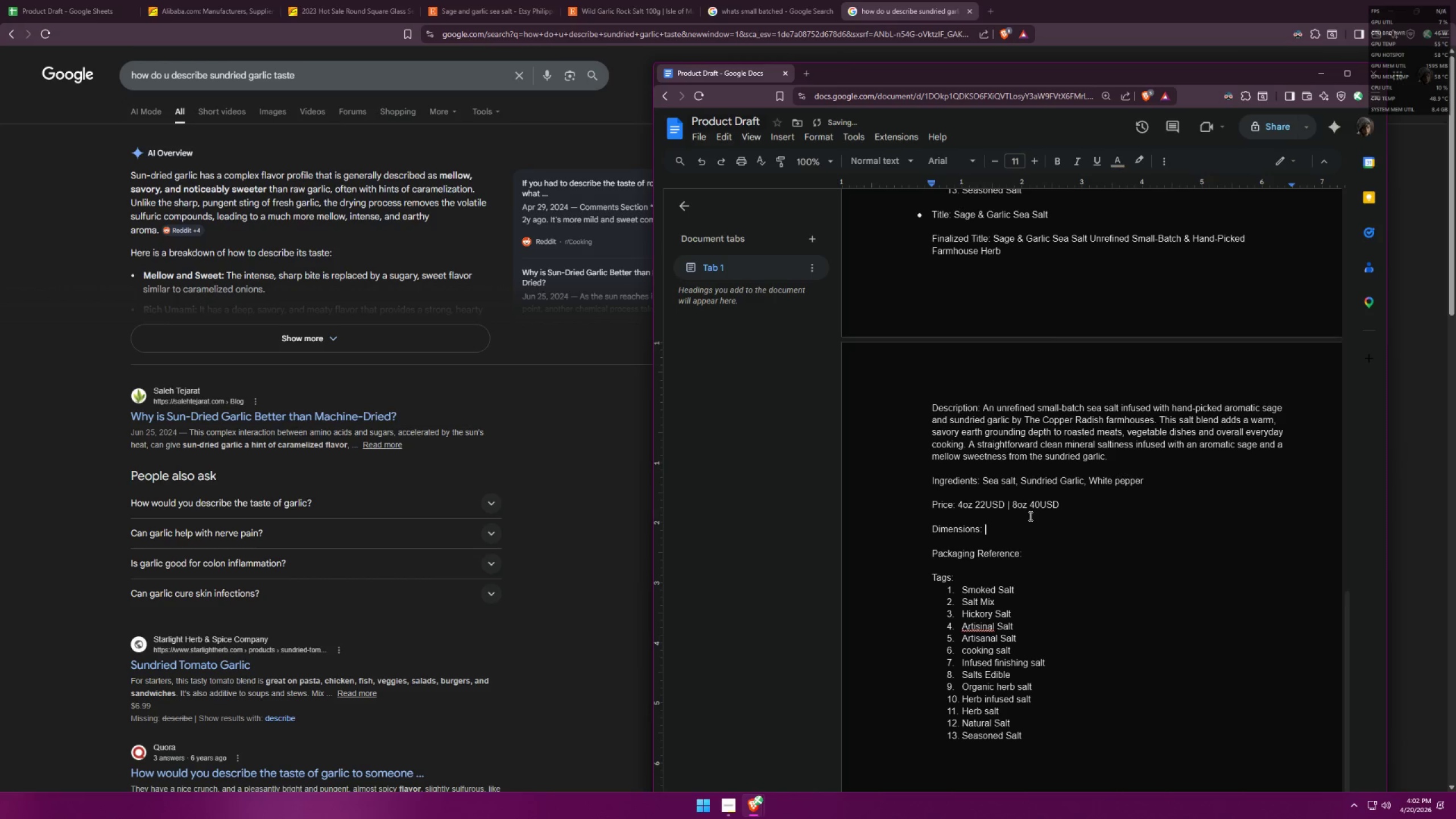 
scroll: coordinate [1010, 369], scroll_direction: up, amount: 7.0
 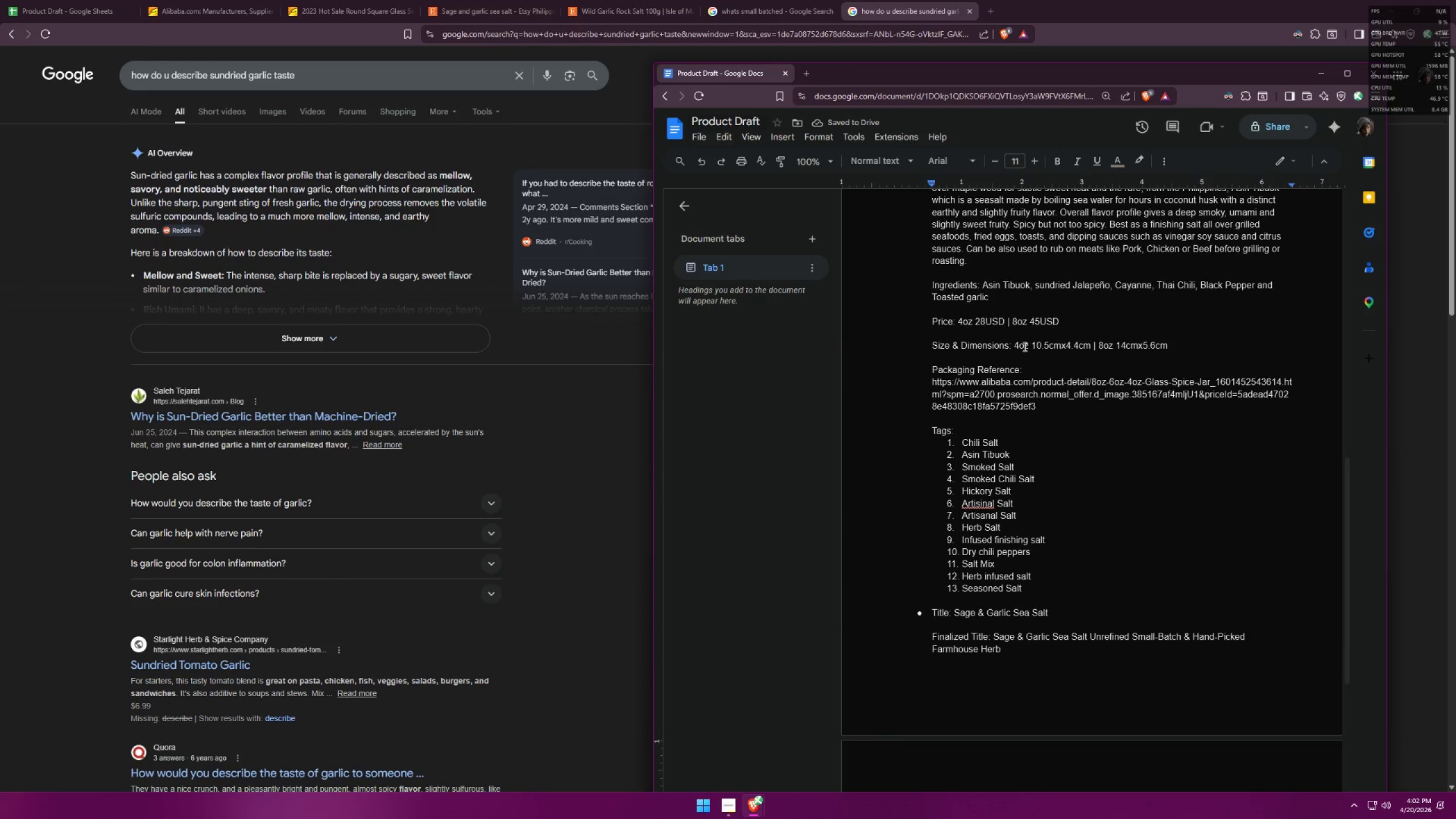 
left_click_drag(start_coordinate=[1014, 345], to_coordinate=[1173, 347])
 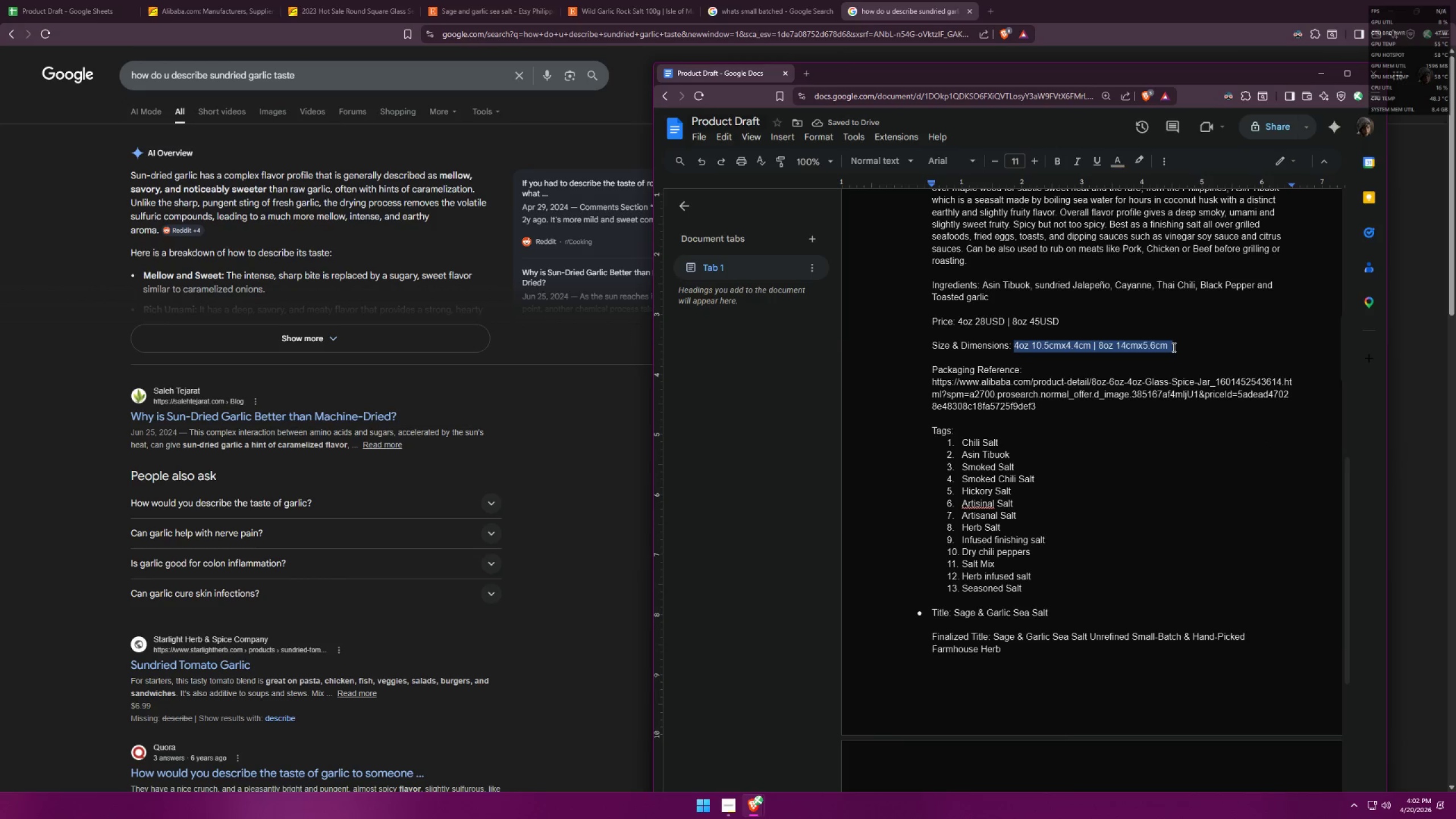 
key(Control+ControlLeft)
 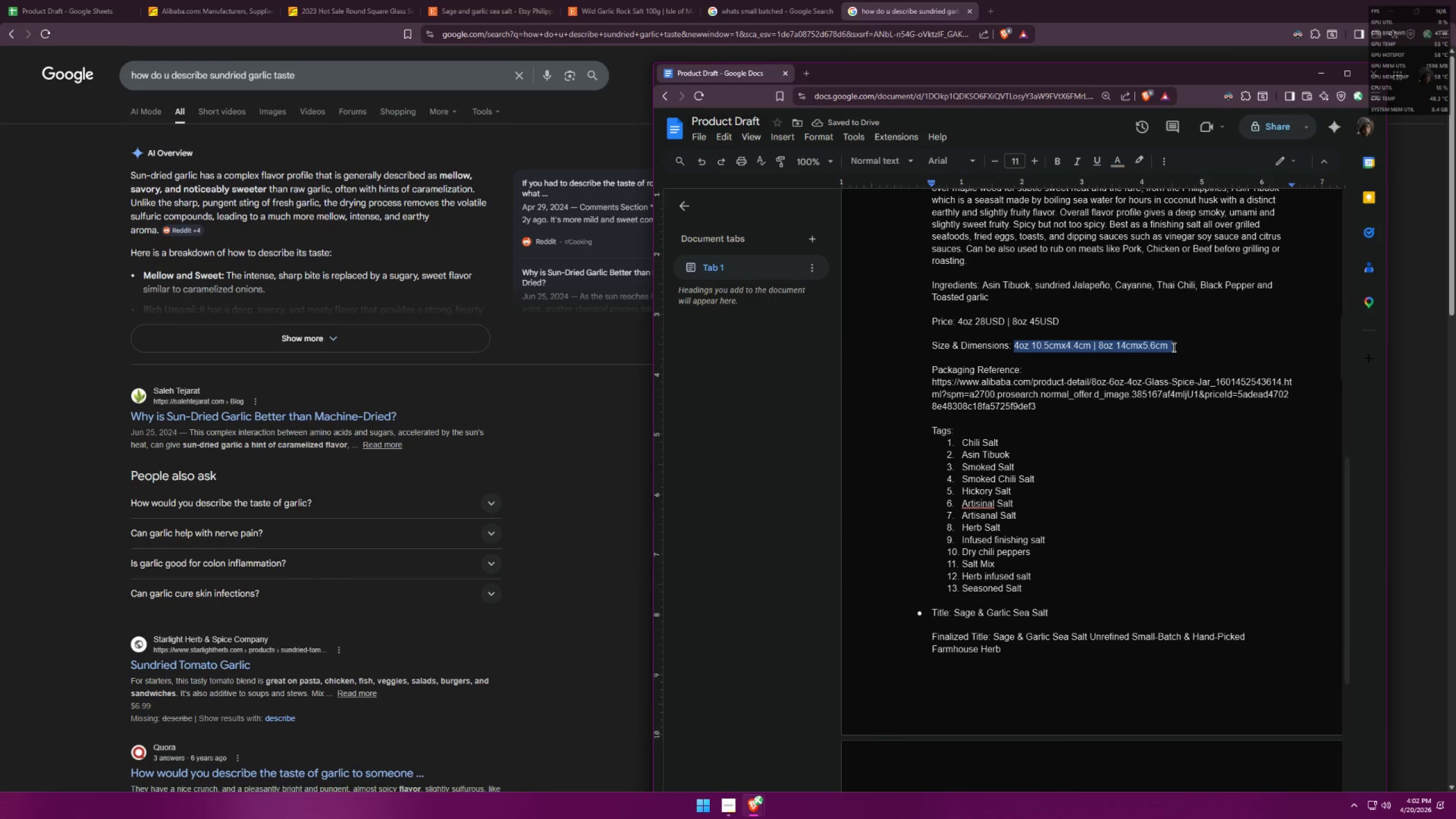 
key(Control+C)
 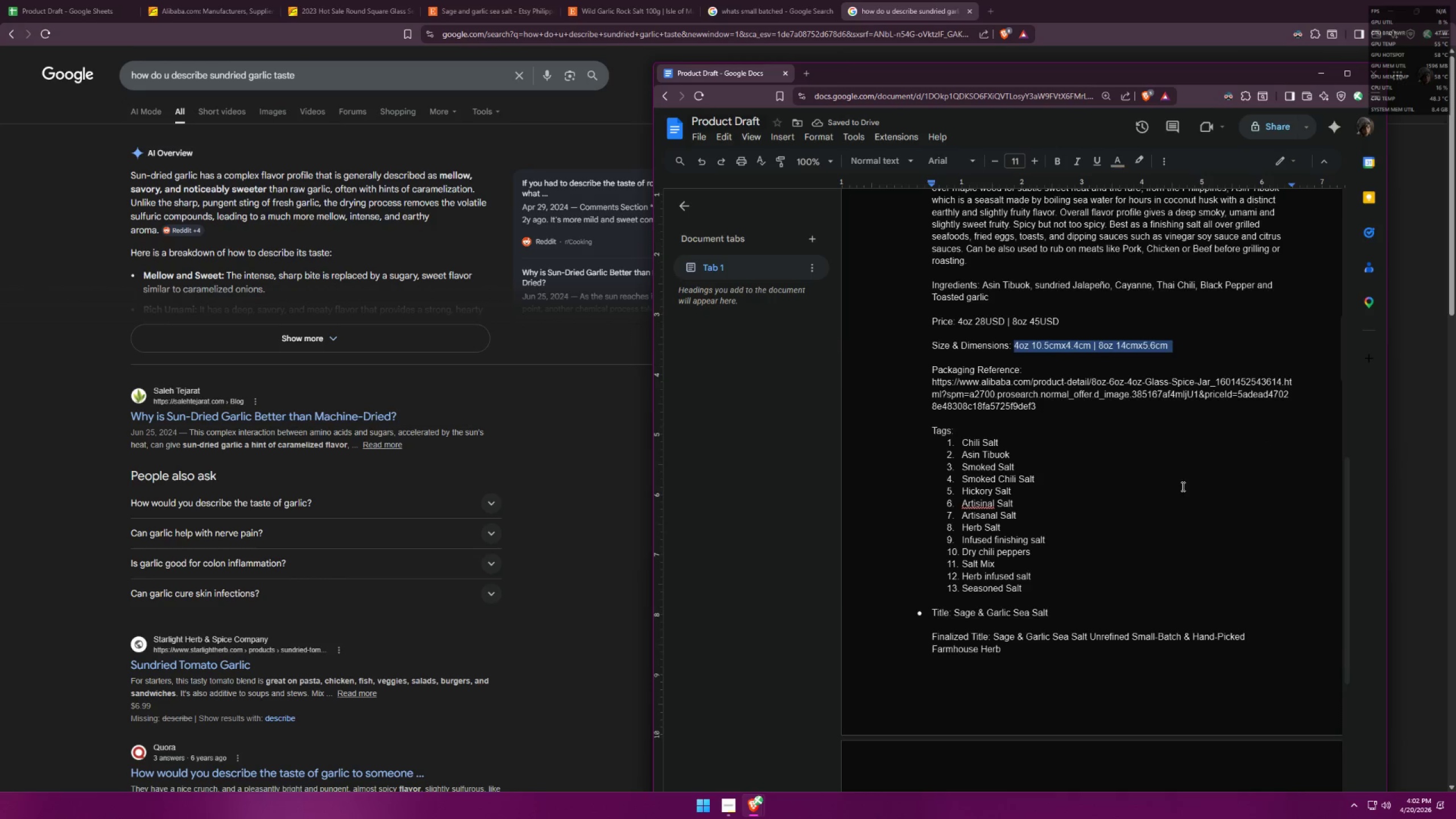 
scroll: coordinate [1179, 514], scroll_direction: down, amount: 8.0
 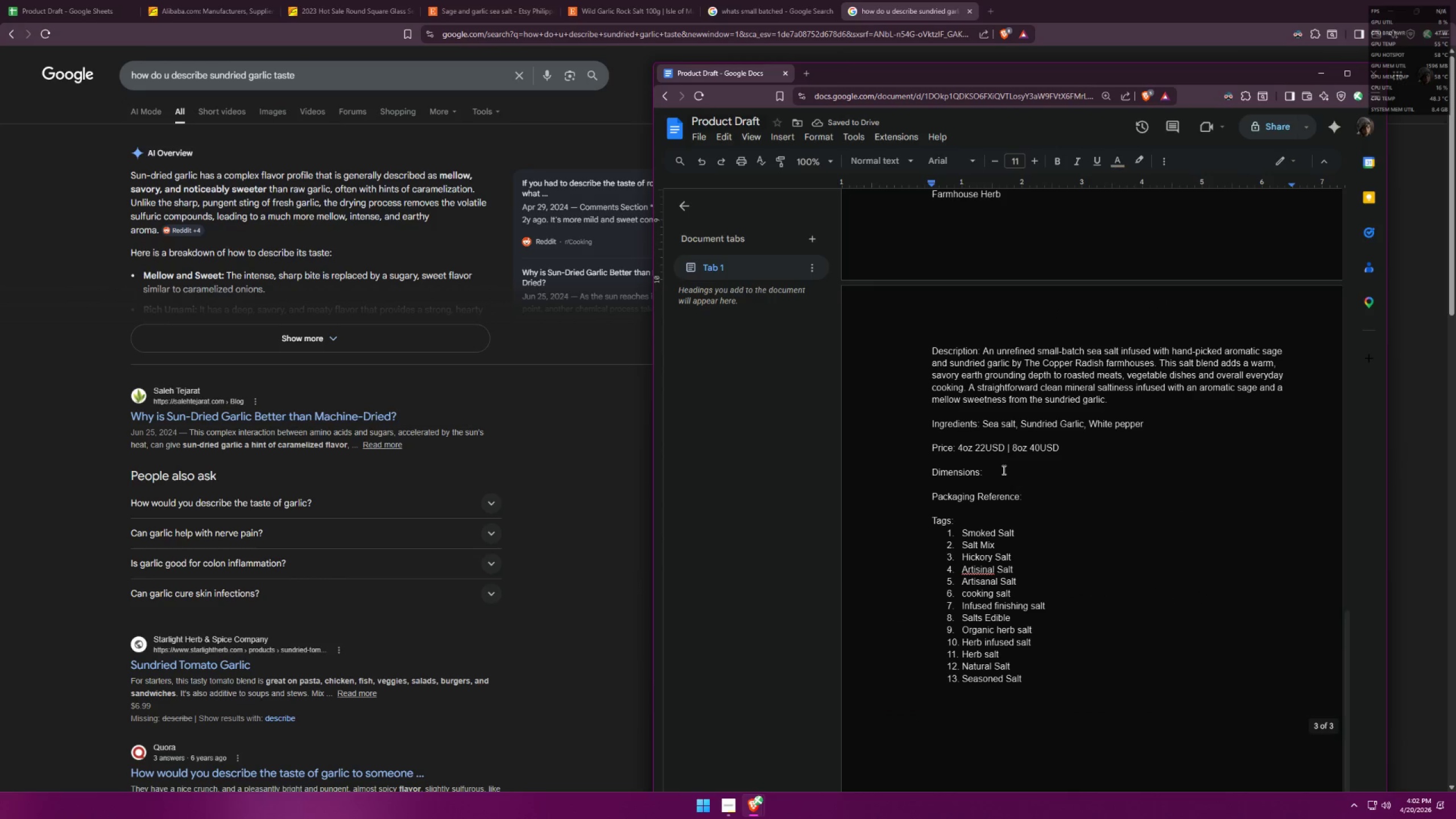 
left_click([998, 471])
 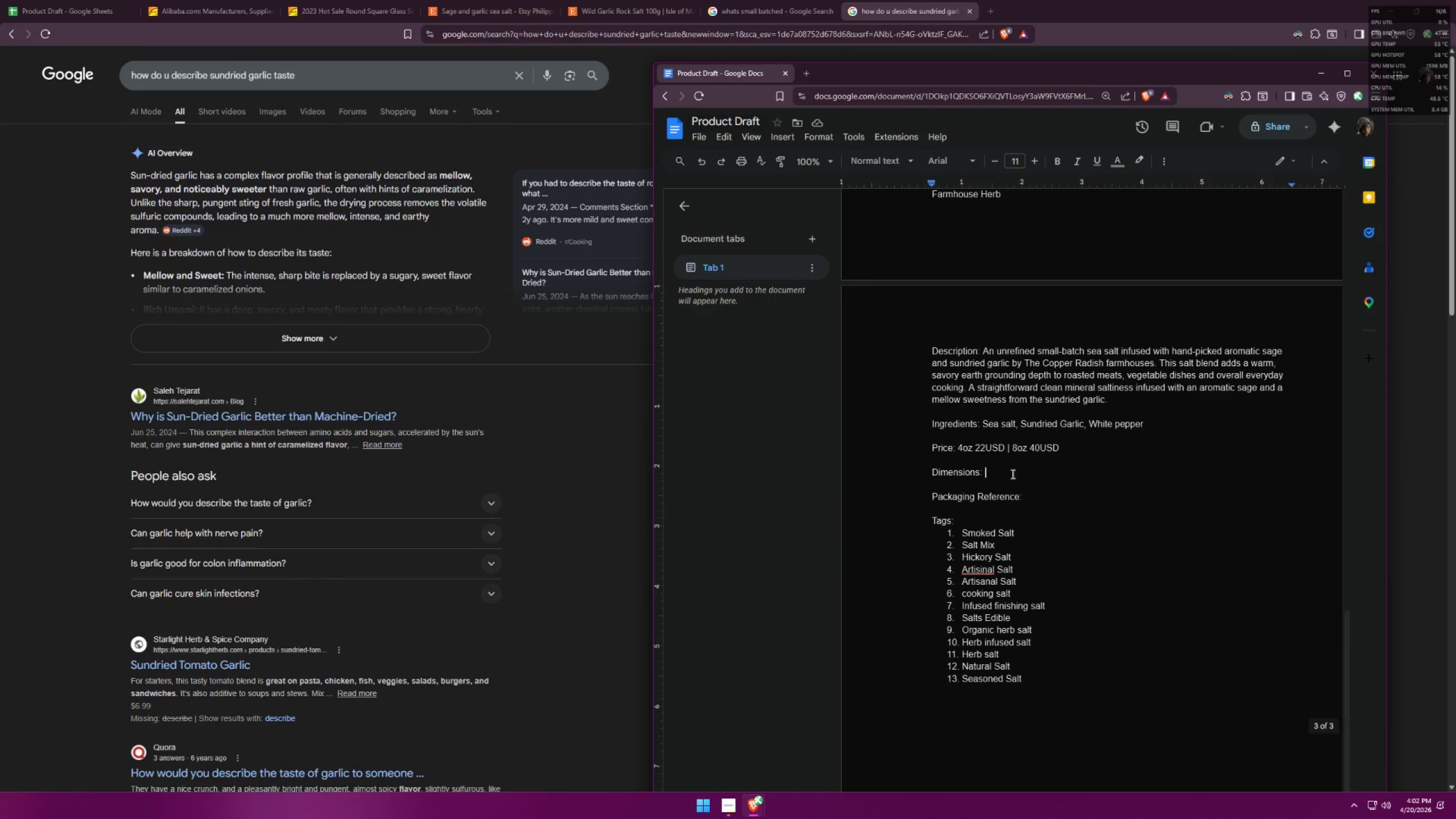 
key(Control+ControlLeft)
 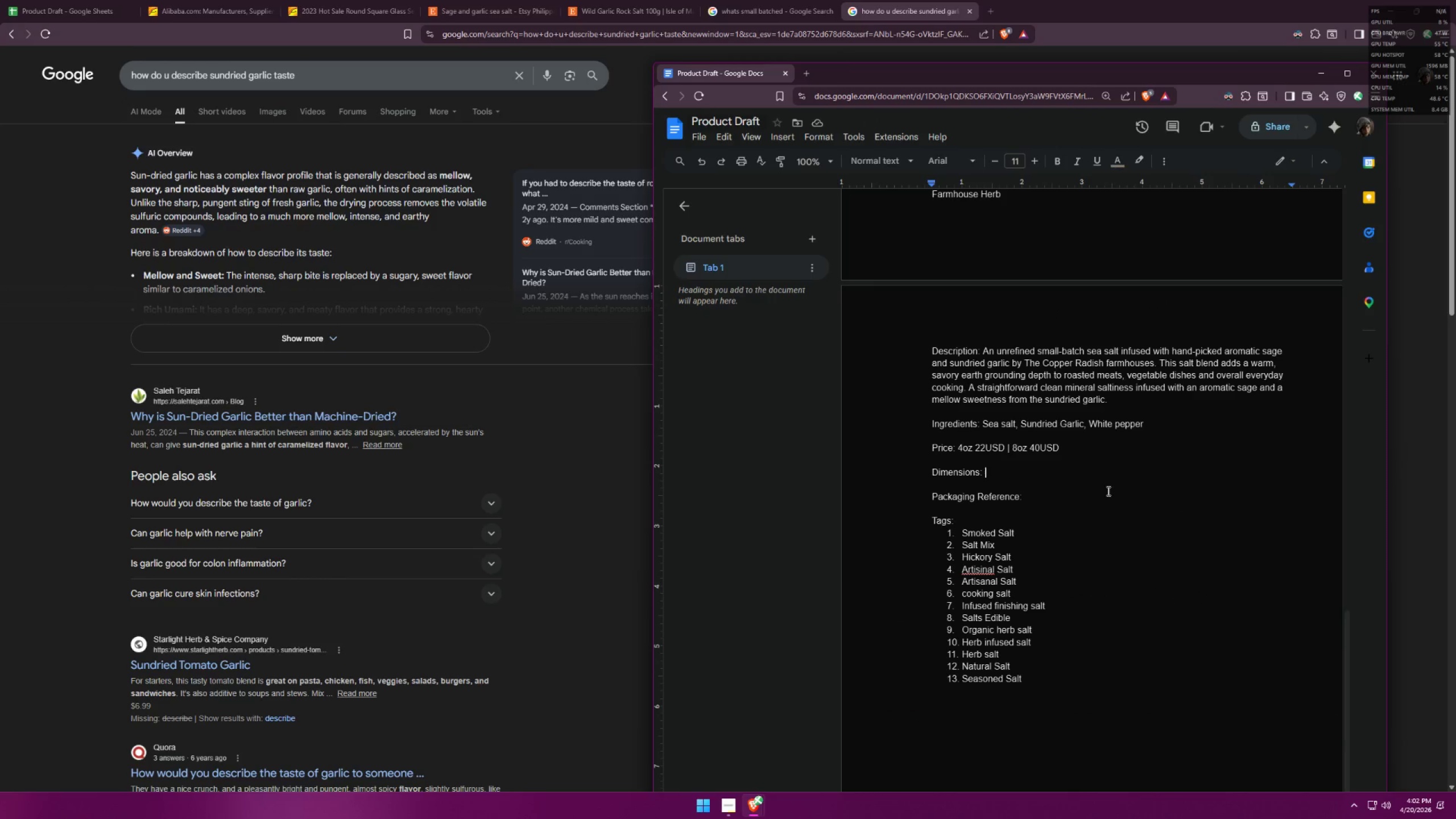 
key(Control+V)
 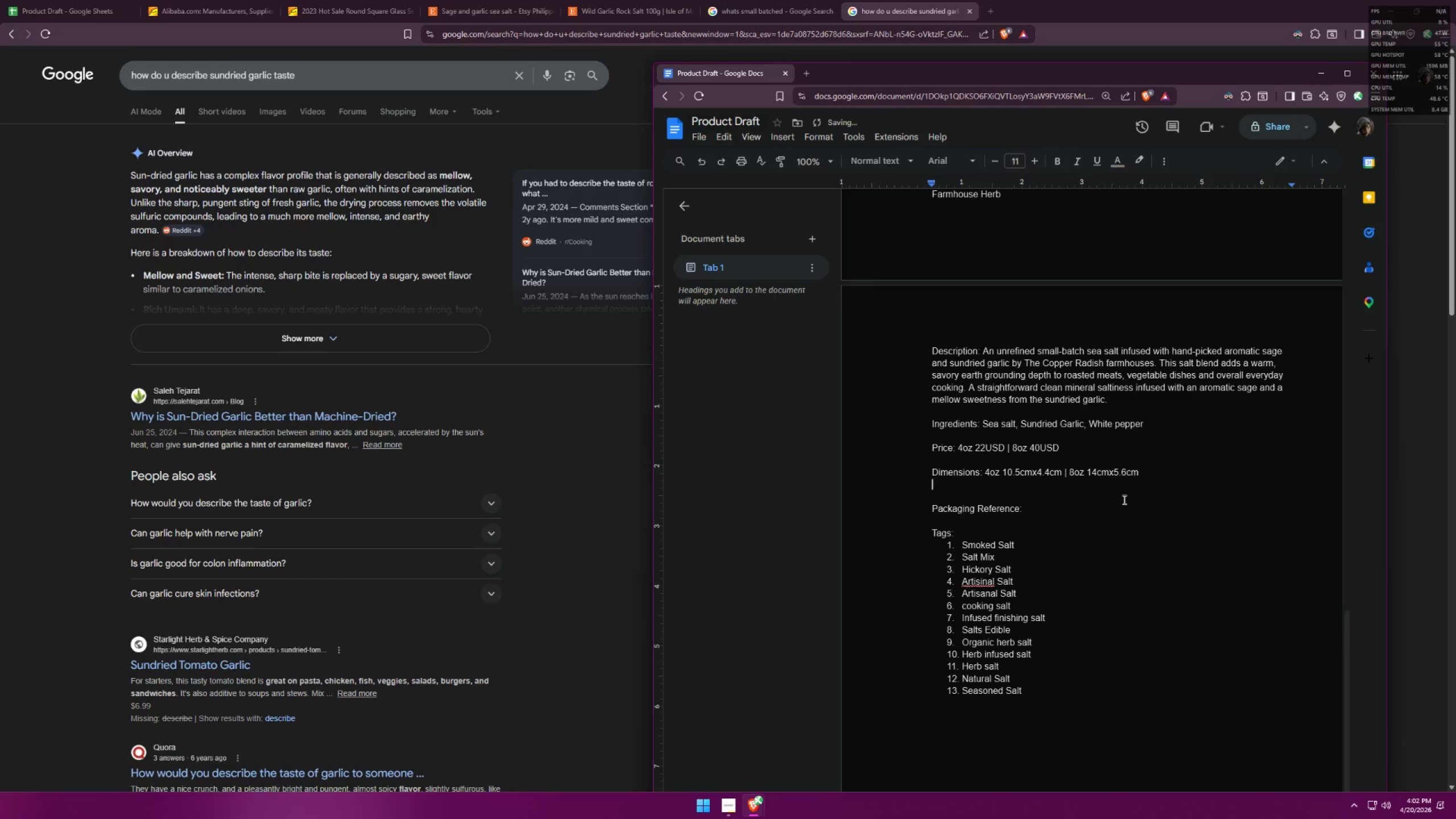 
key(Backspace)
 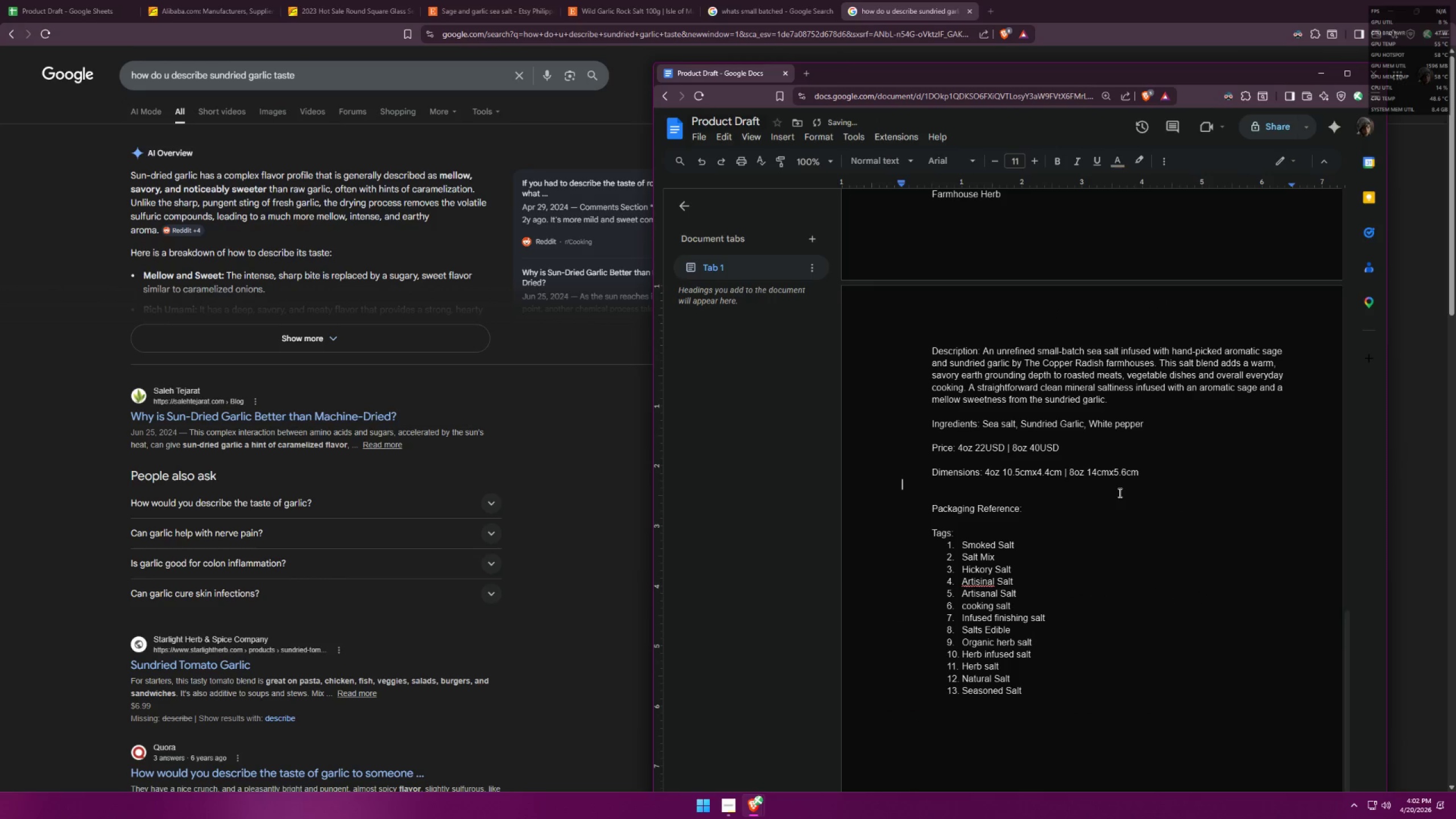 
key(Backspace)
 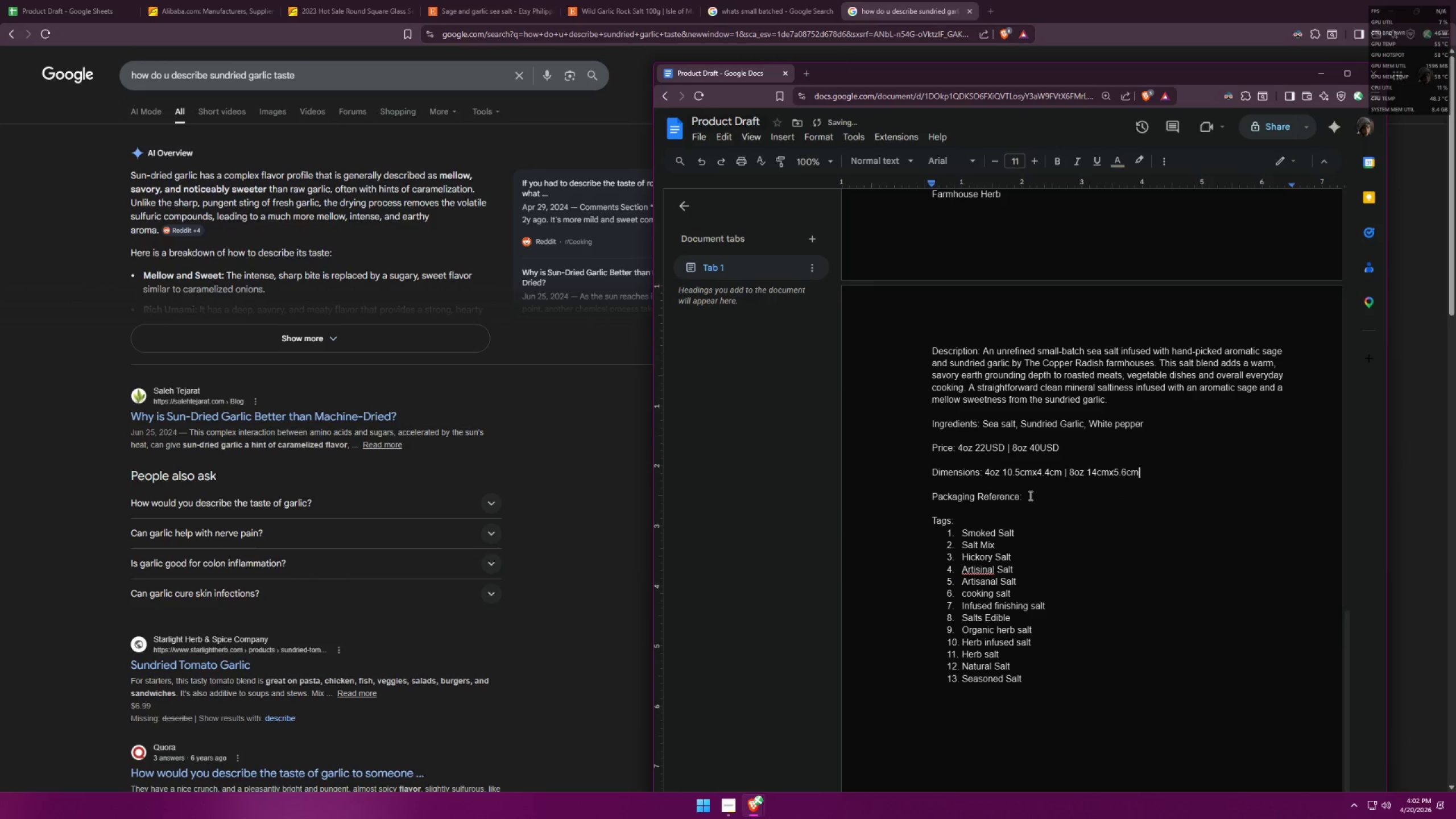 
scroll: coordinate [1039, 457], scroll_direction: up, amount: 7.0
 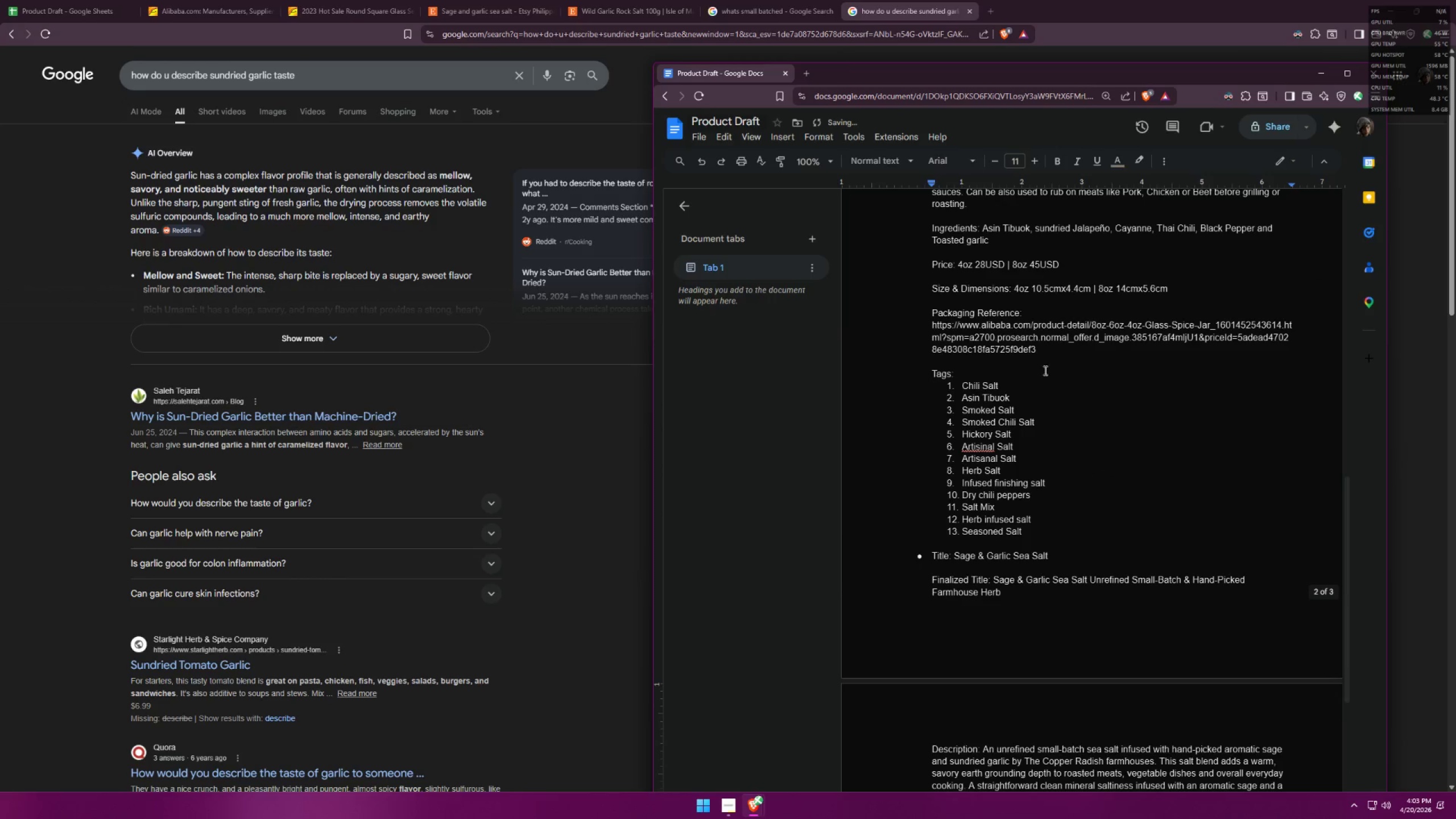 
left_click_drag(start_coordinate=[1046, 356], to_coordinate=[930, 327])
 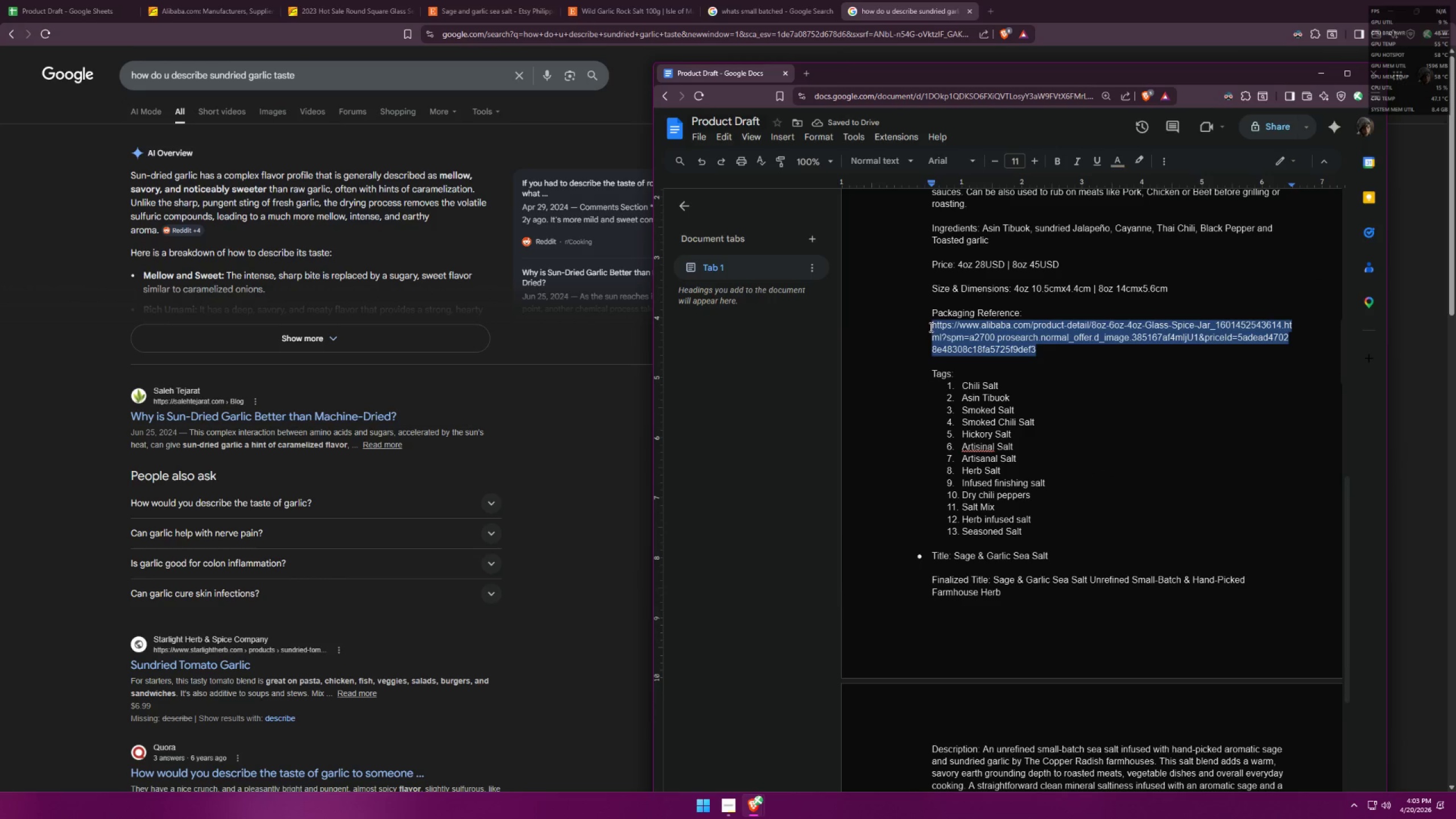 
key(Control+ControlLeft)
 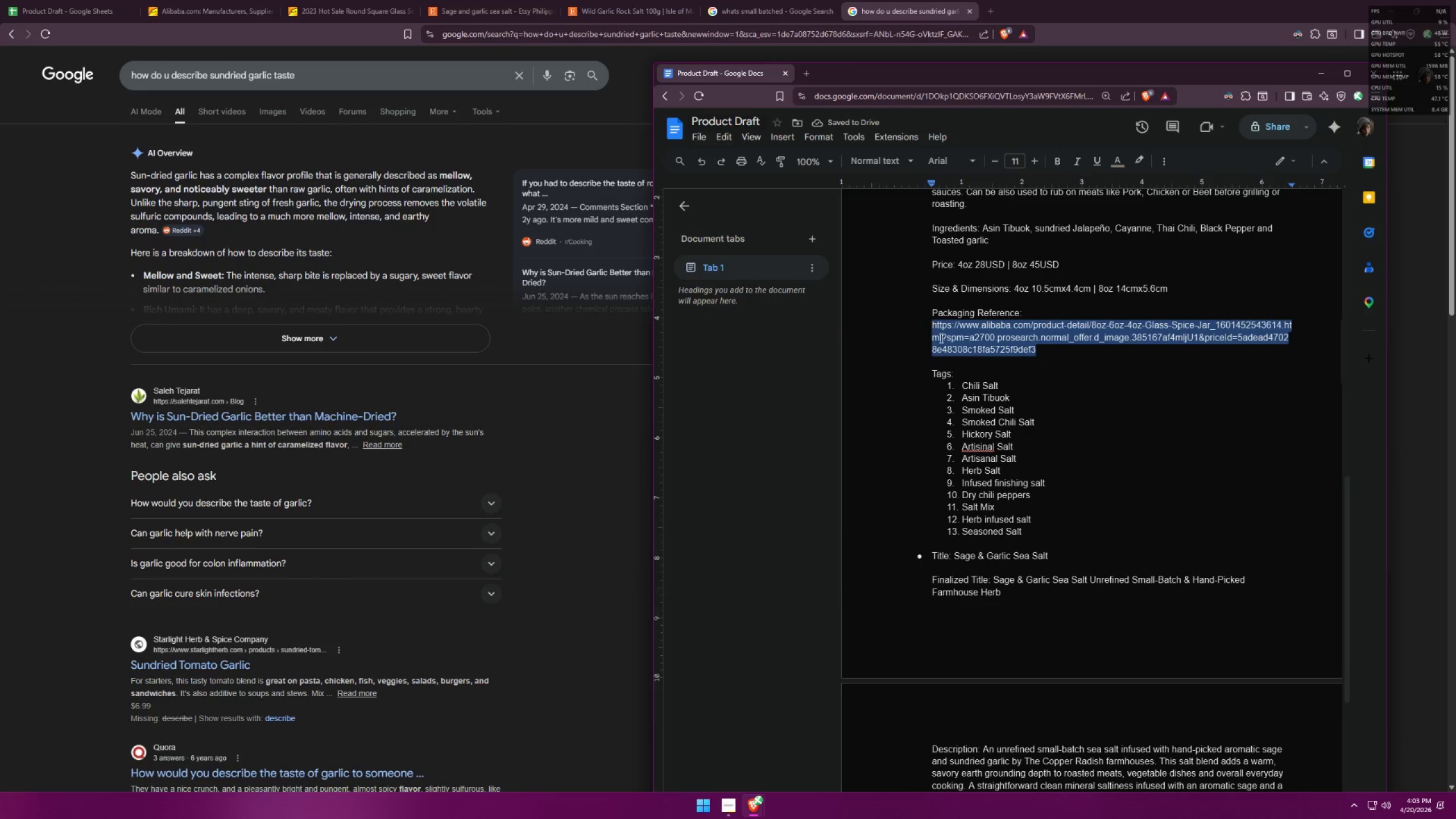 
key(Control+C)
 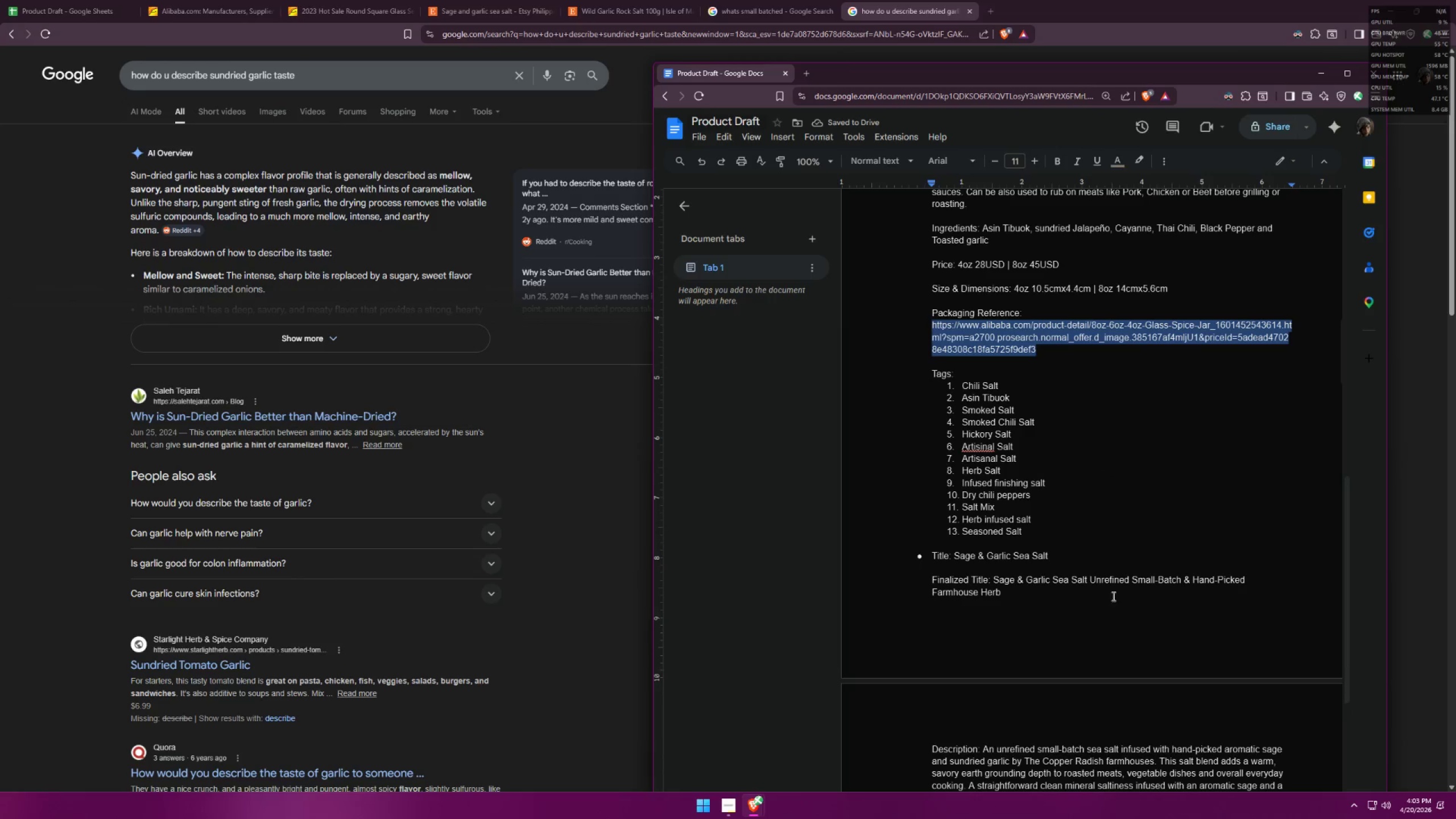 
scroll: coordinate [1138, 610], scroll_direction: down, amount: 7.0
 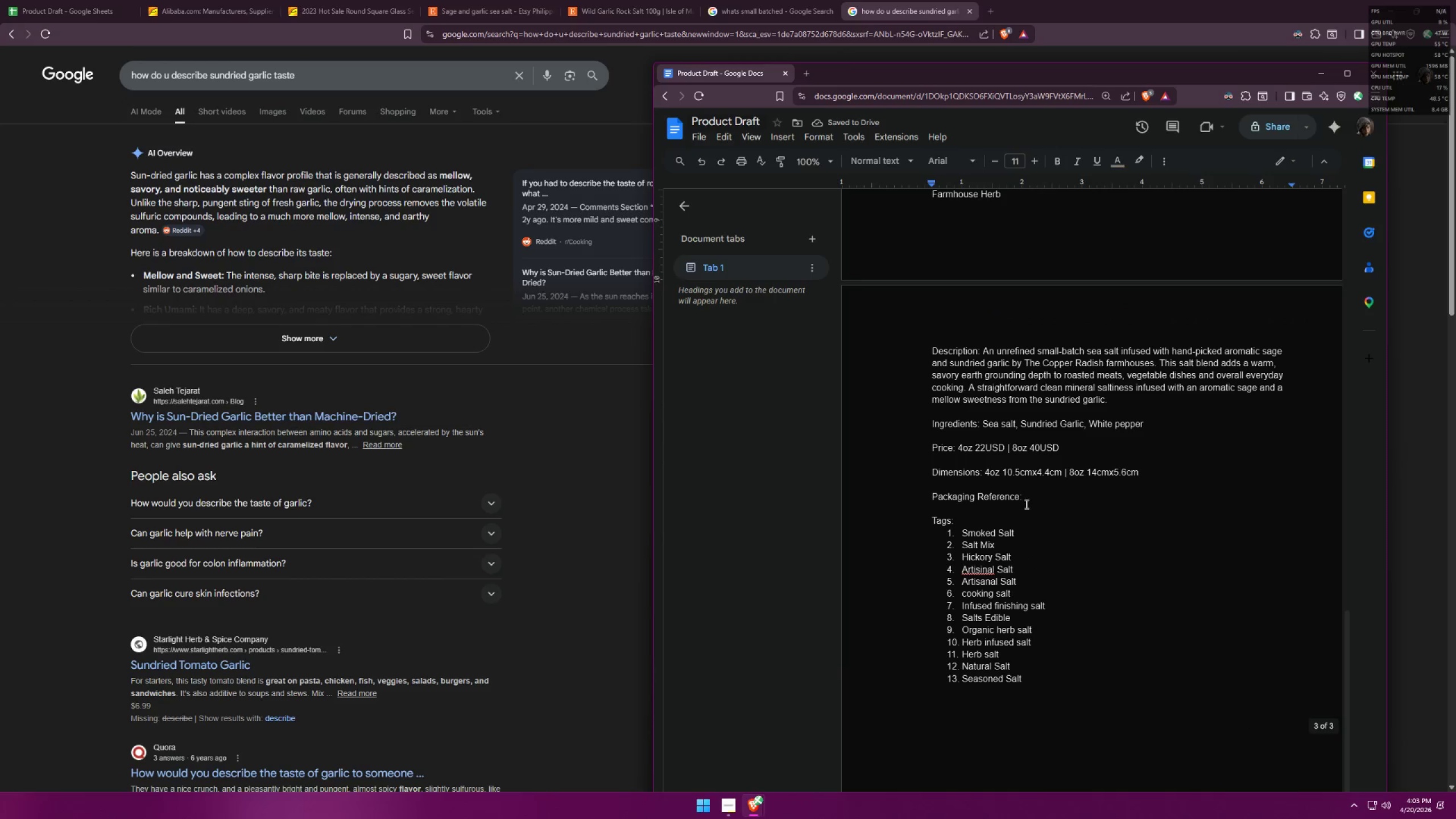 
left_click([1027, 495])
 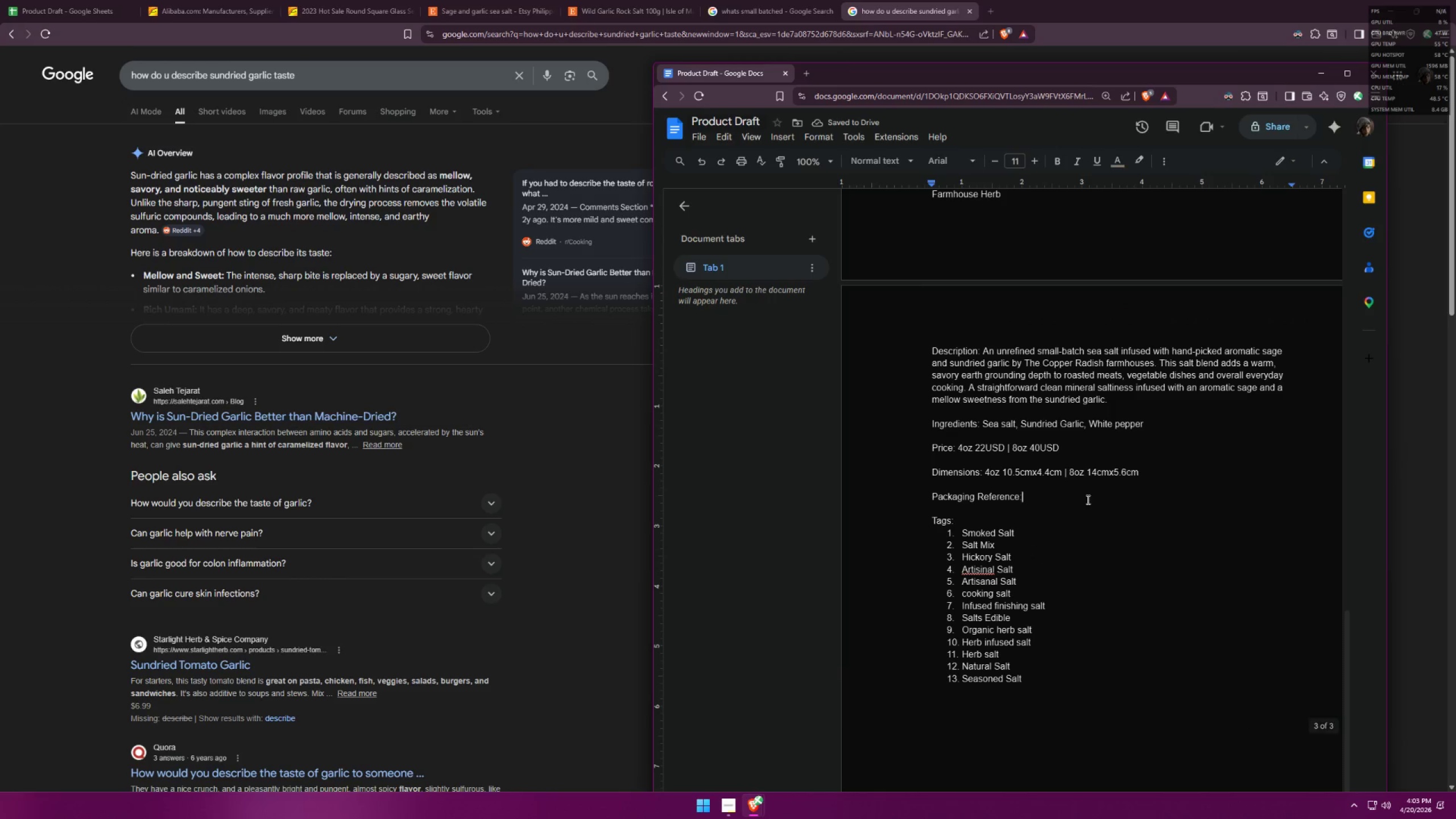 
key(Space)
 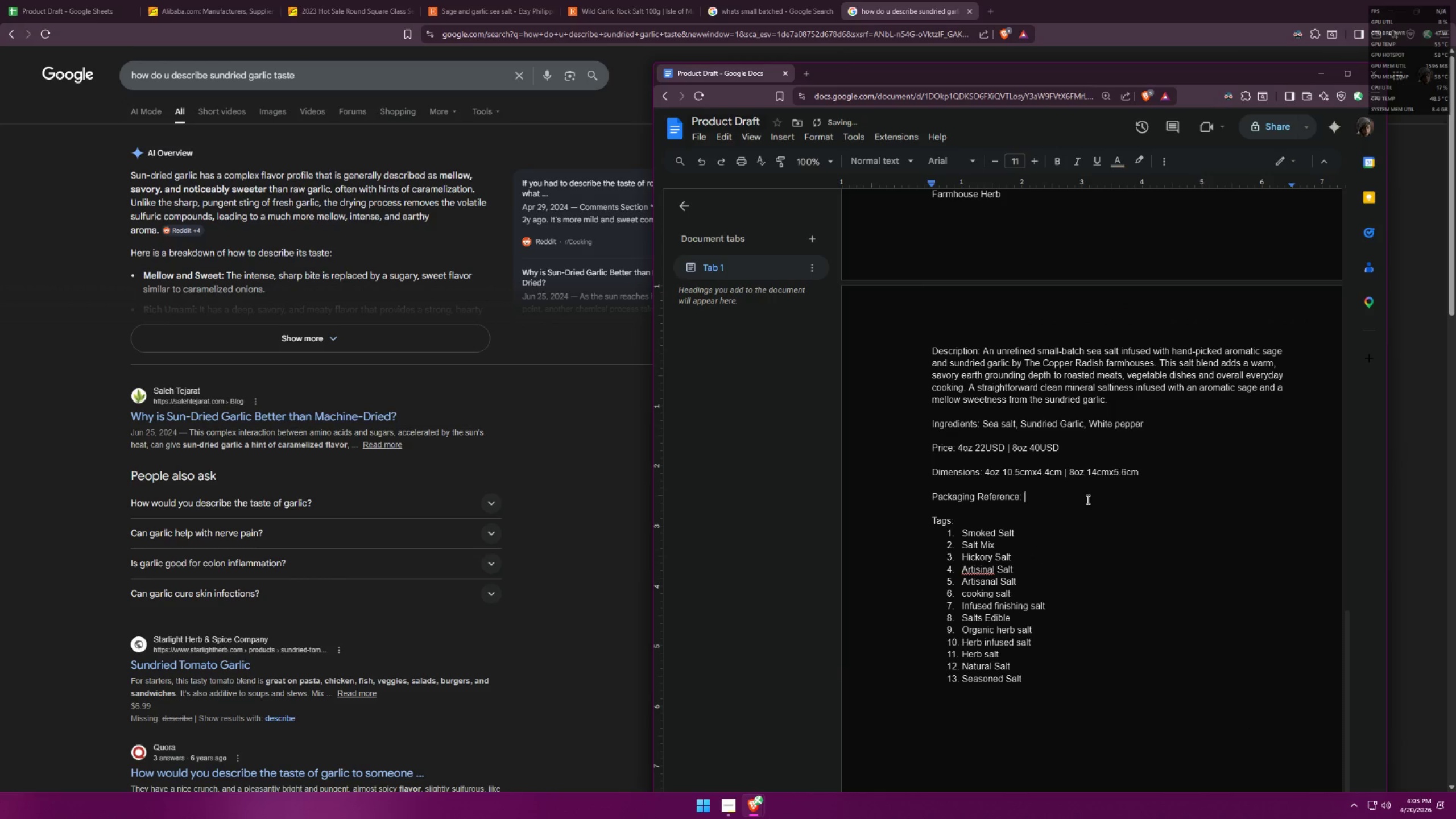 
key(Control+ControlLeft)
 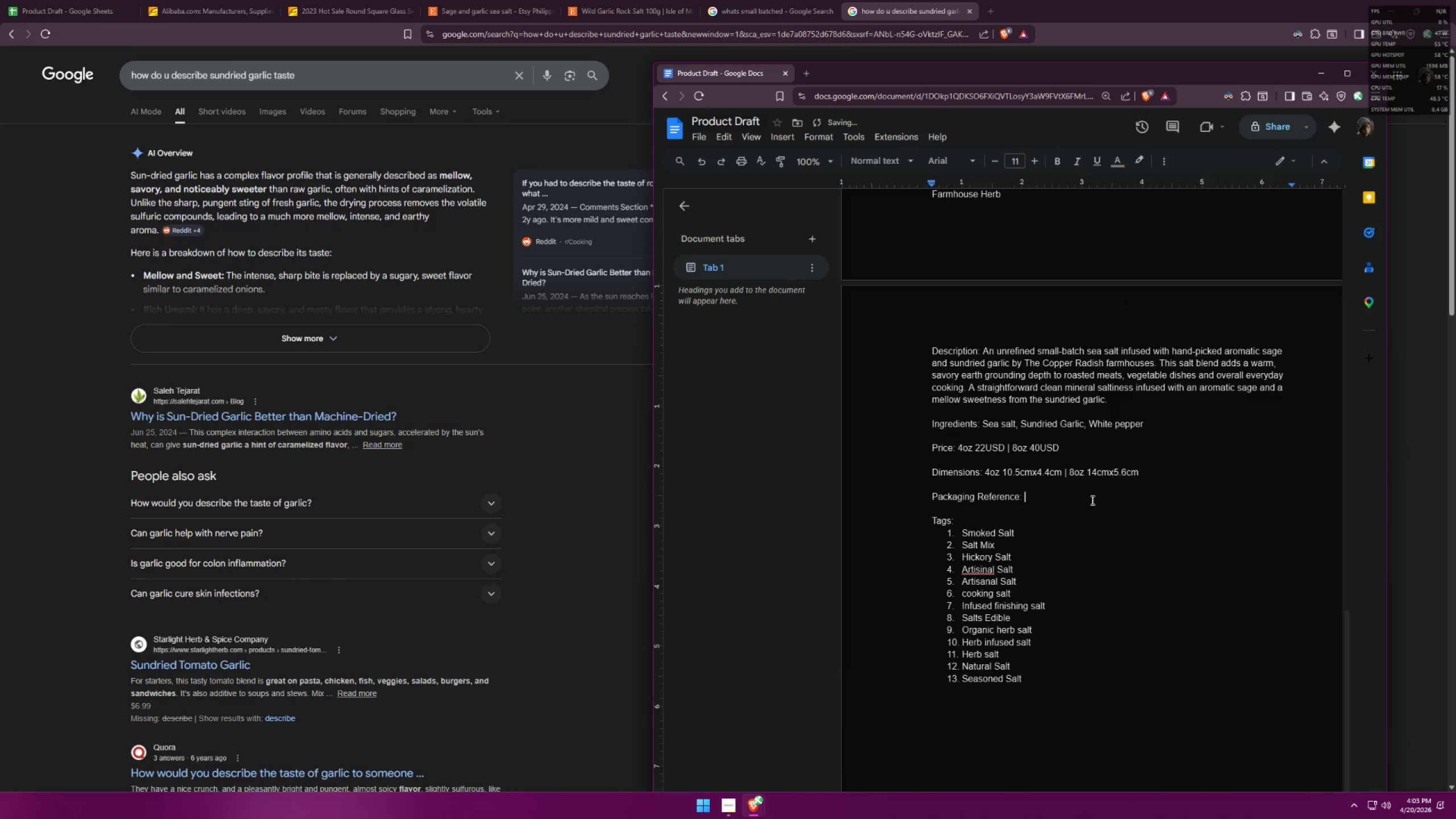 
key(Control+V)
 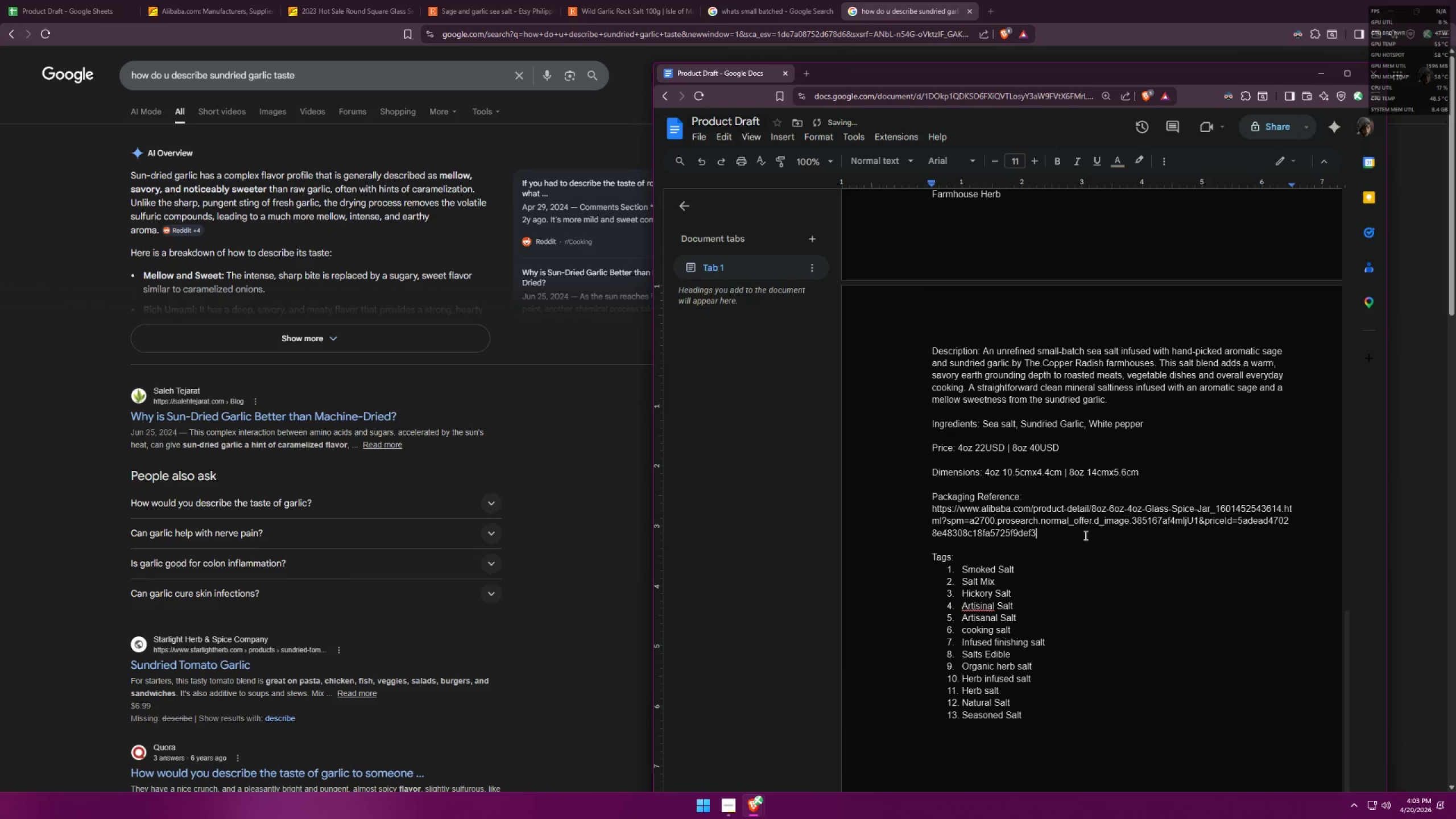 
left_click([1069, 559])
 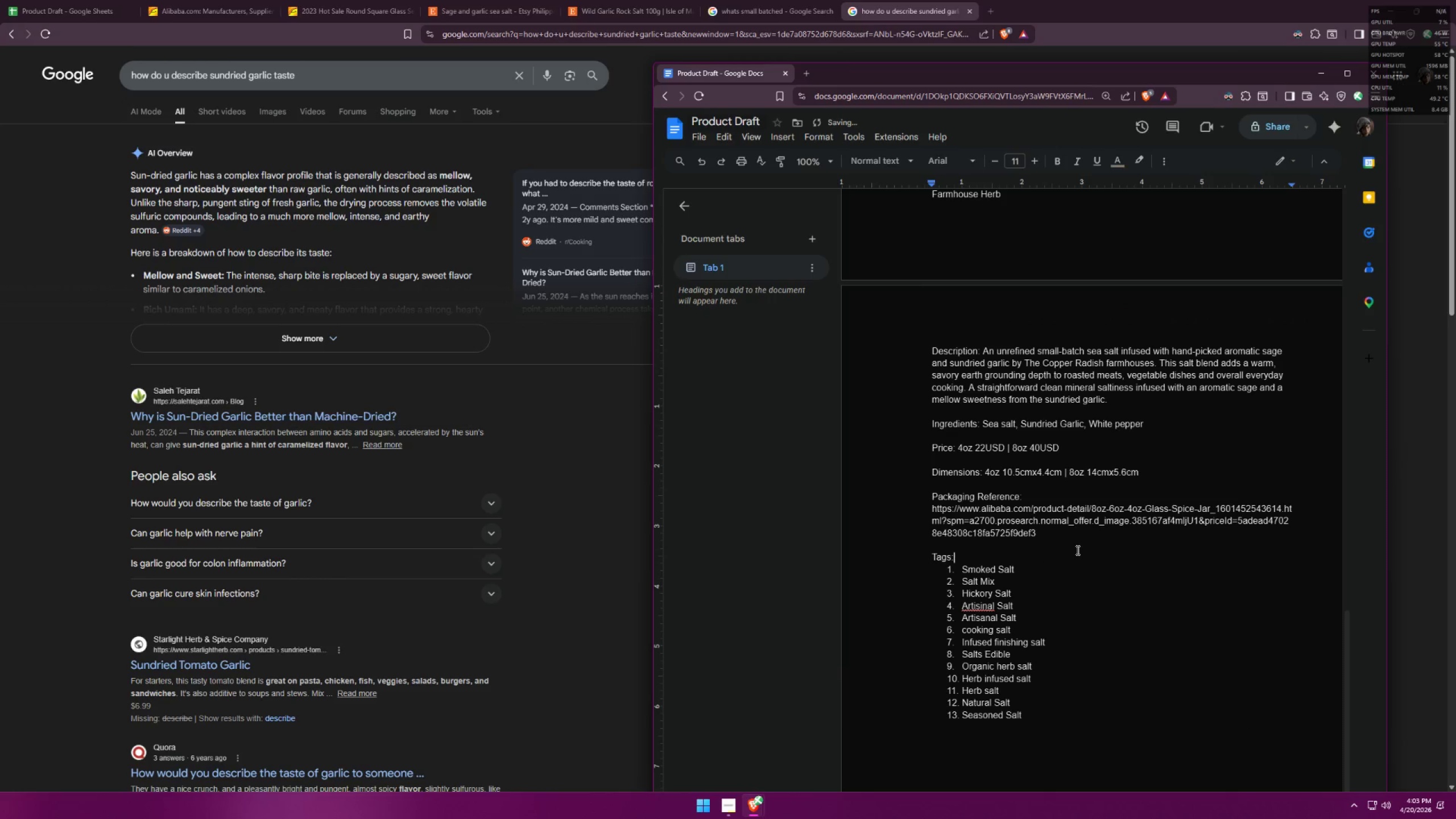 
left_click([1040, 607])
 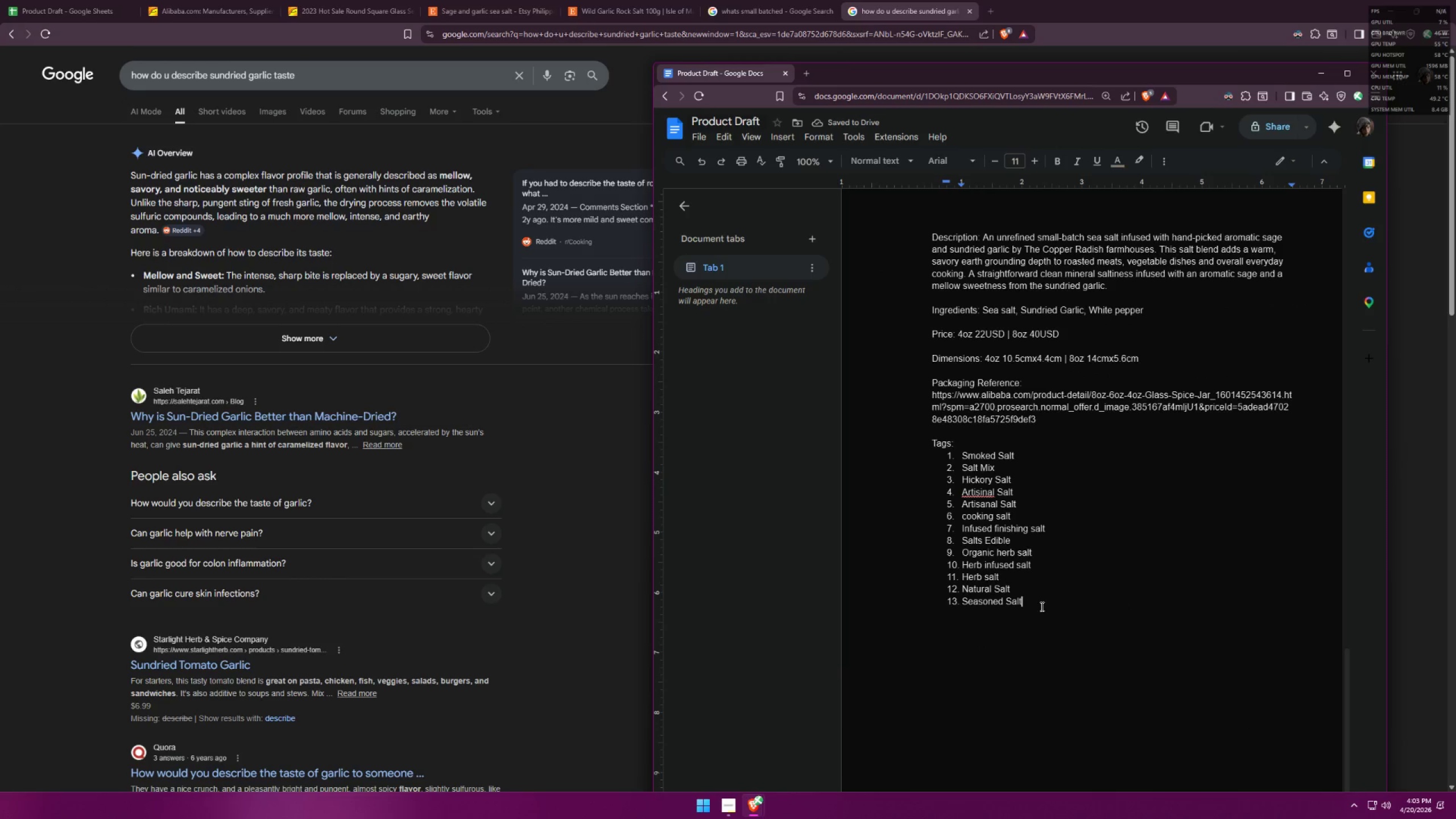 
scroll: coordinate [1082, 563], scroll_direction: down, amount: 5.0
 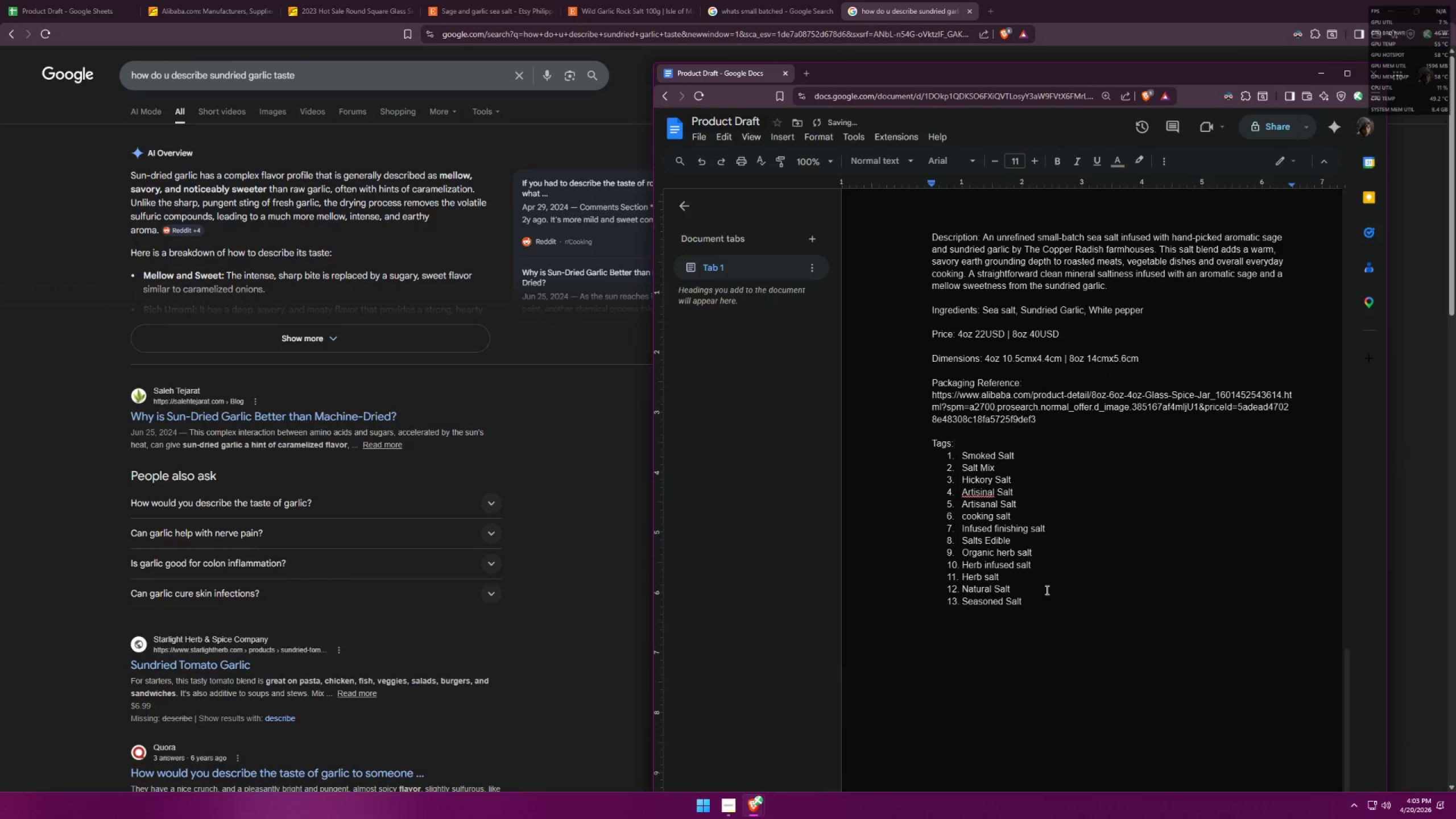 
key(Enter)
 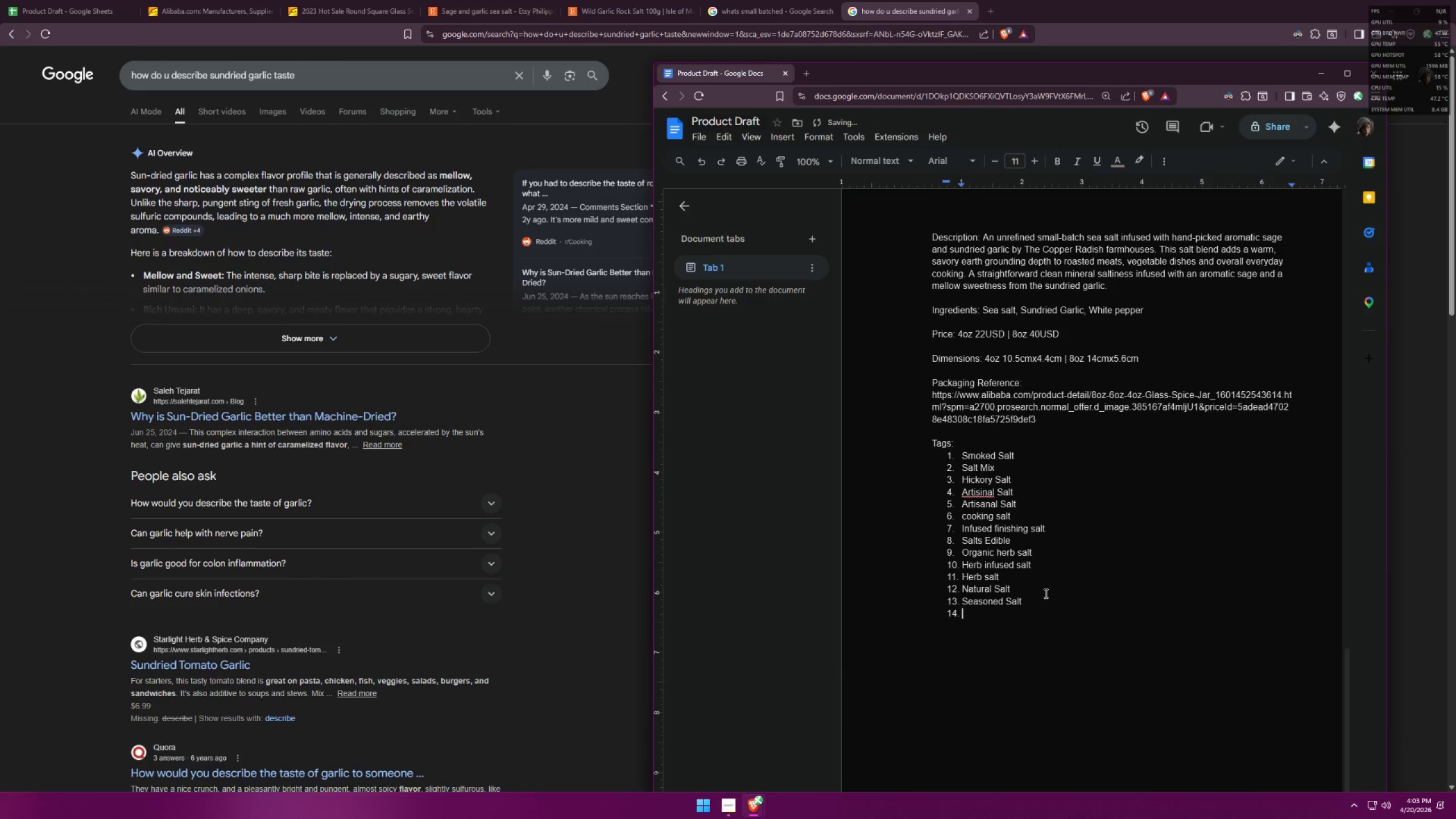 
key(Enter)
 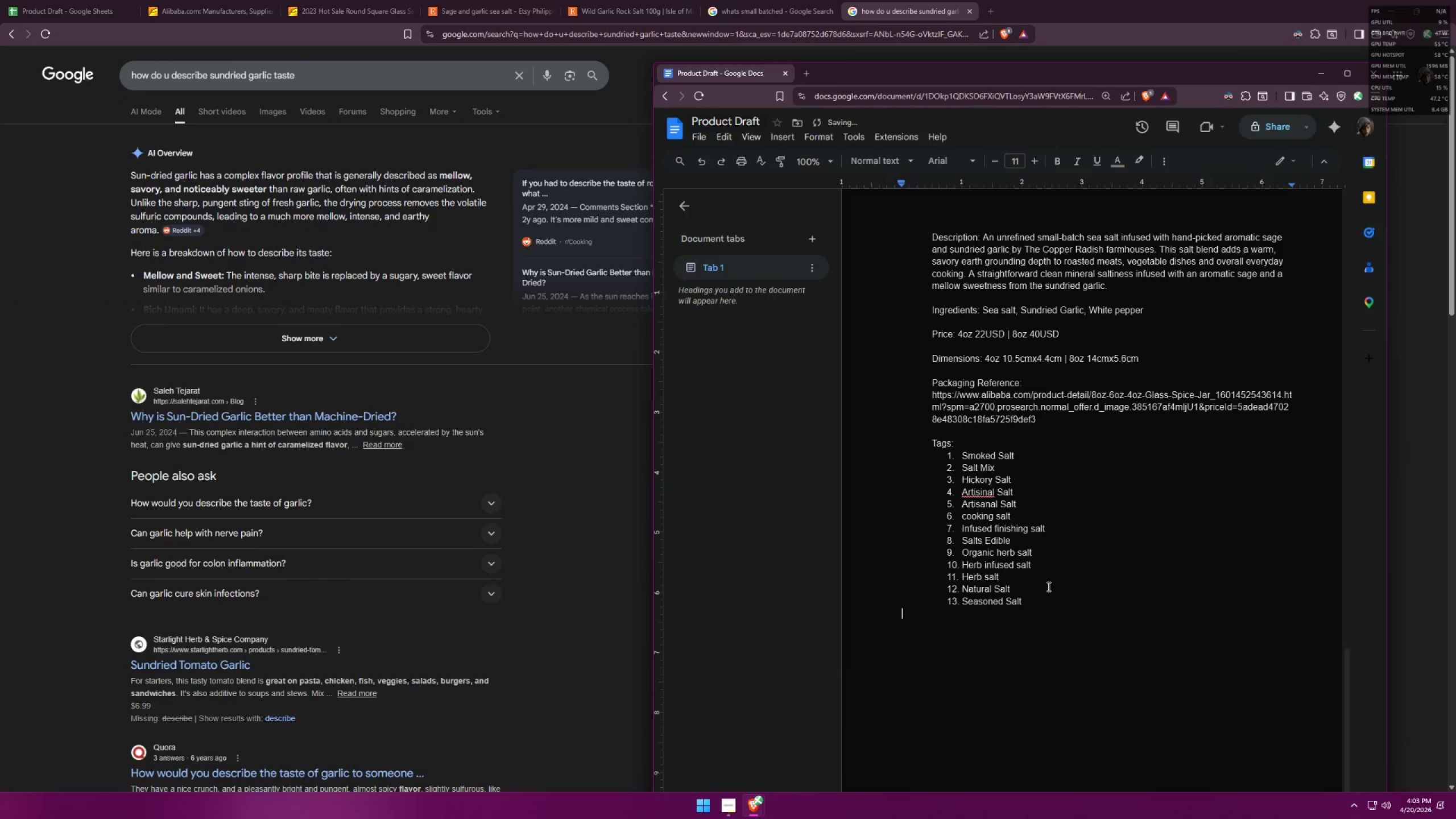 
key(Enter)
 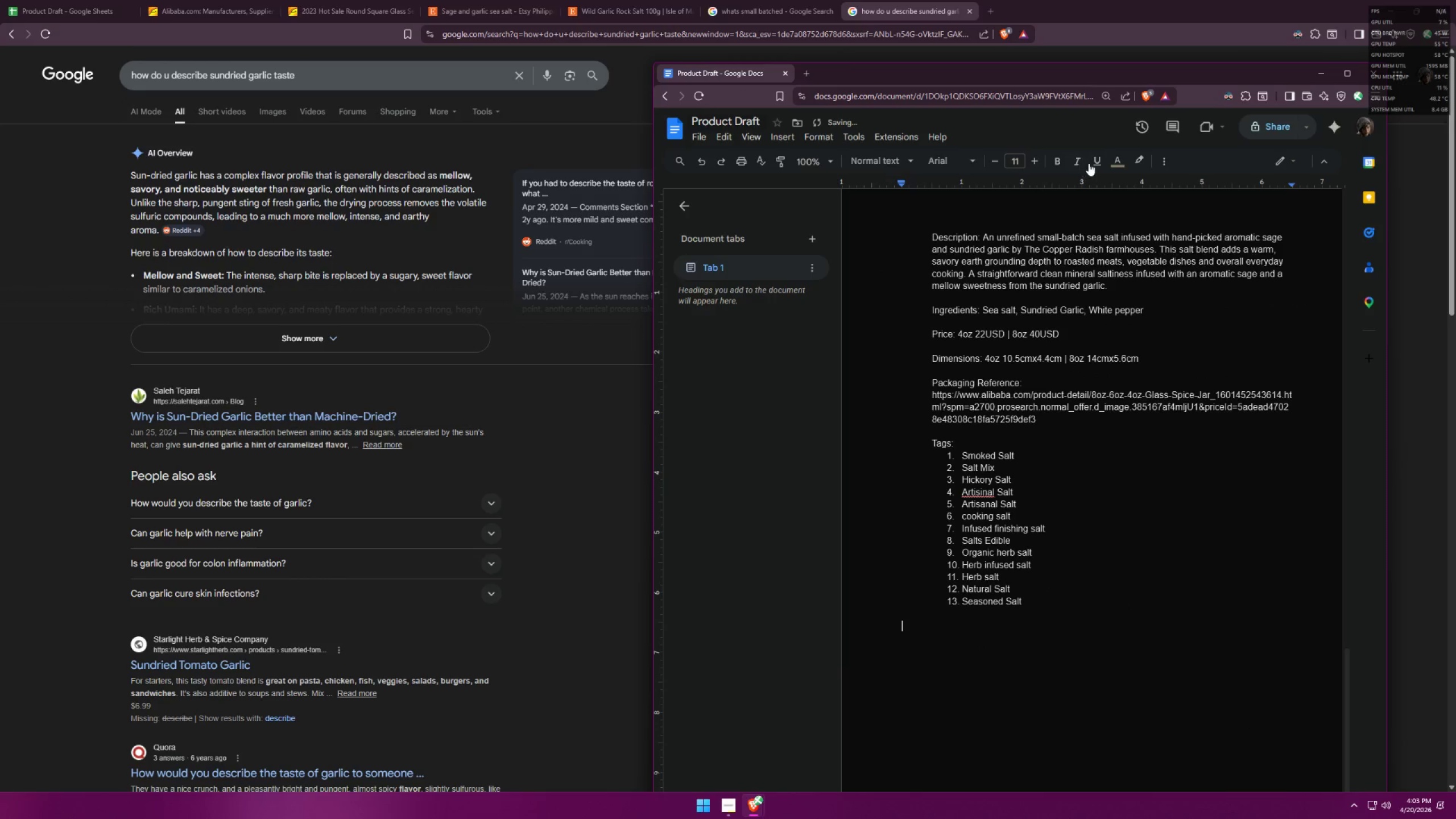 
left_click([1164, 162])
 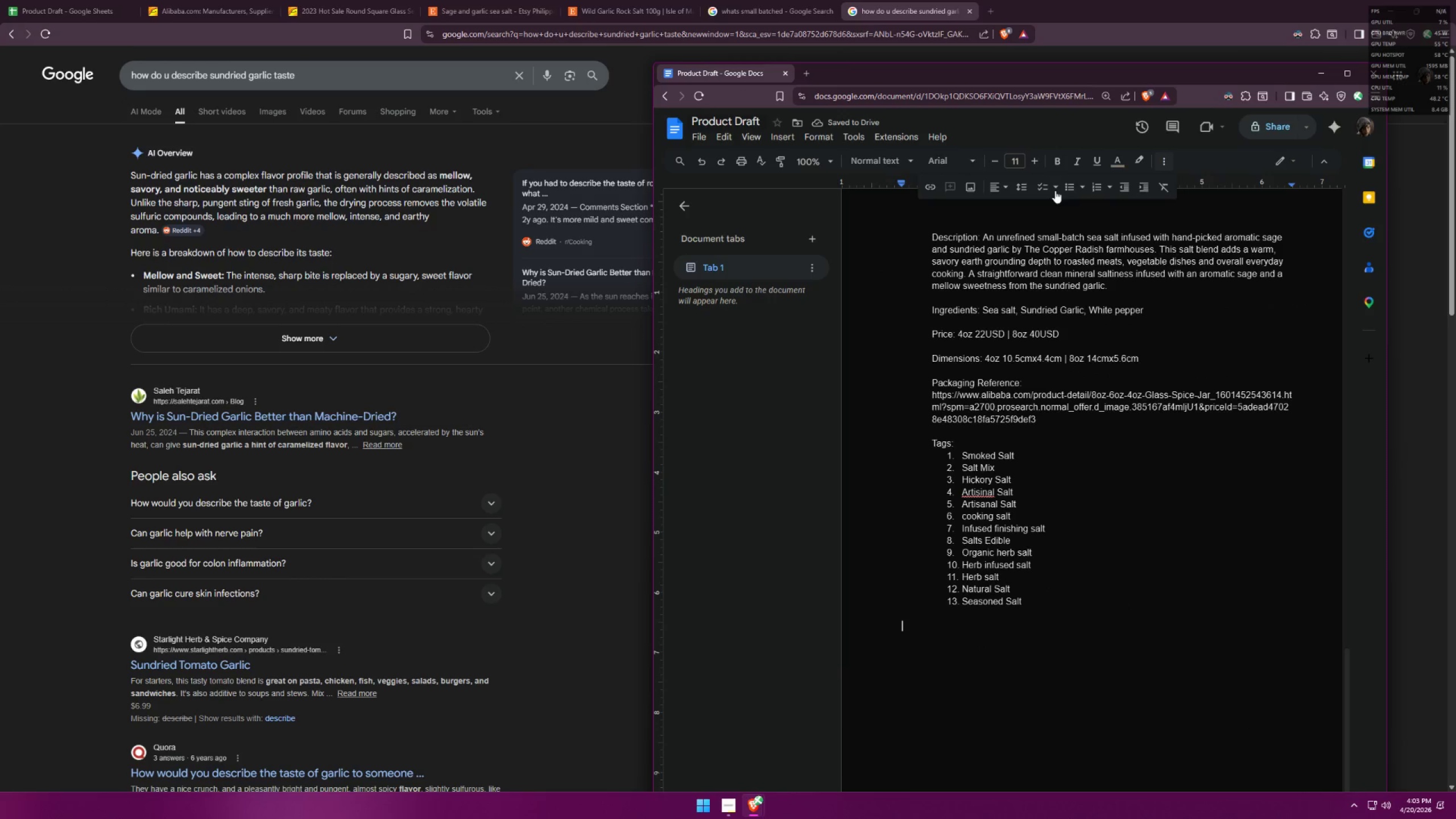 
left_click([1068, 188])
 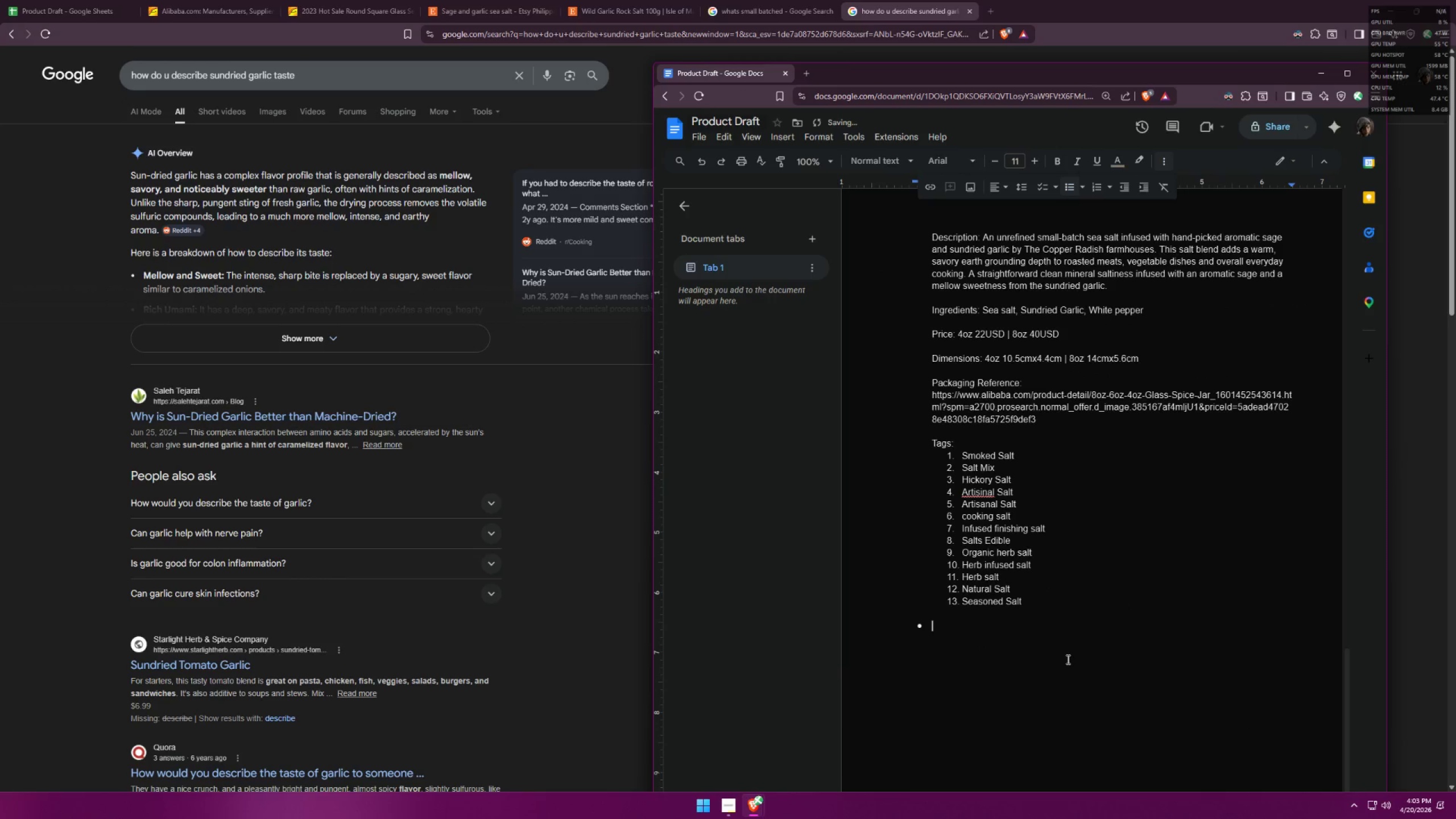 
type(Title: )
 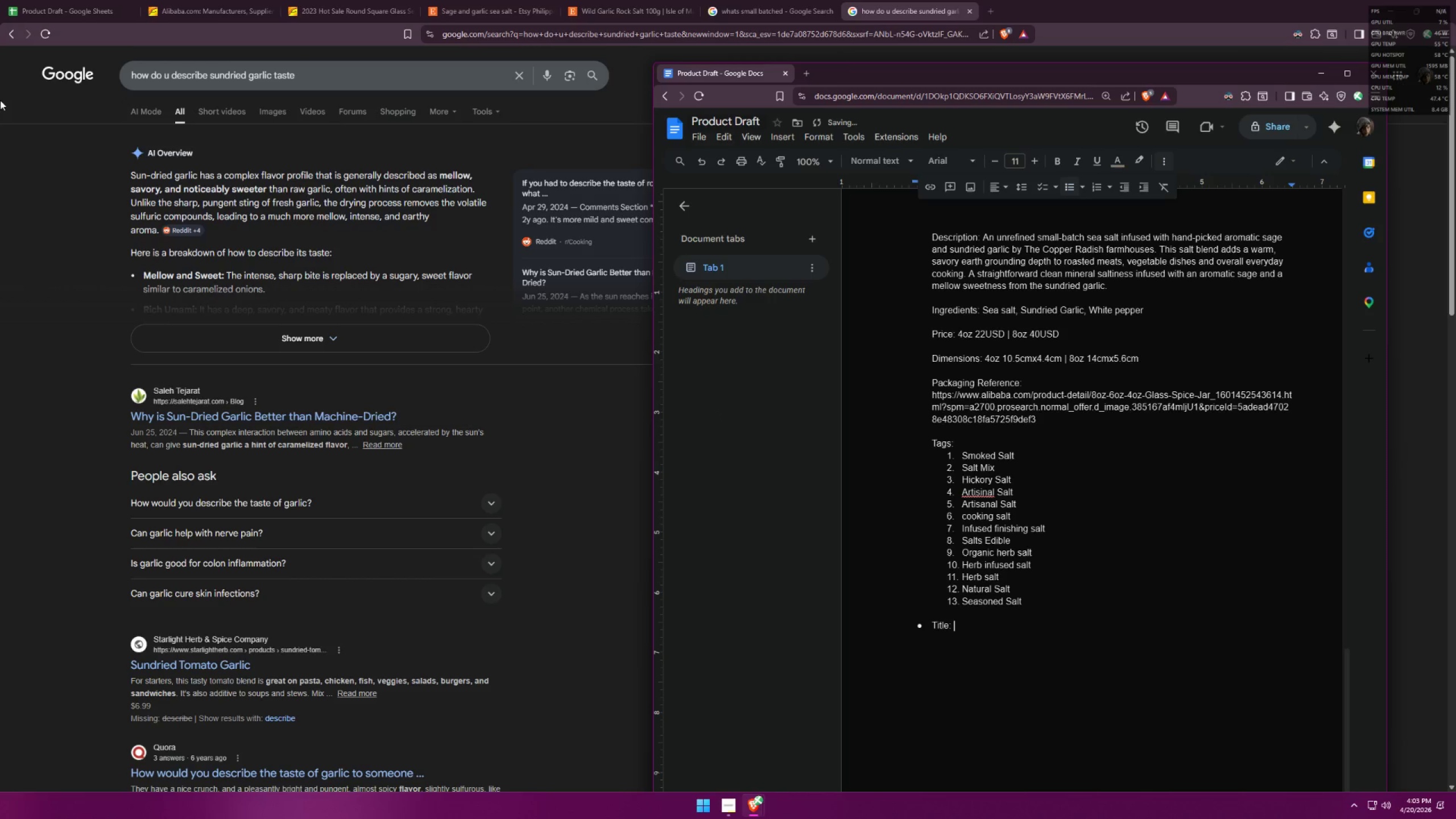 
left_click([78, 0])
 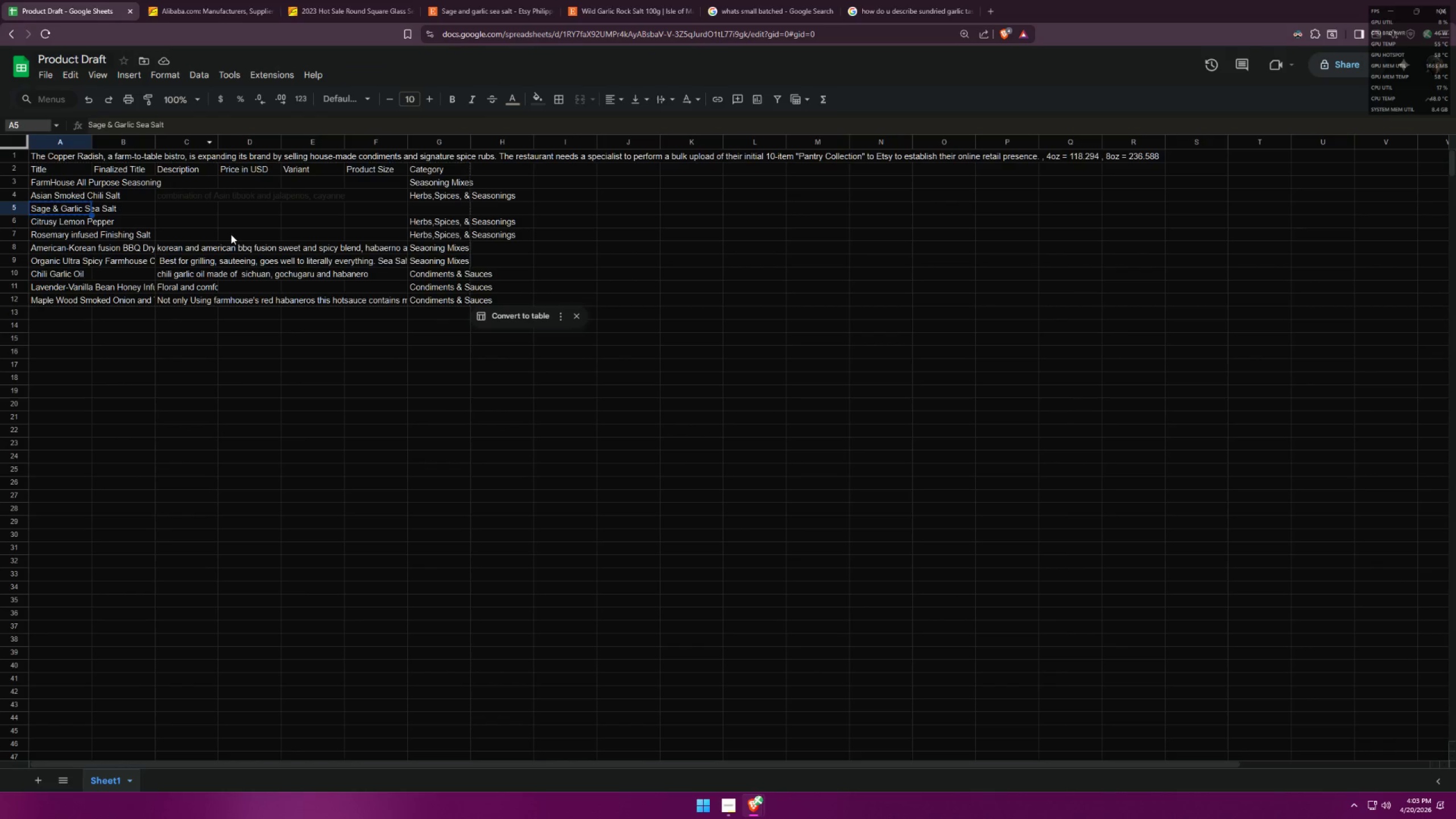 
double_click([36, 221])
 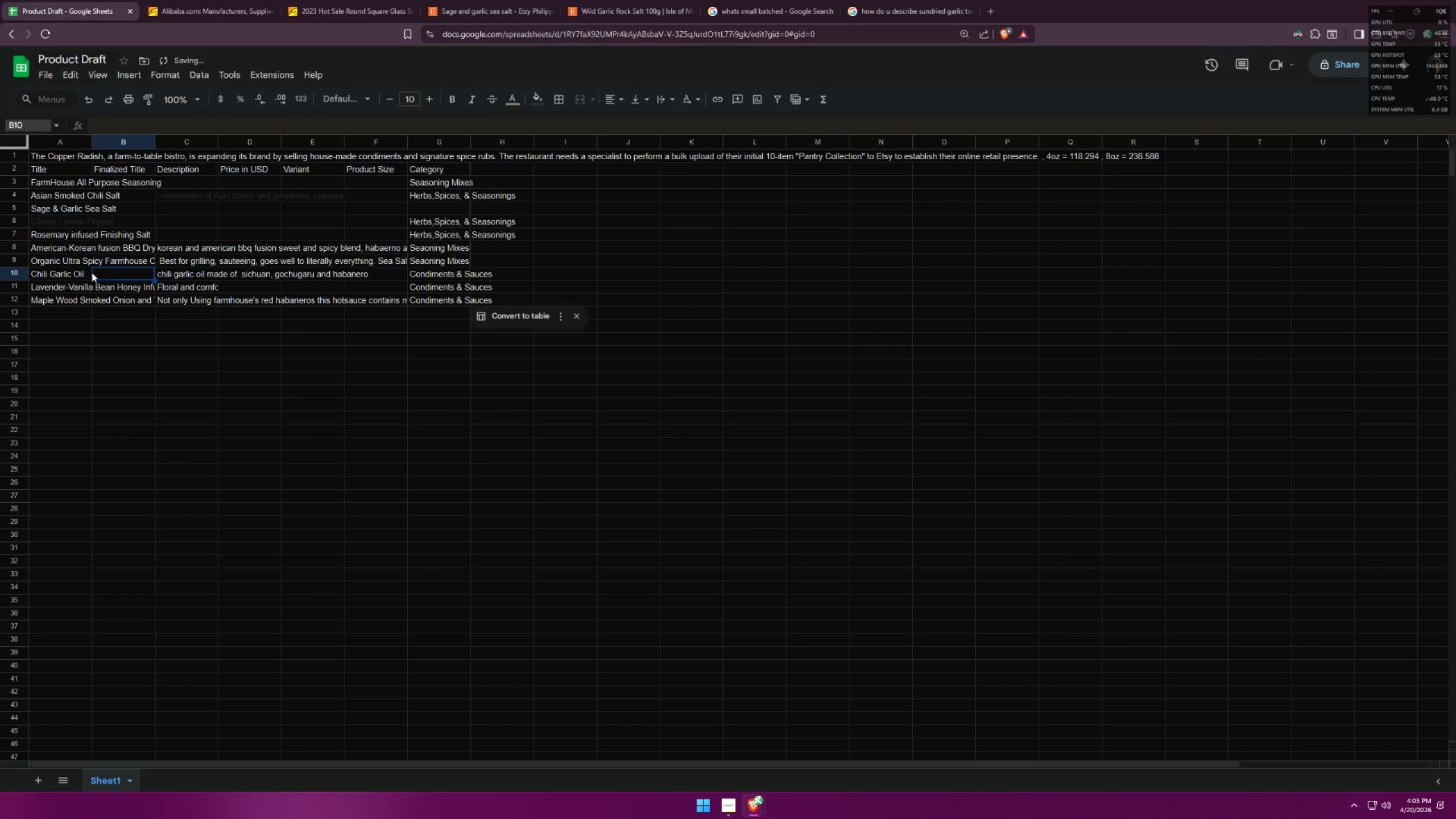 
left_click([69, 221])
 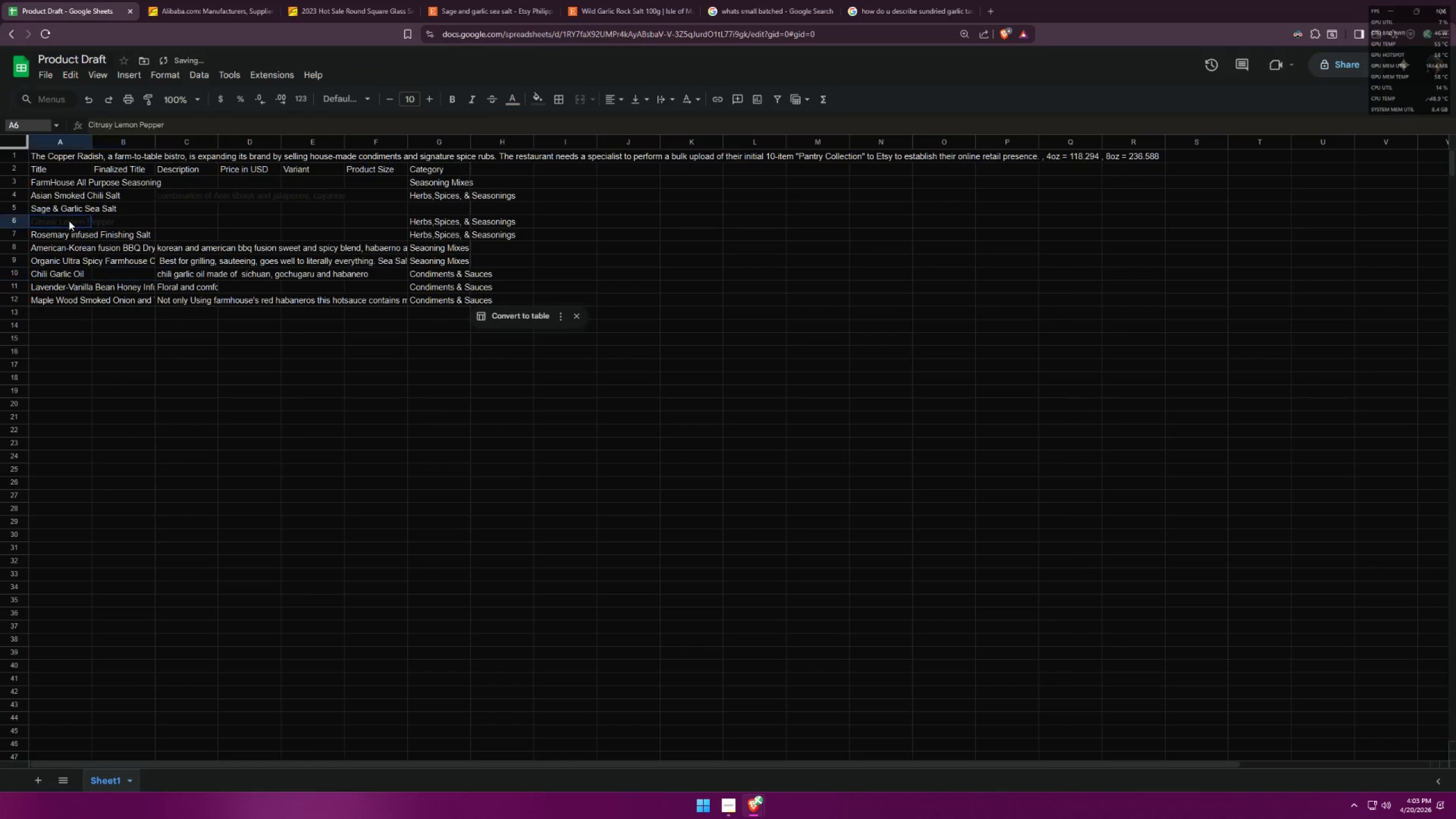 
key(Control+ControlLeft)
 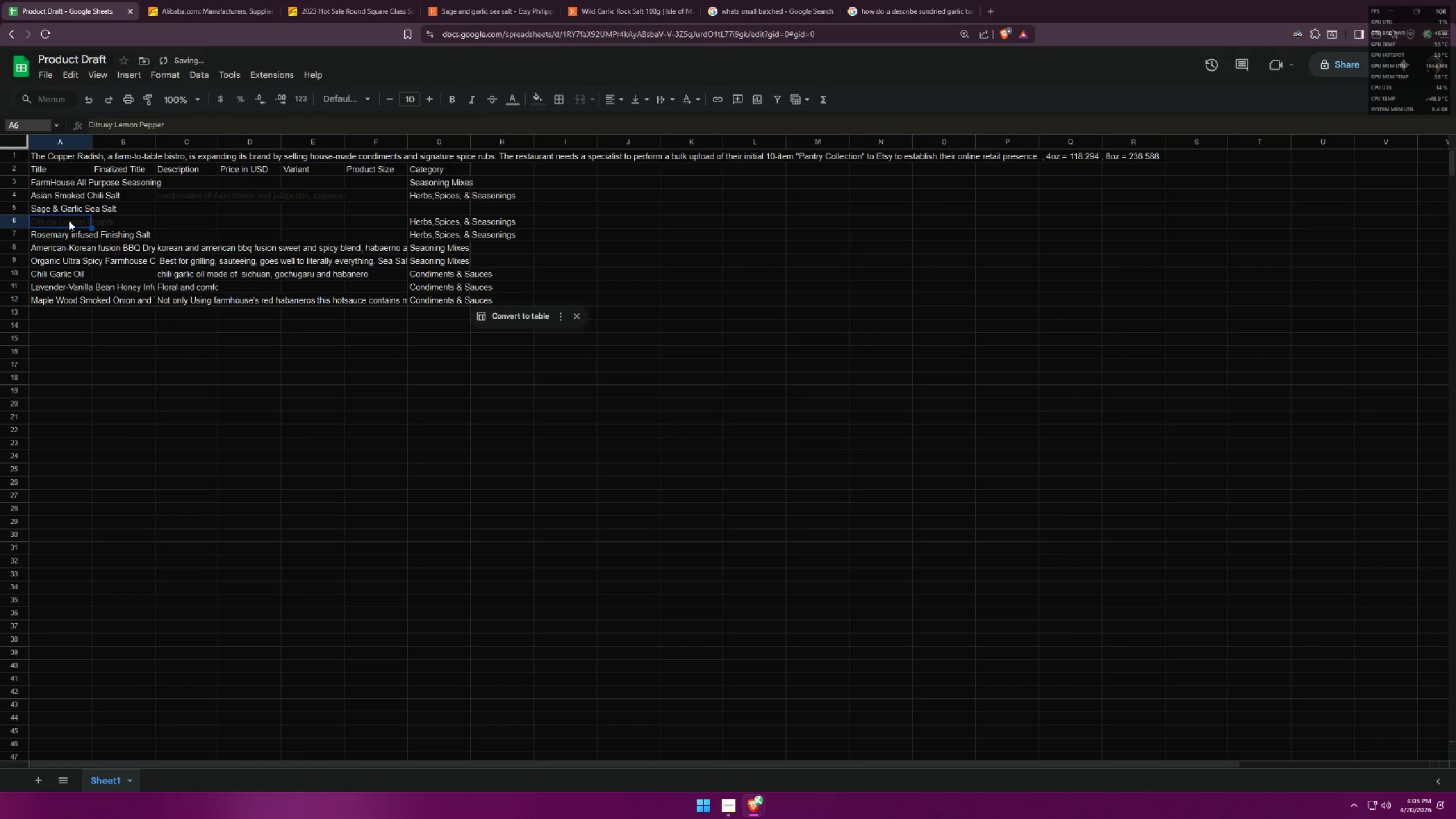 
key(Control+Z)
 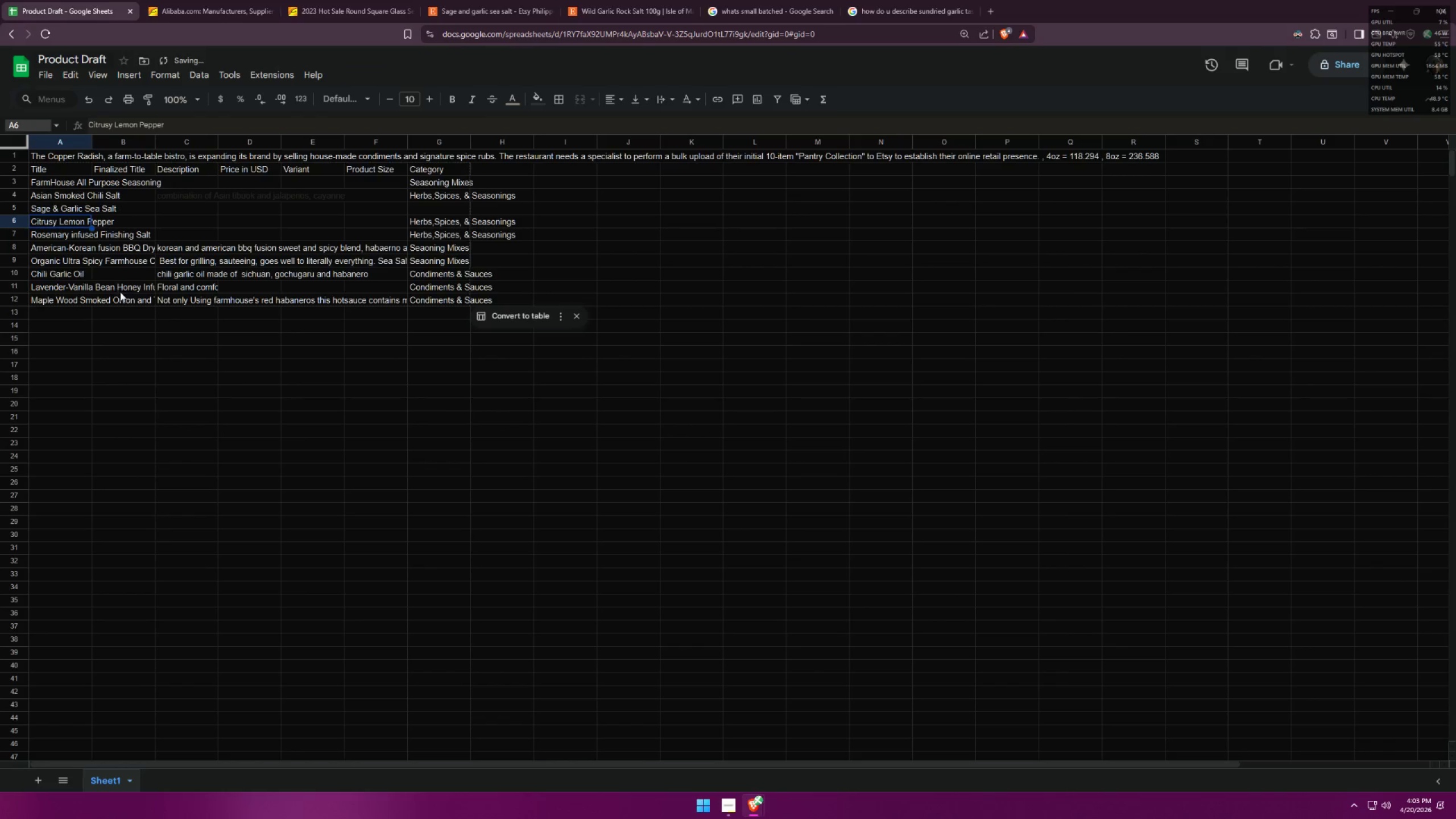 
key(Alt+AltLeft)
 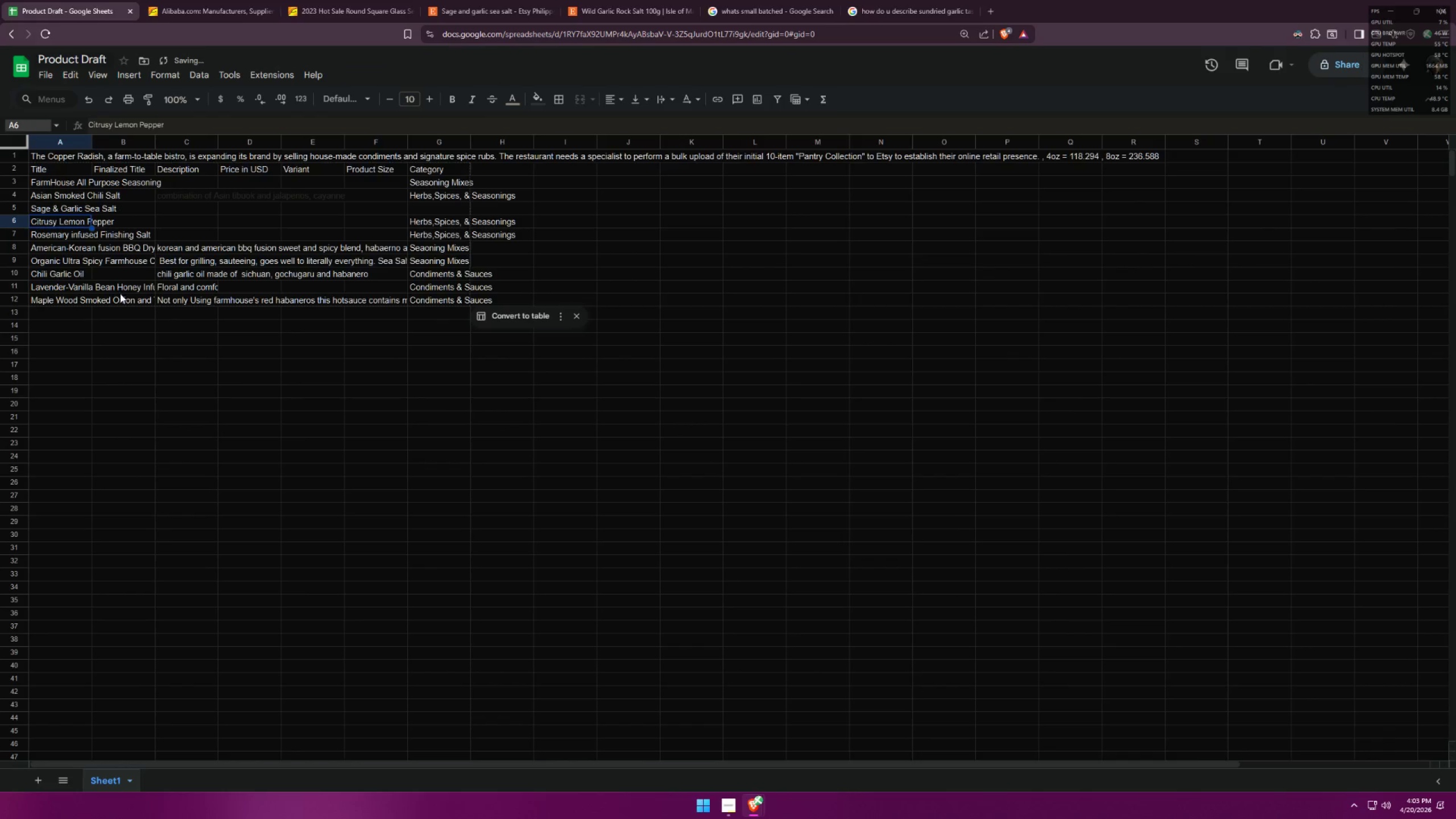 
key(Tab)
type(Ci)
 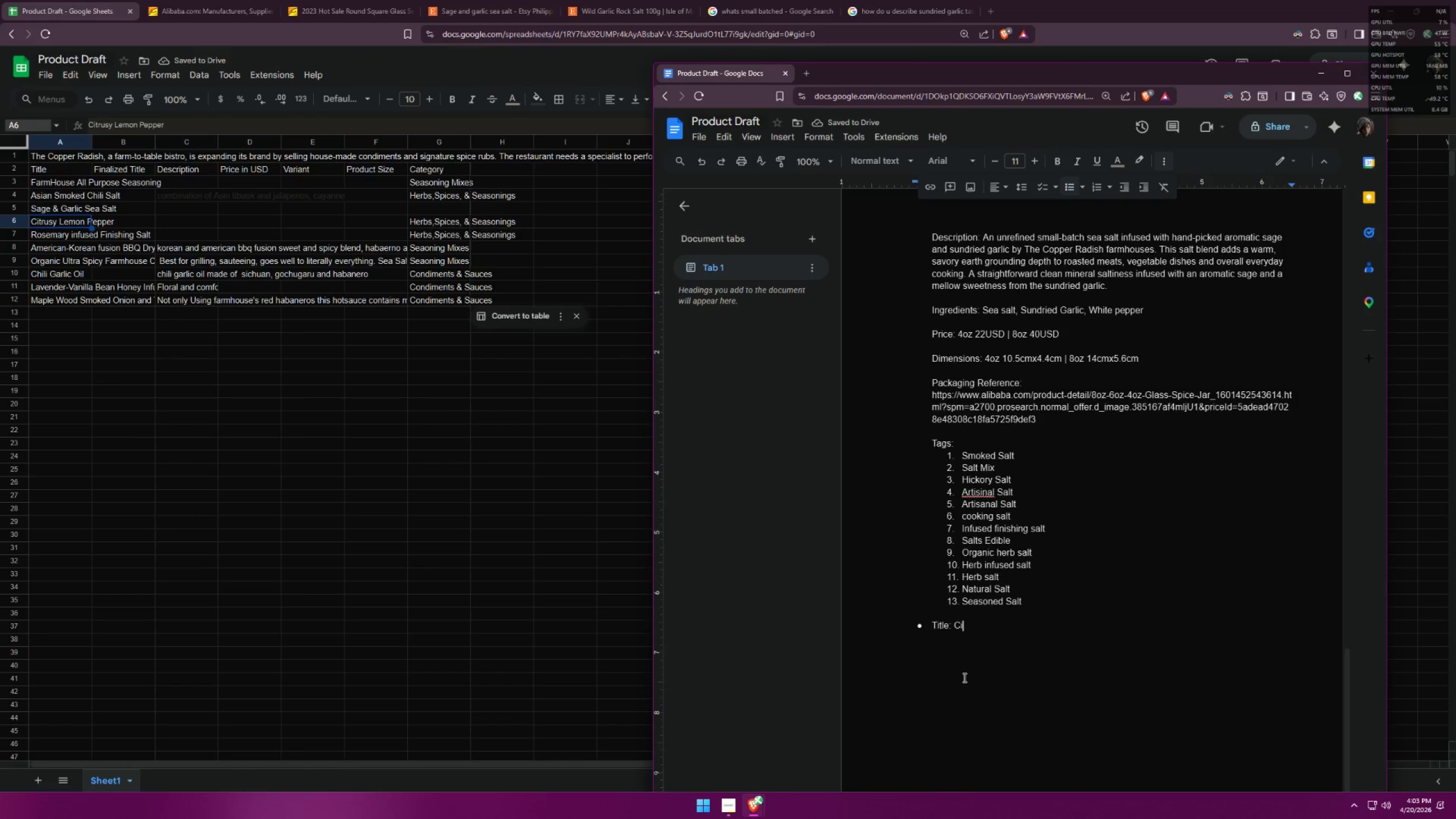 
type(trusy Lemon pe)
key(Backspace)
key(Backspace)
type(Per)
key(Backspace)
type(pper)
 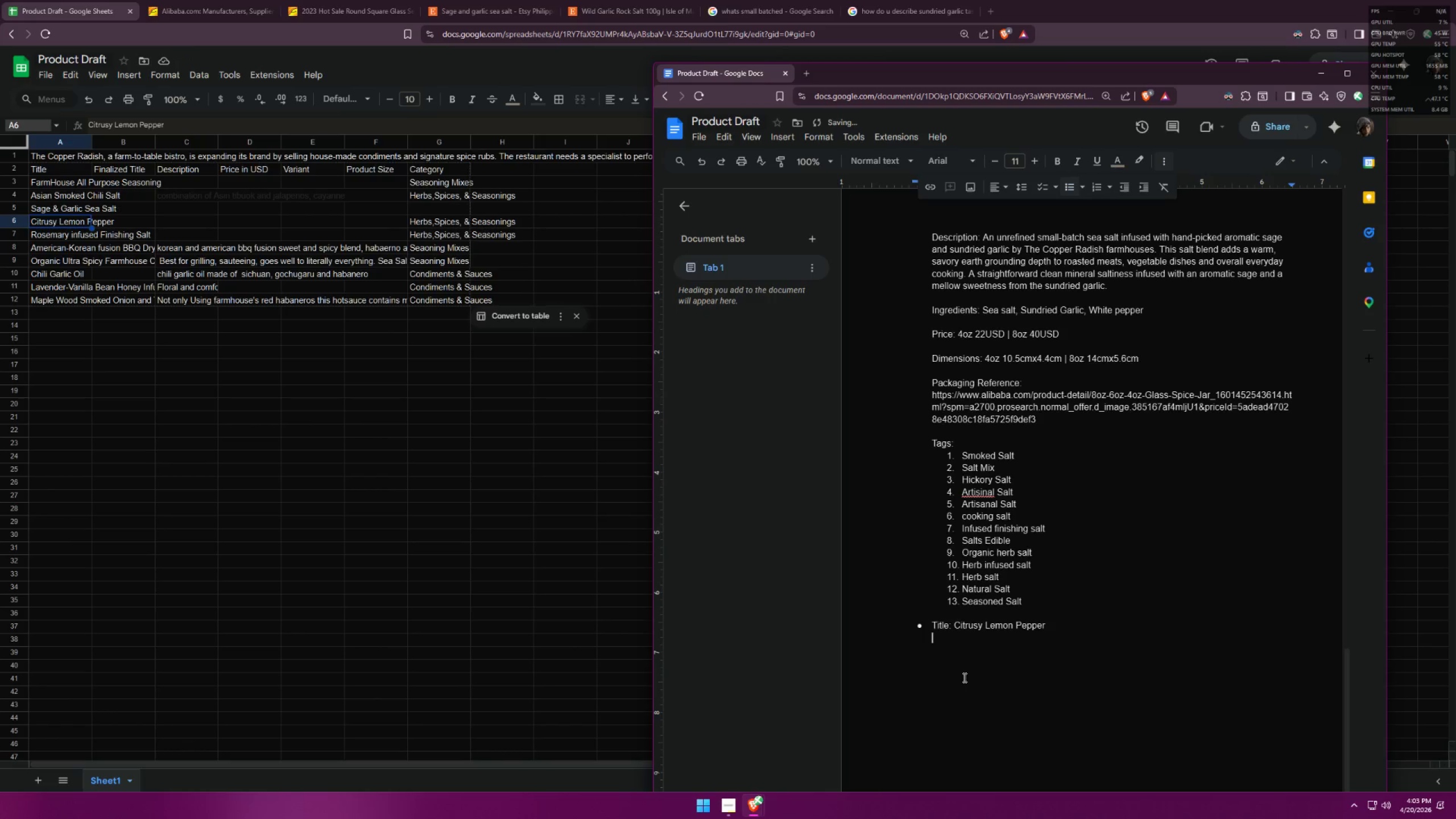 
 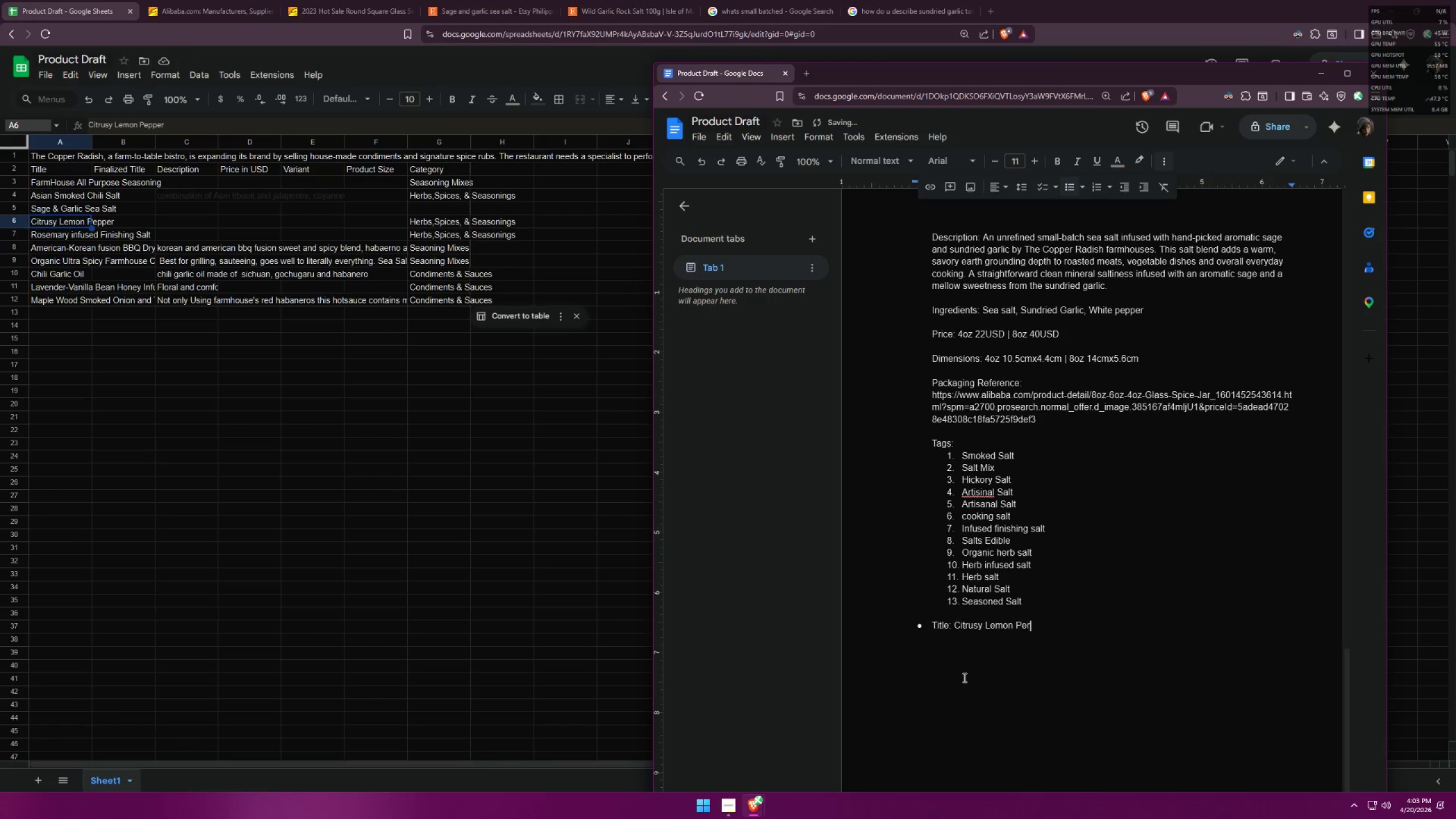 
key(Shift+Enter)
 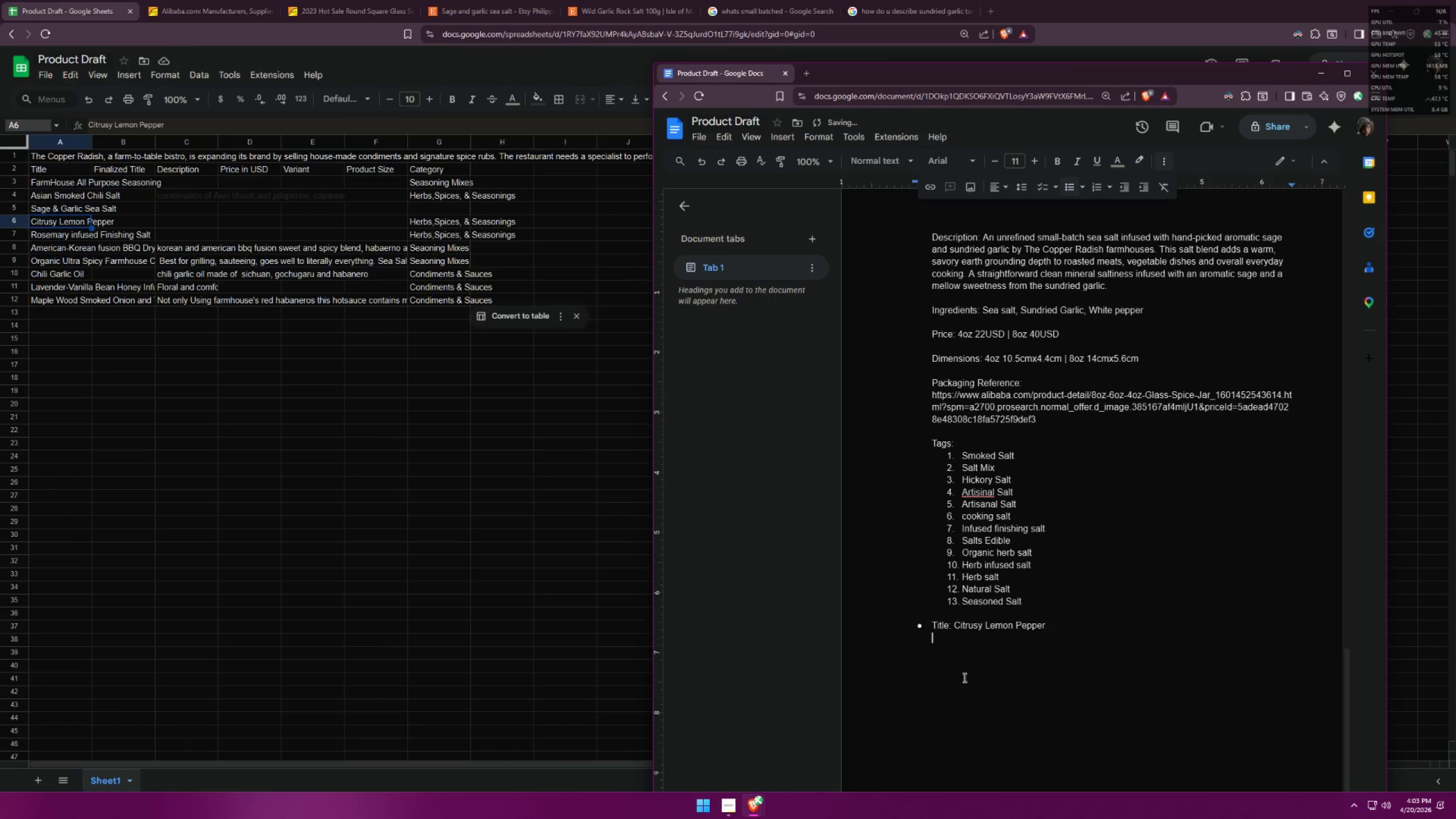 
key(Enter)
 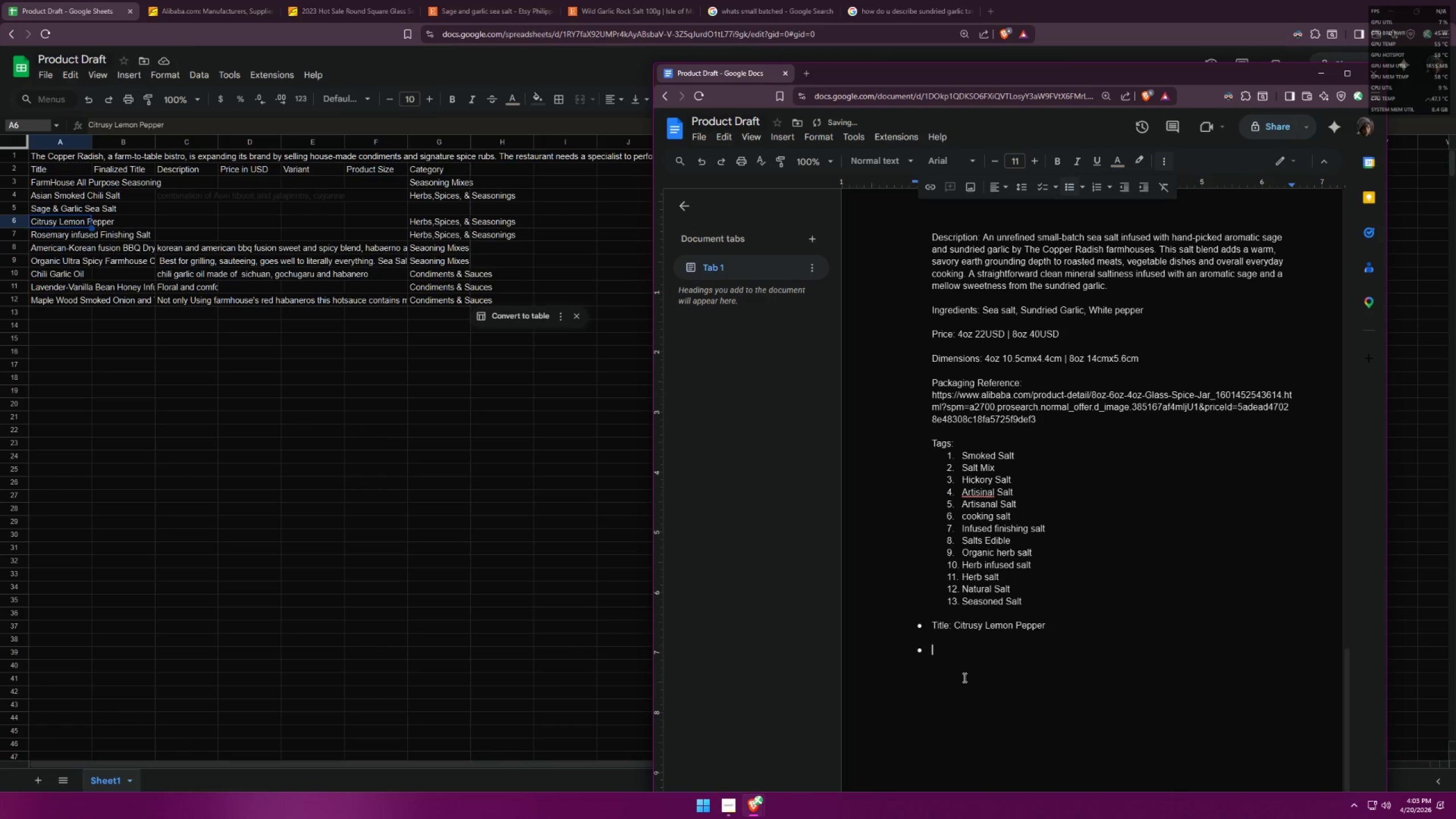 
key(Backspace)
type(Finalized Title)
 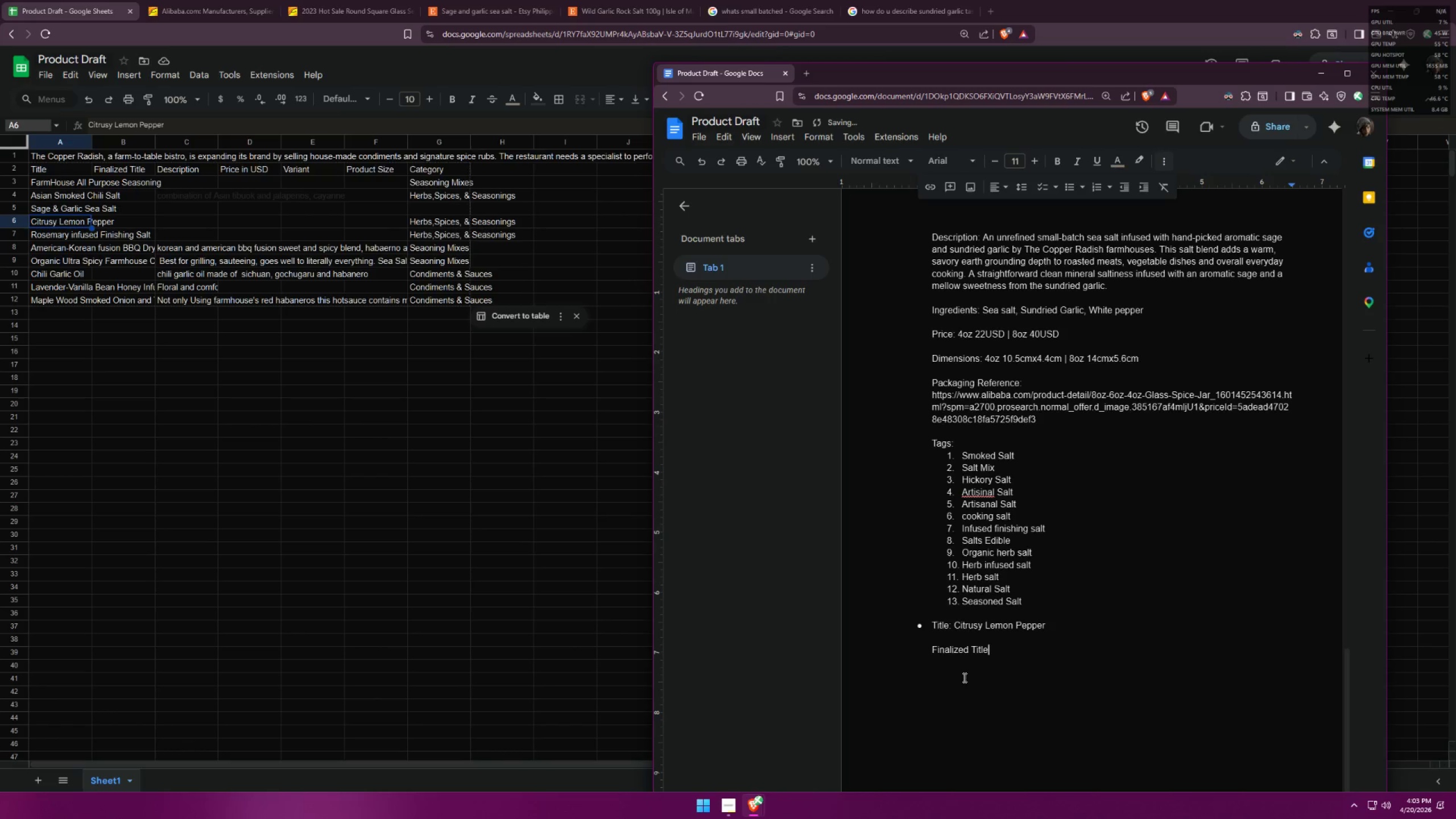 
key(Enter)
 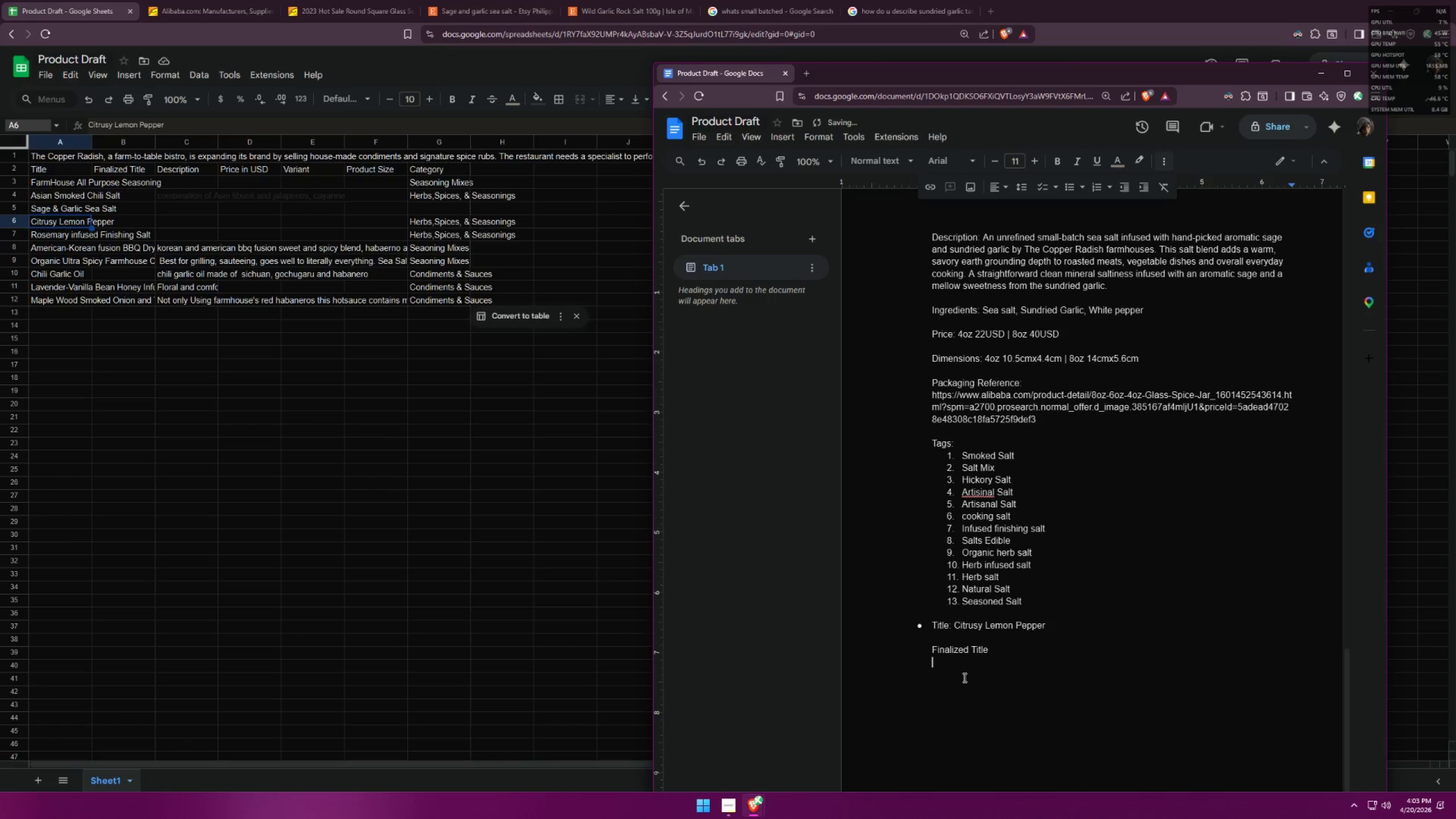 
key(Backspace)
 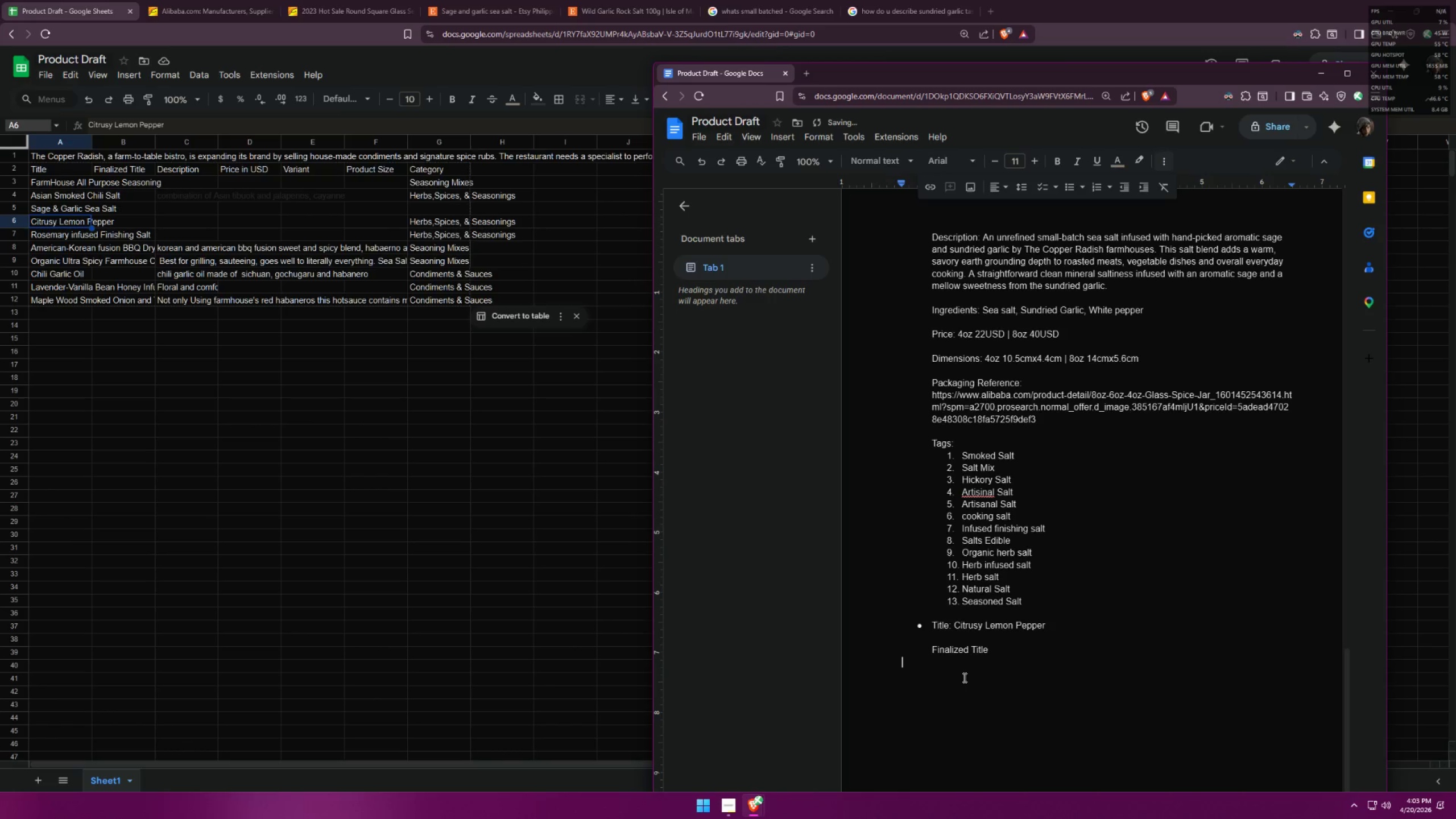 
key(Shift+ShiftLeft)
 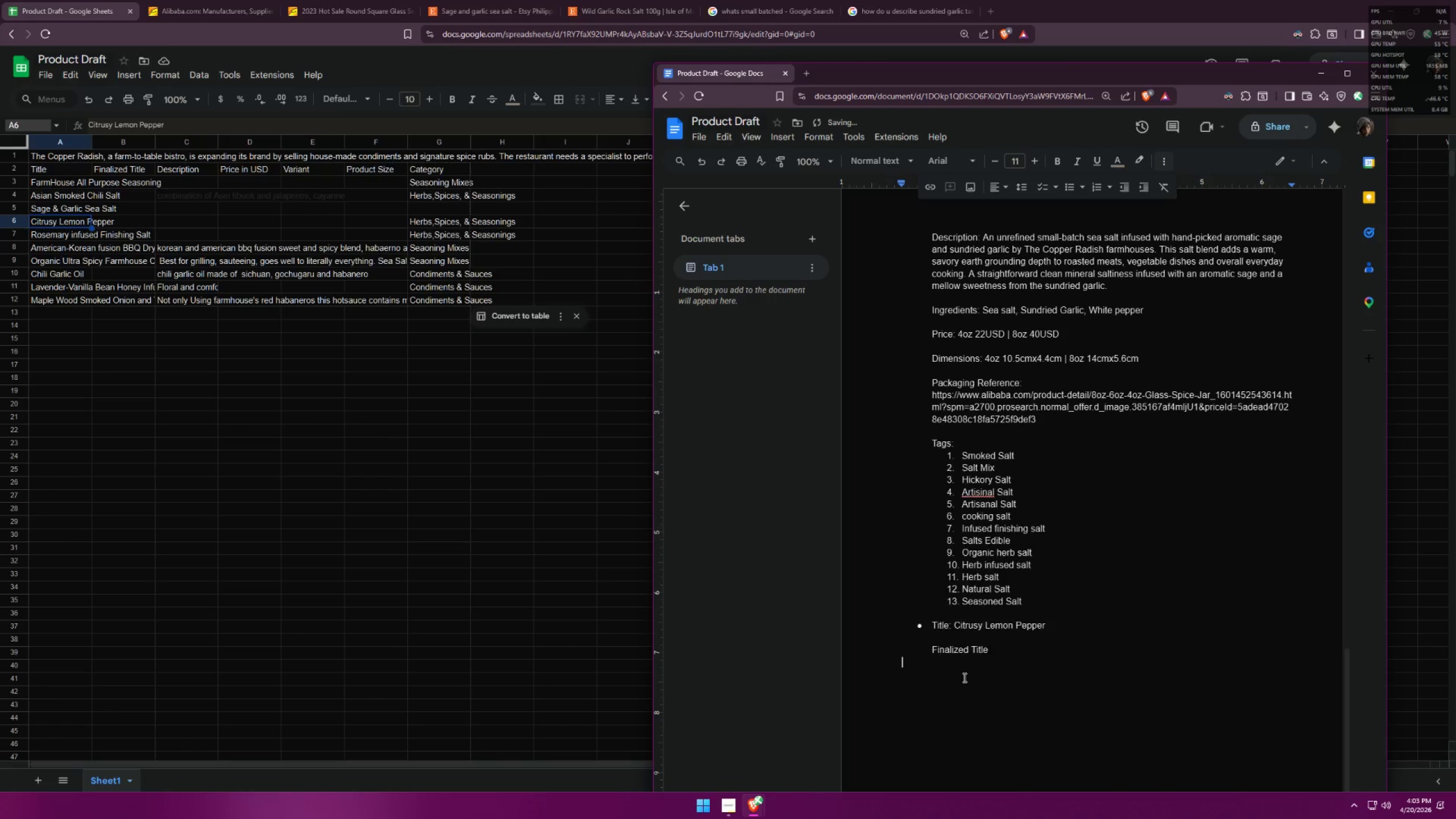 
key(Shift+Semicolon)
 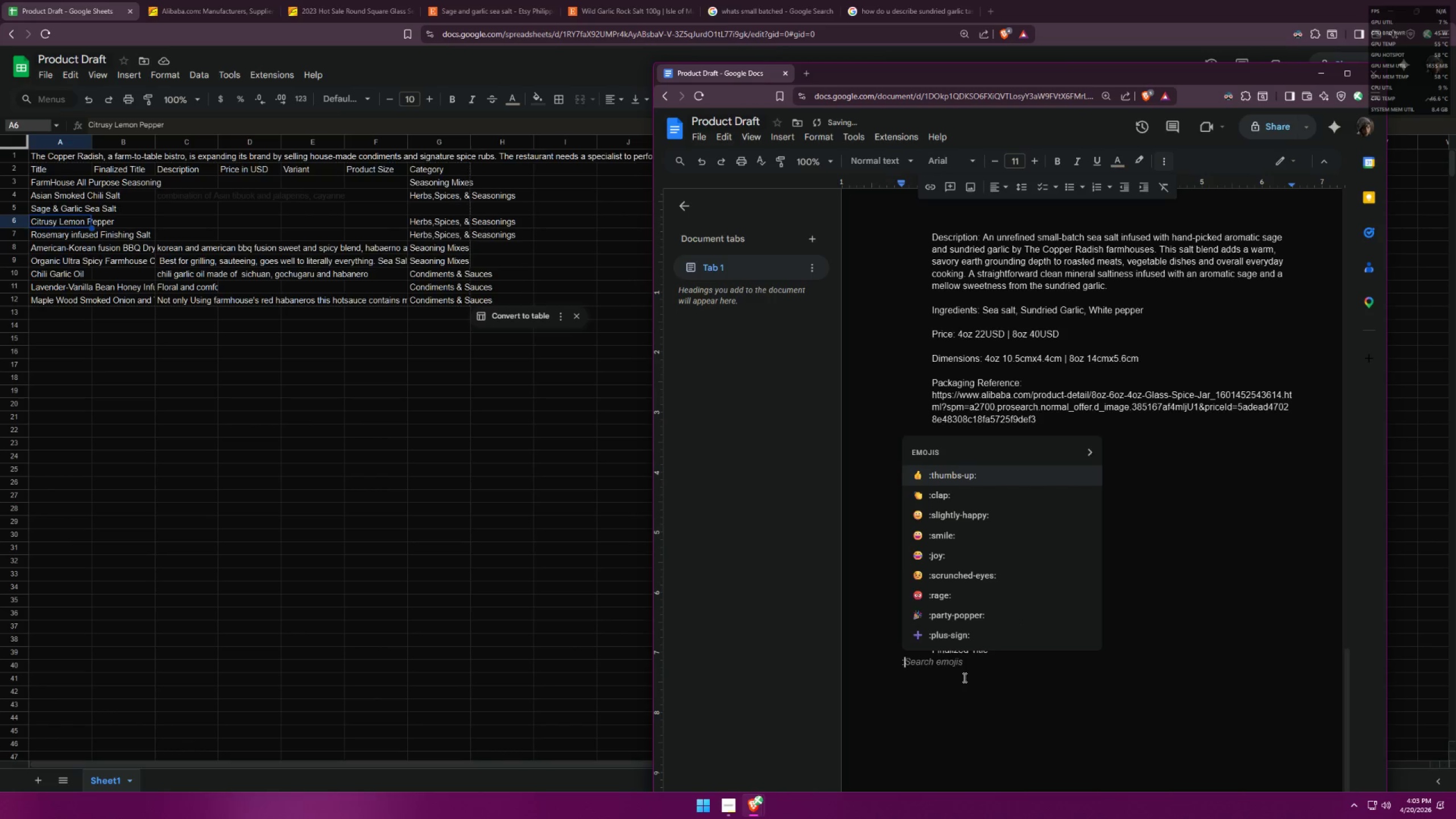 
key(Backspace)
 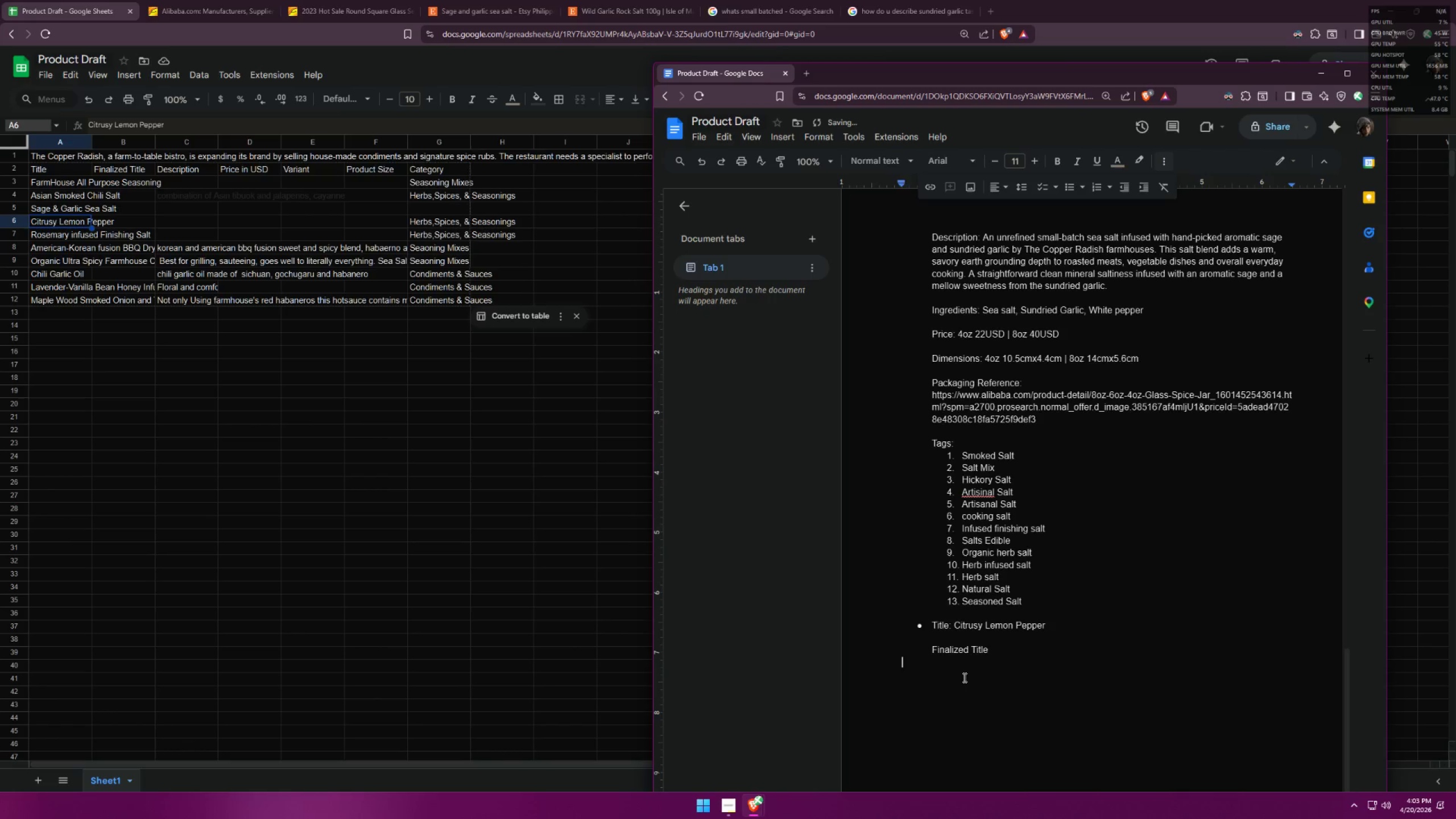 
key(Backspace)
 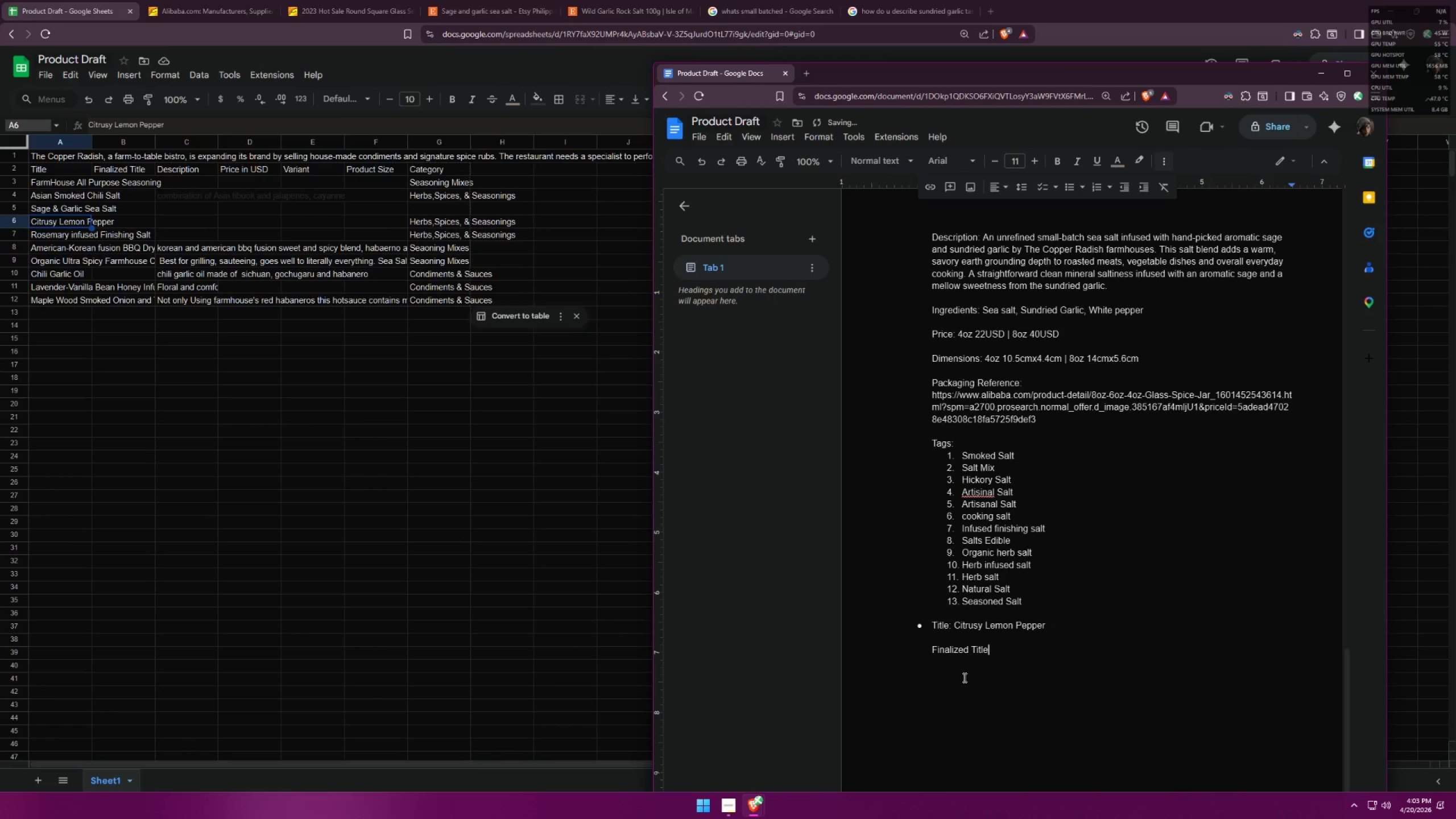 
key(Shift+ShiftLeft)
 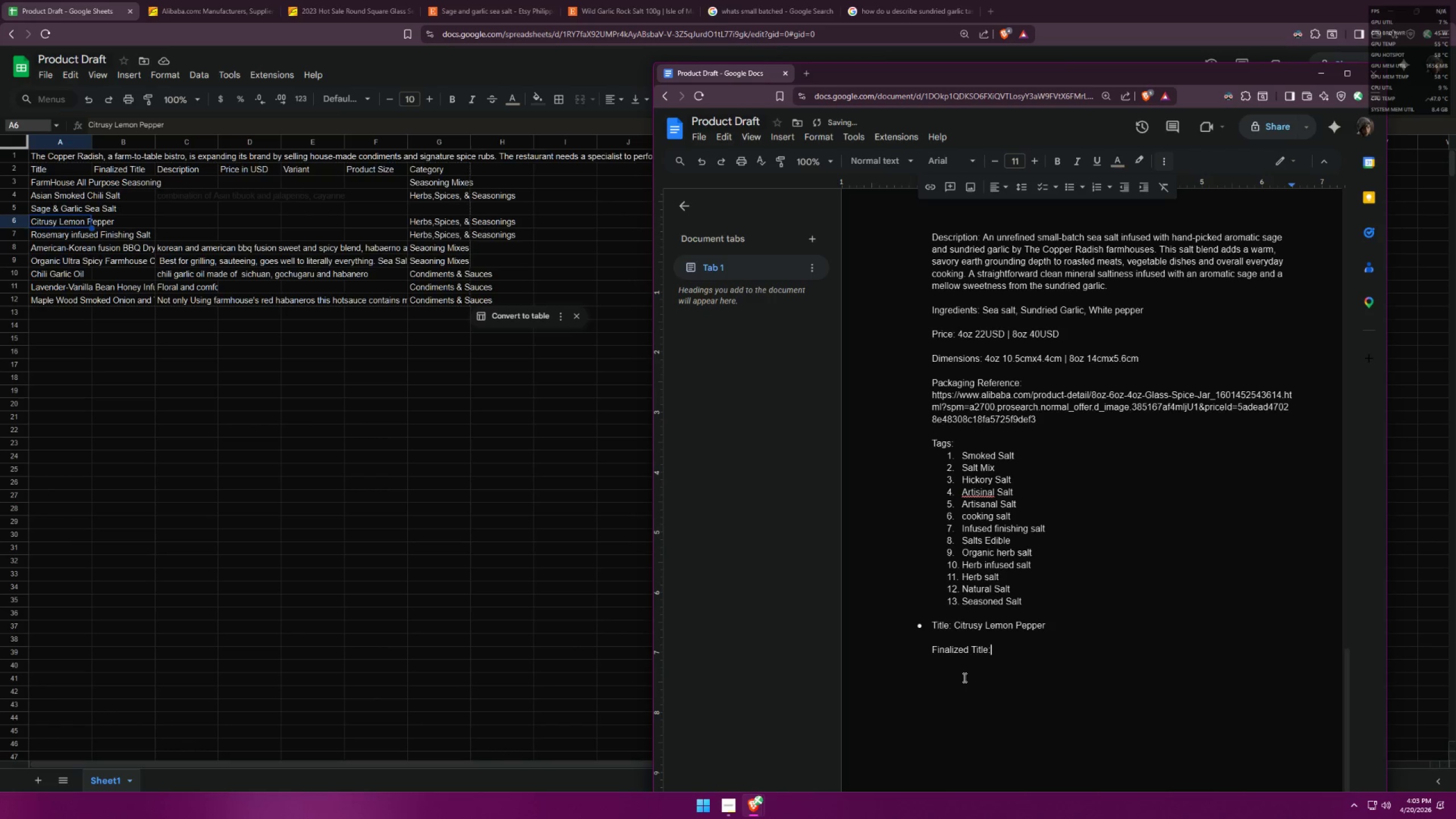 
key(Shift+Semicolon)
 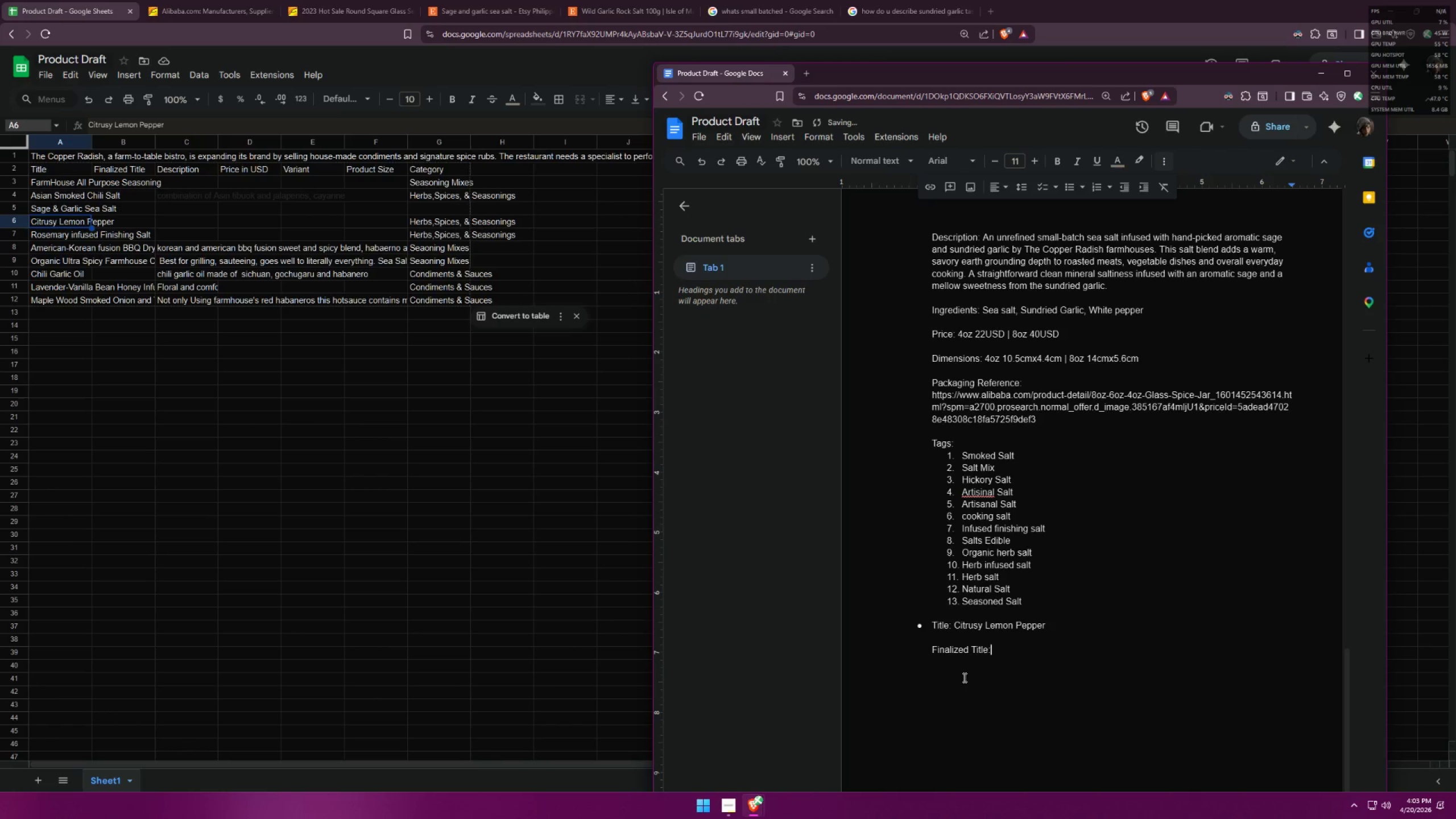 
key(Enter)
 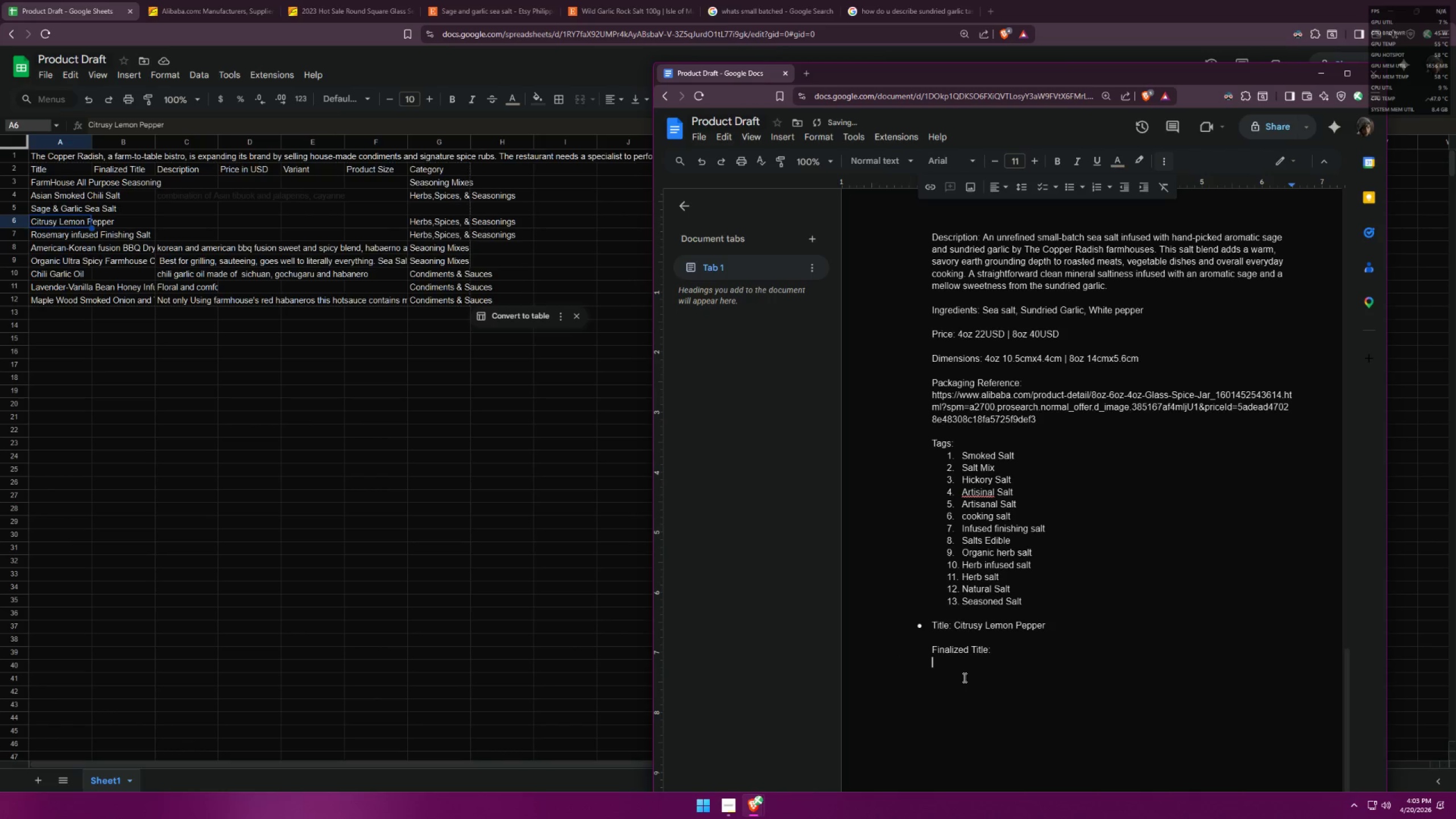 
key(Enter)
 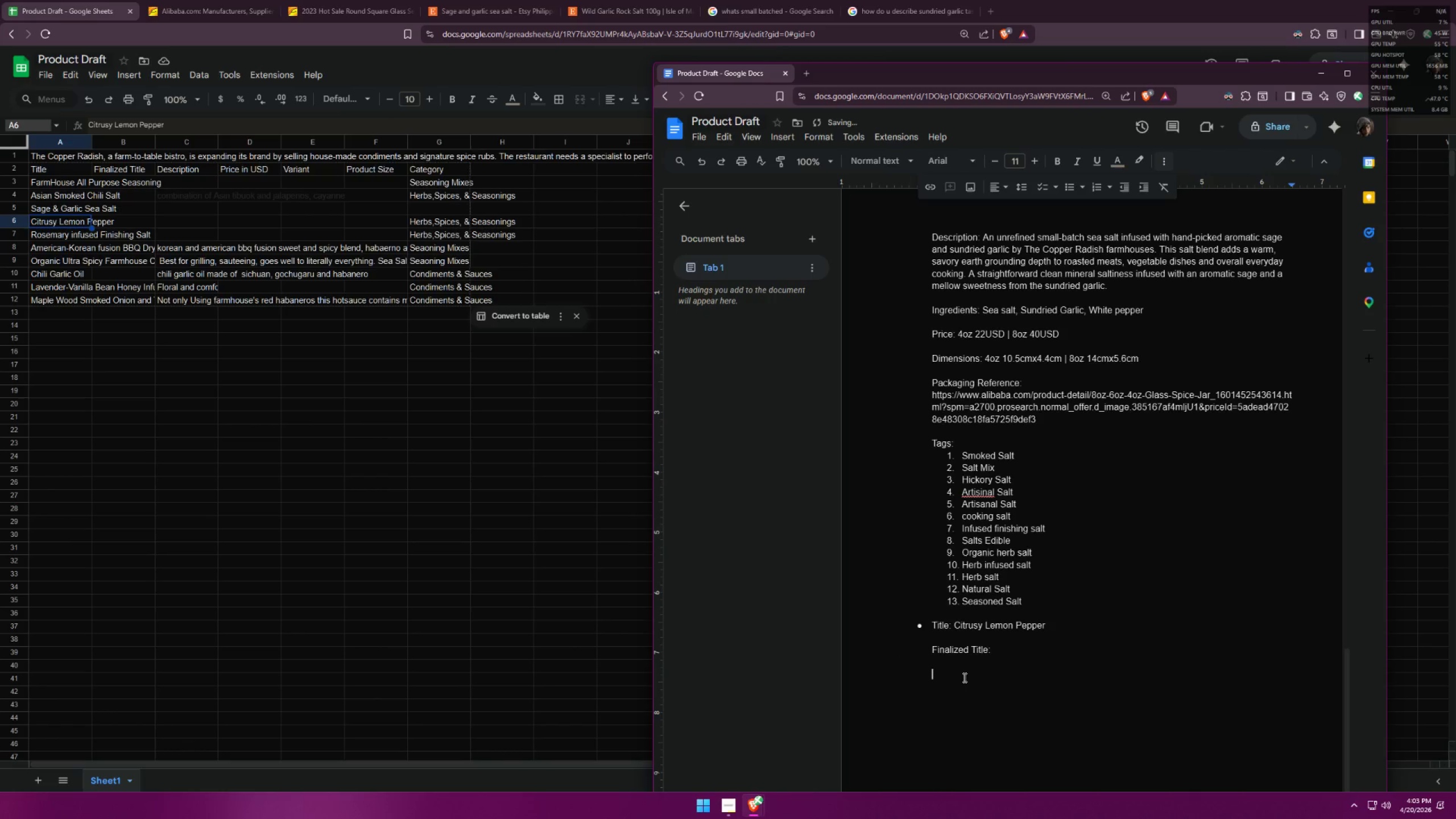 
type(Descroip)
key(Backspace)
key(Backspace)
key(Backspace)
key(Backspace)
type(iptionL)
key(Backspace)
type(:)
 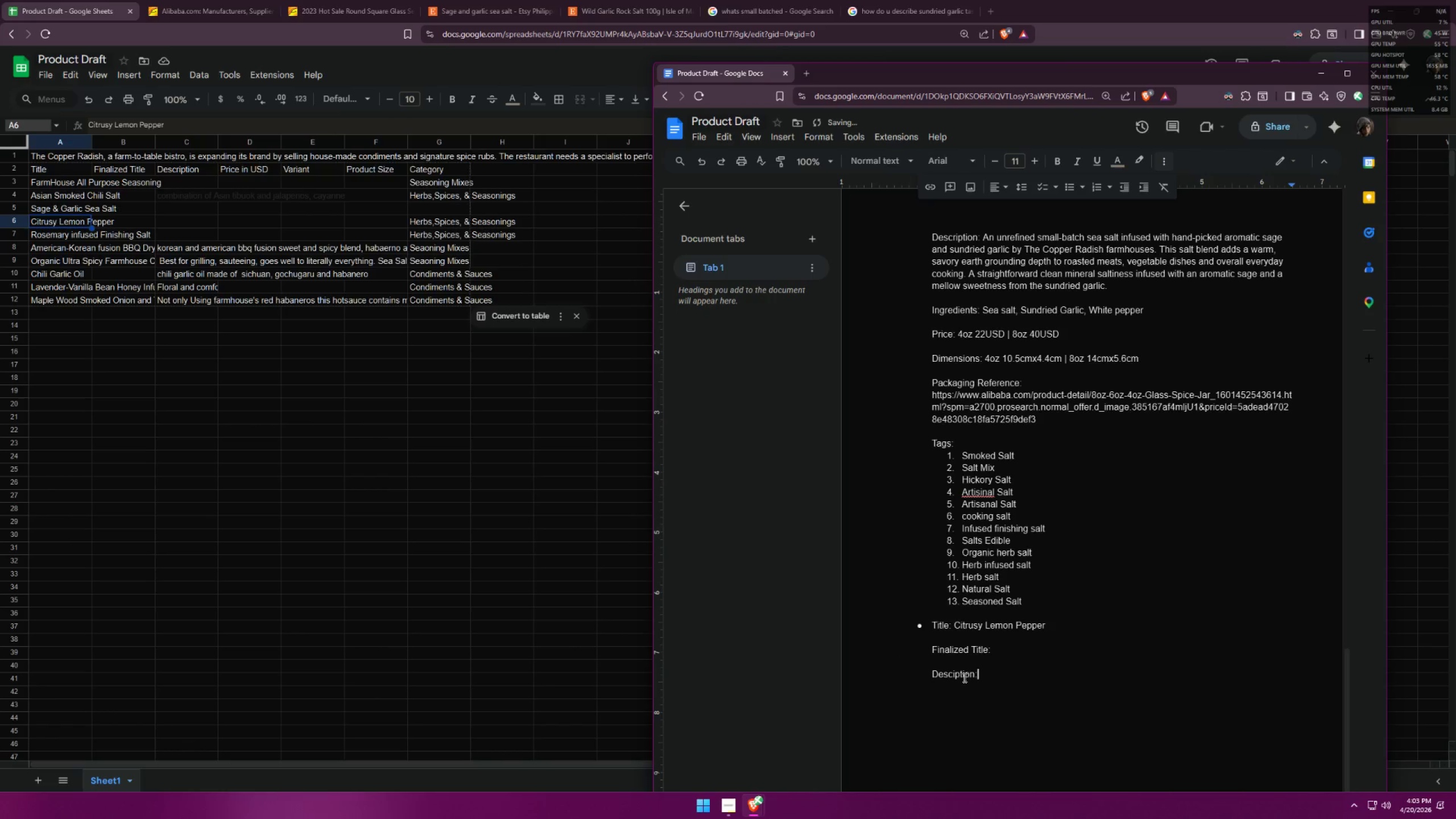 
key(Enter)
 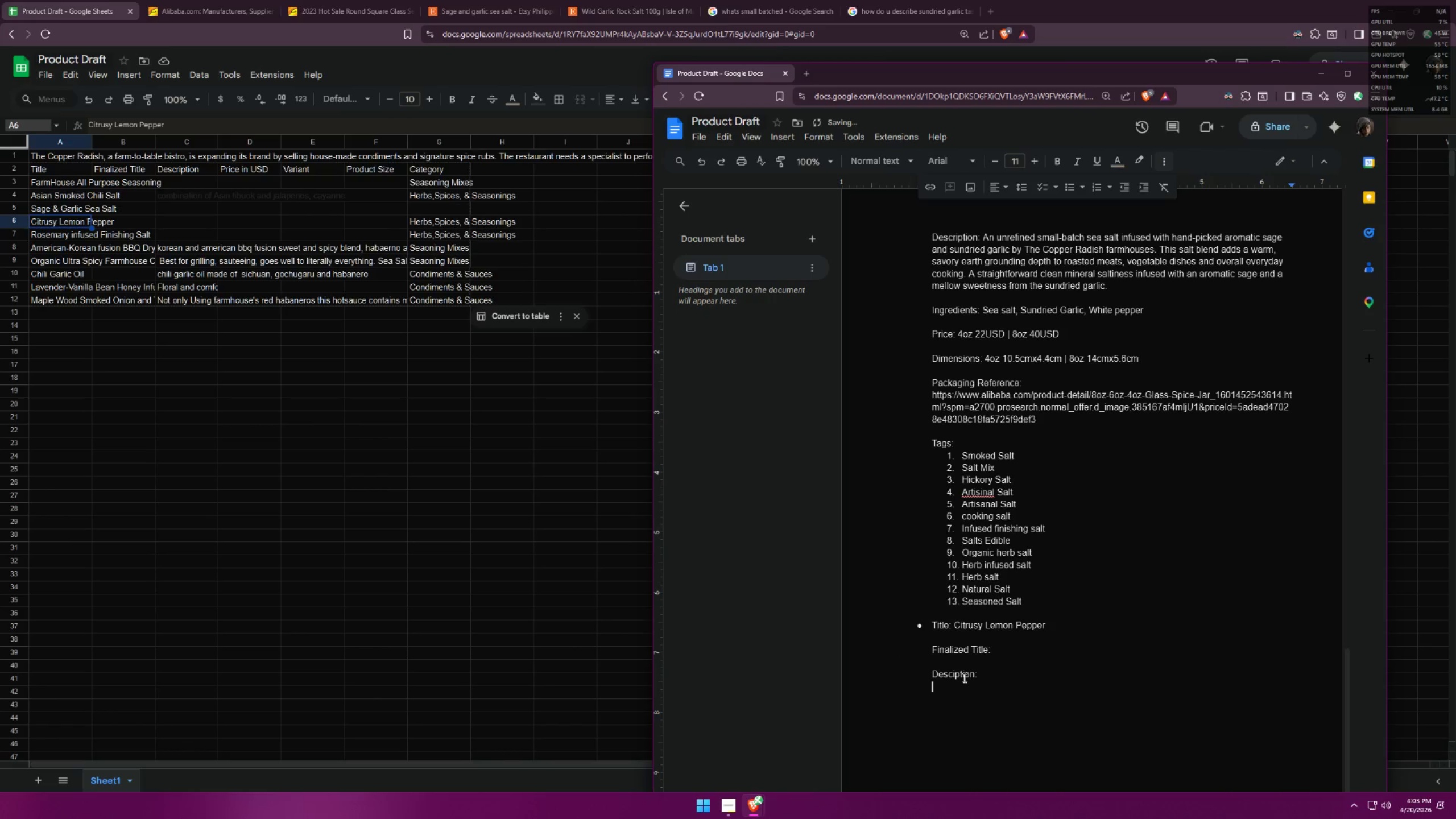 
key(Enter)
 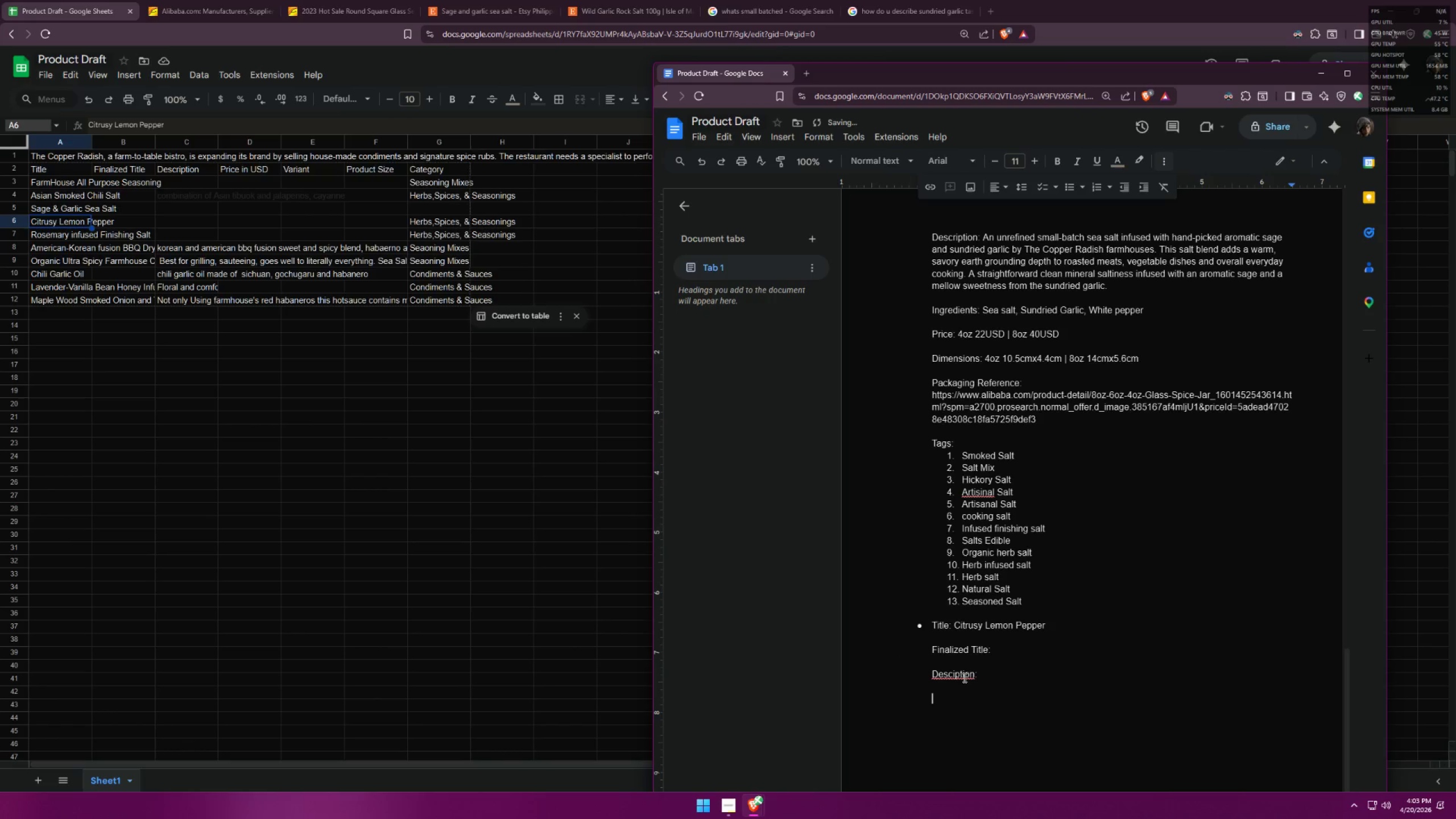 
type(Ingredients:)
 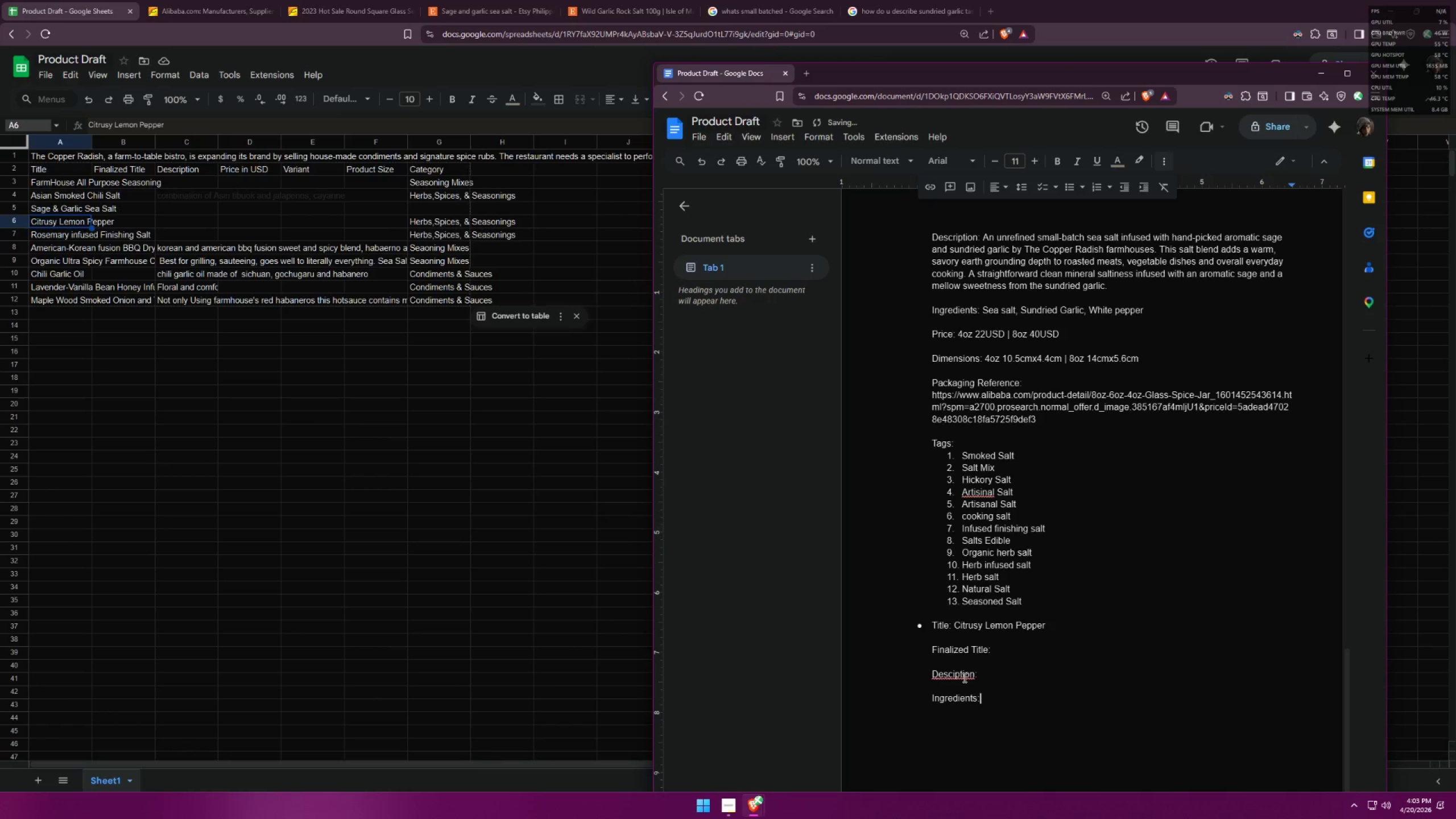 
key(Enter)
 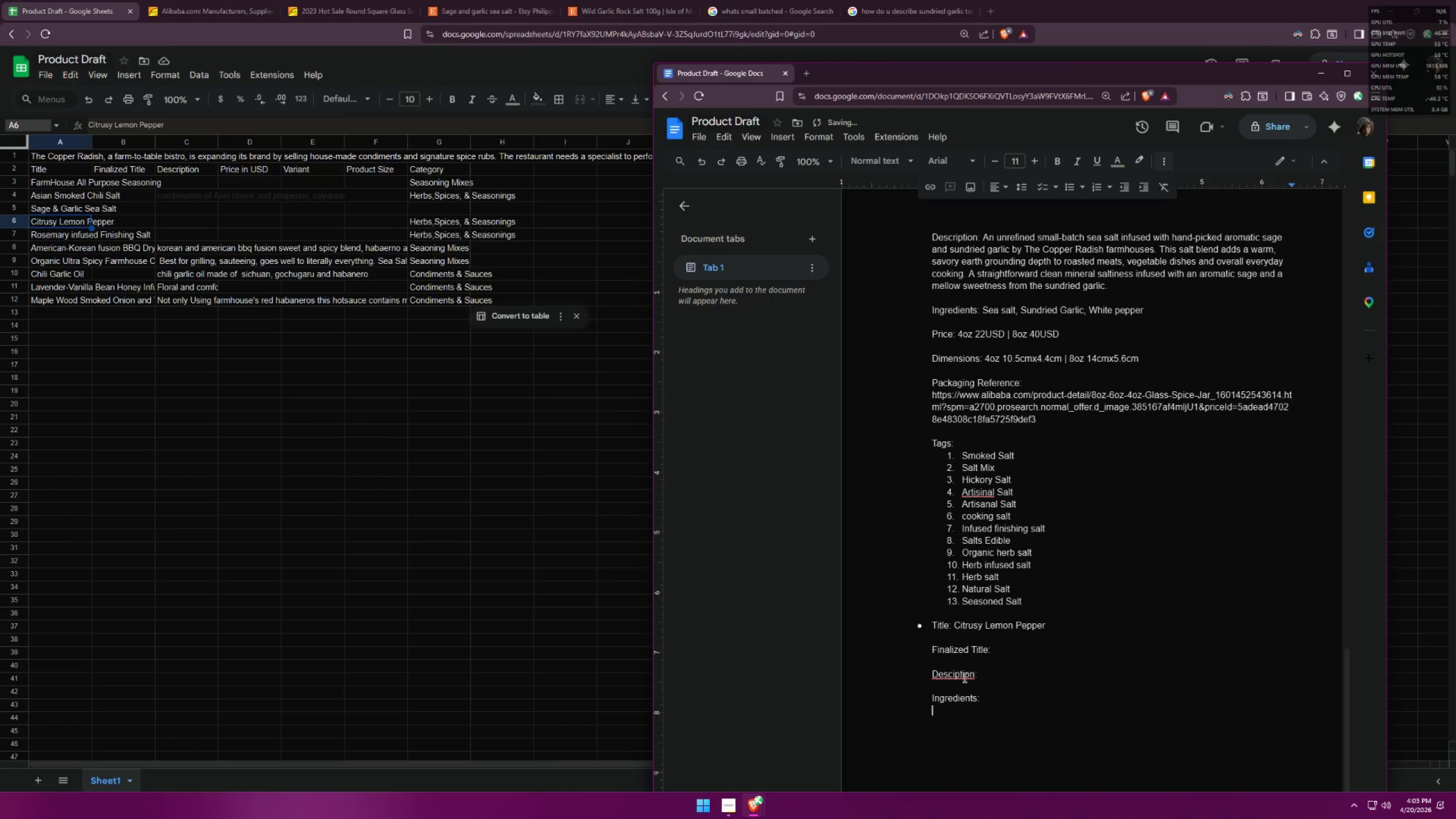 
key(Enter)
 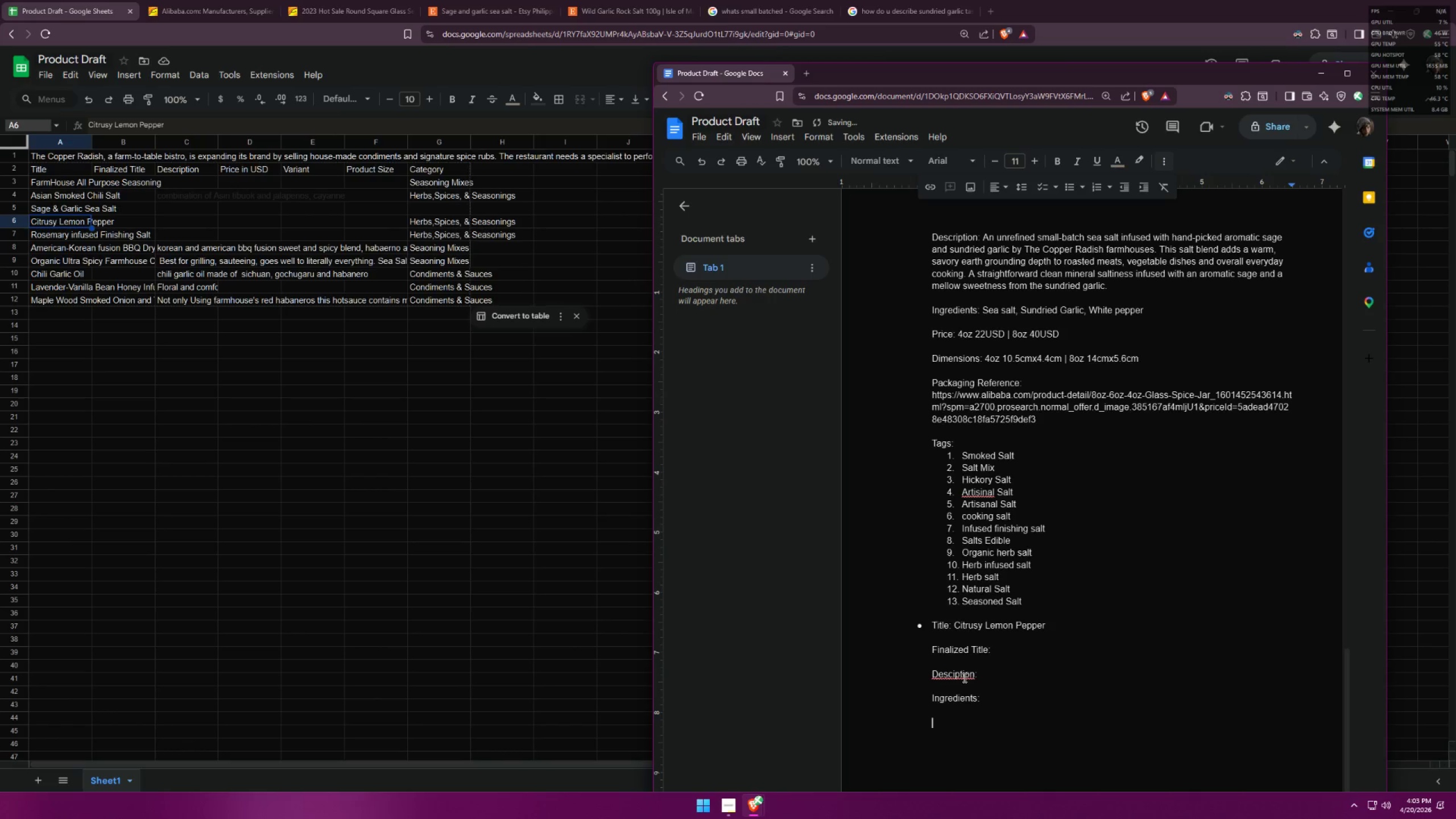 
type(PriceL)
key(Backspace)
type(:)
 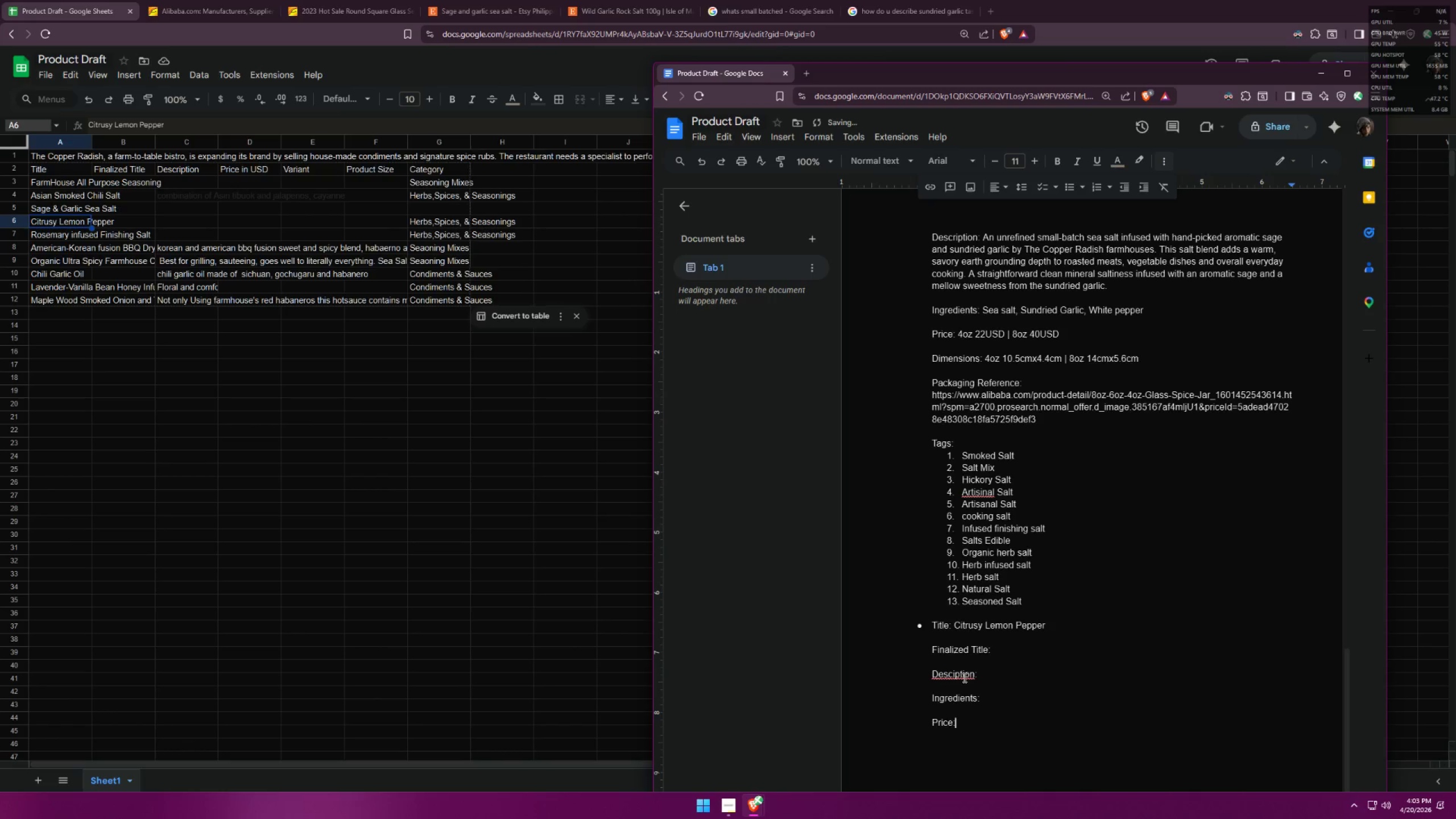 
key(Enter)
 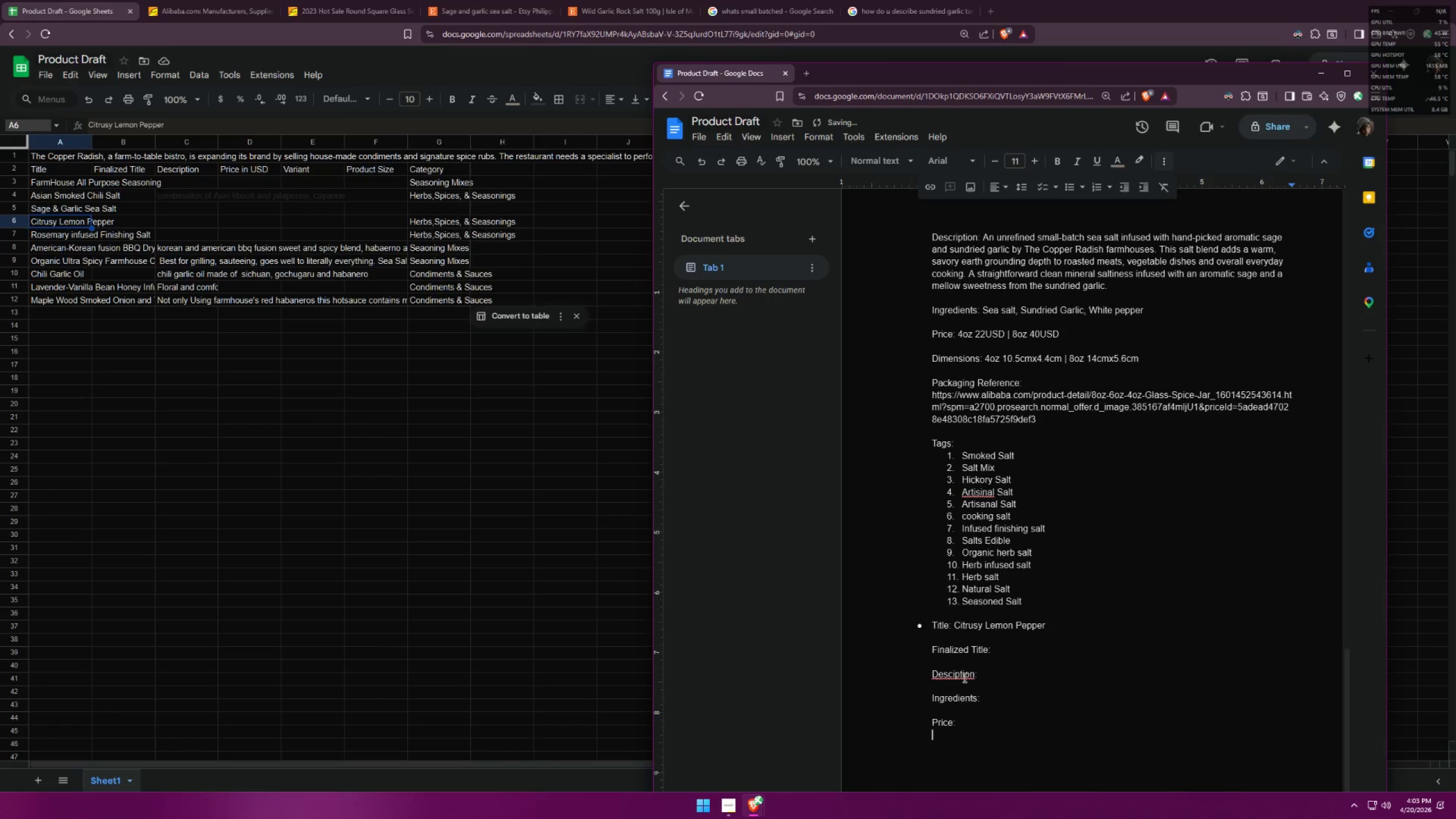 
key(Enter)
 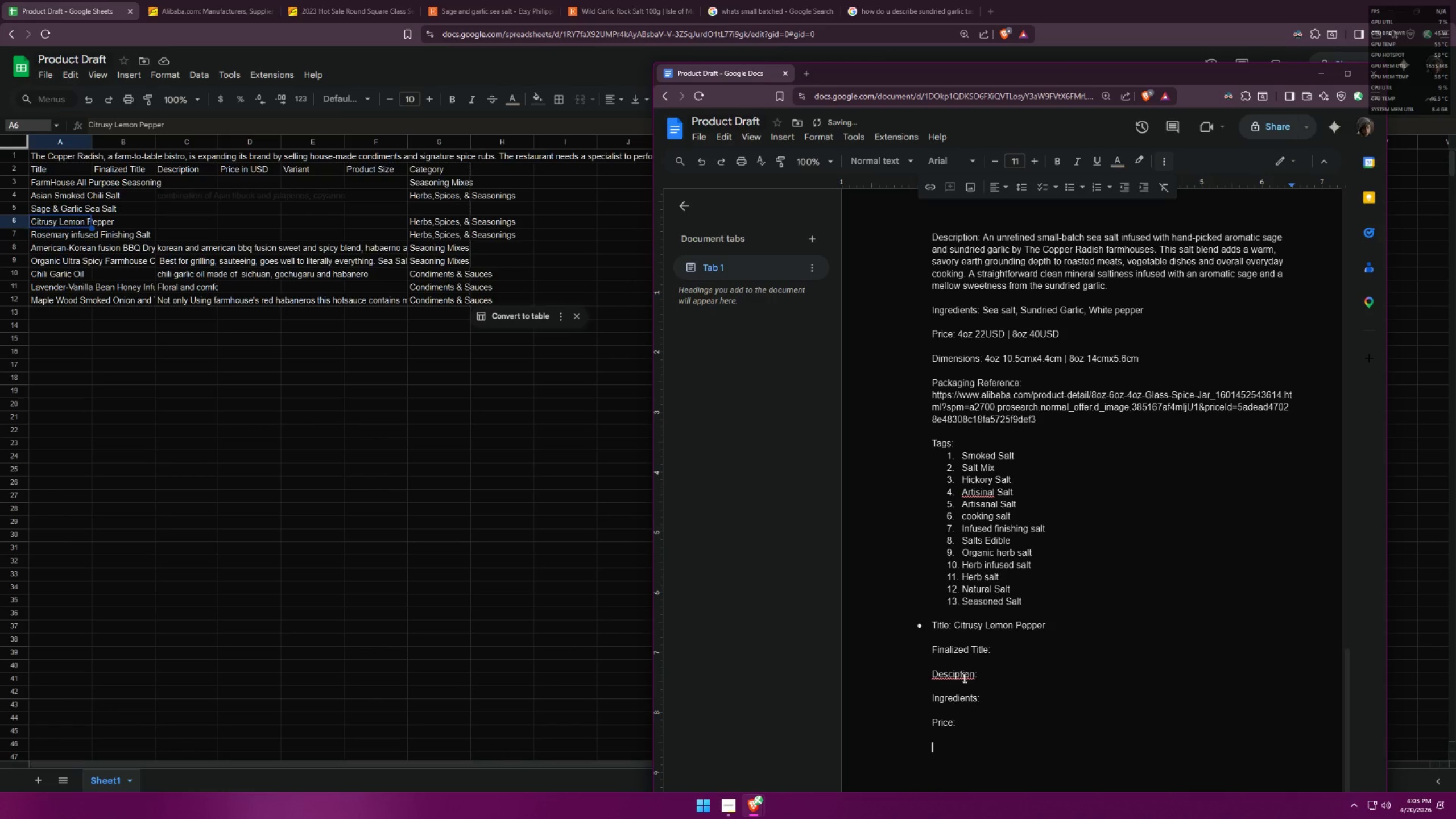 
type(Dimensions:)
 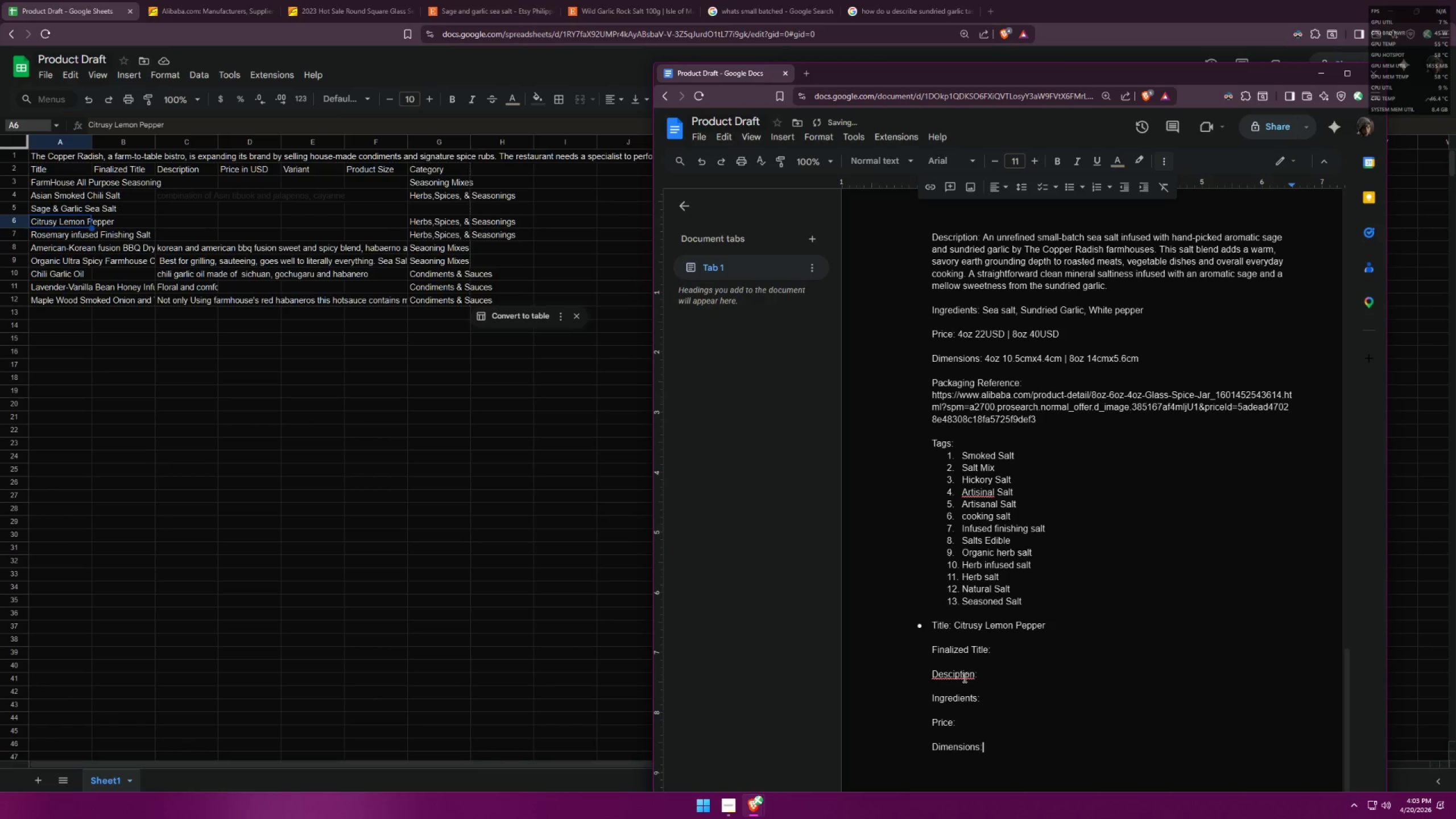 
key(Enter)
 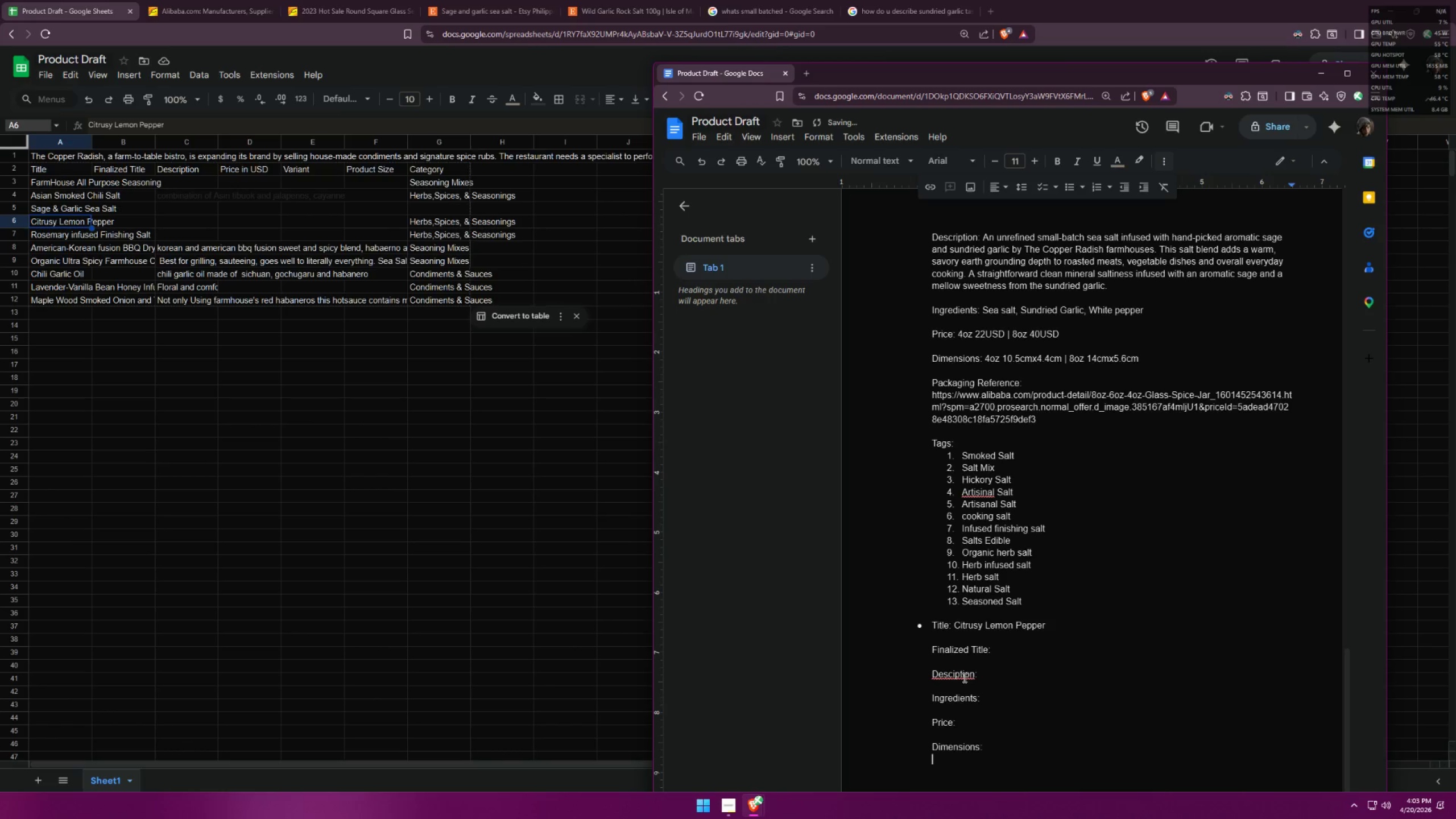 
key(Enter)
 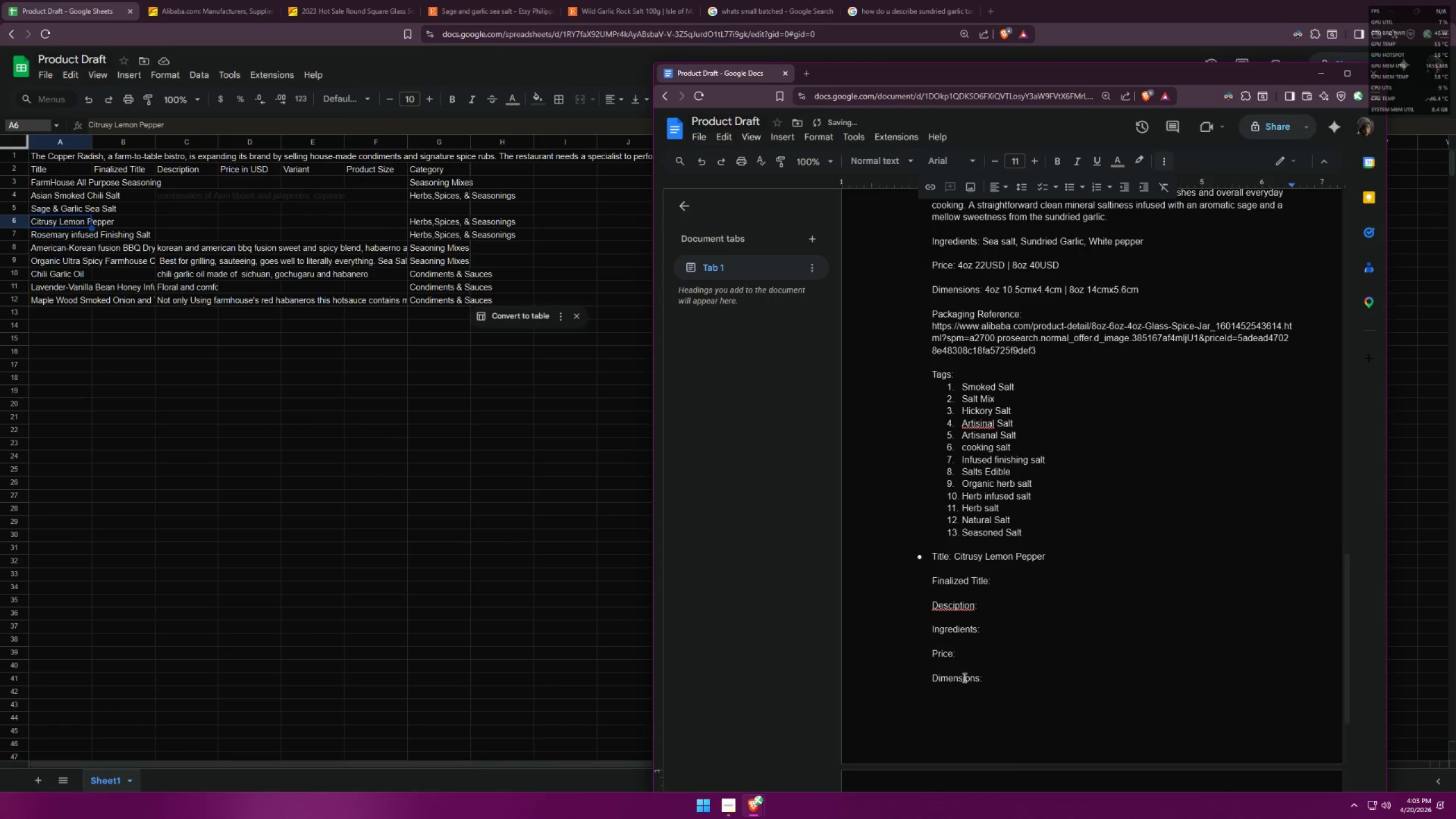 
type(Packagings)
 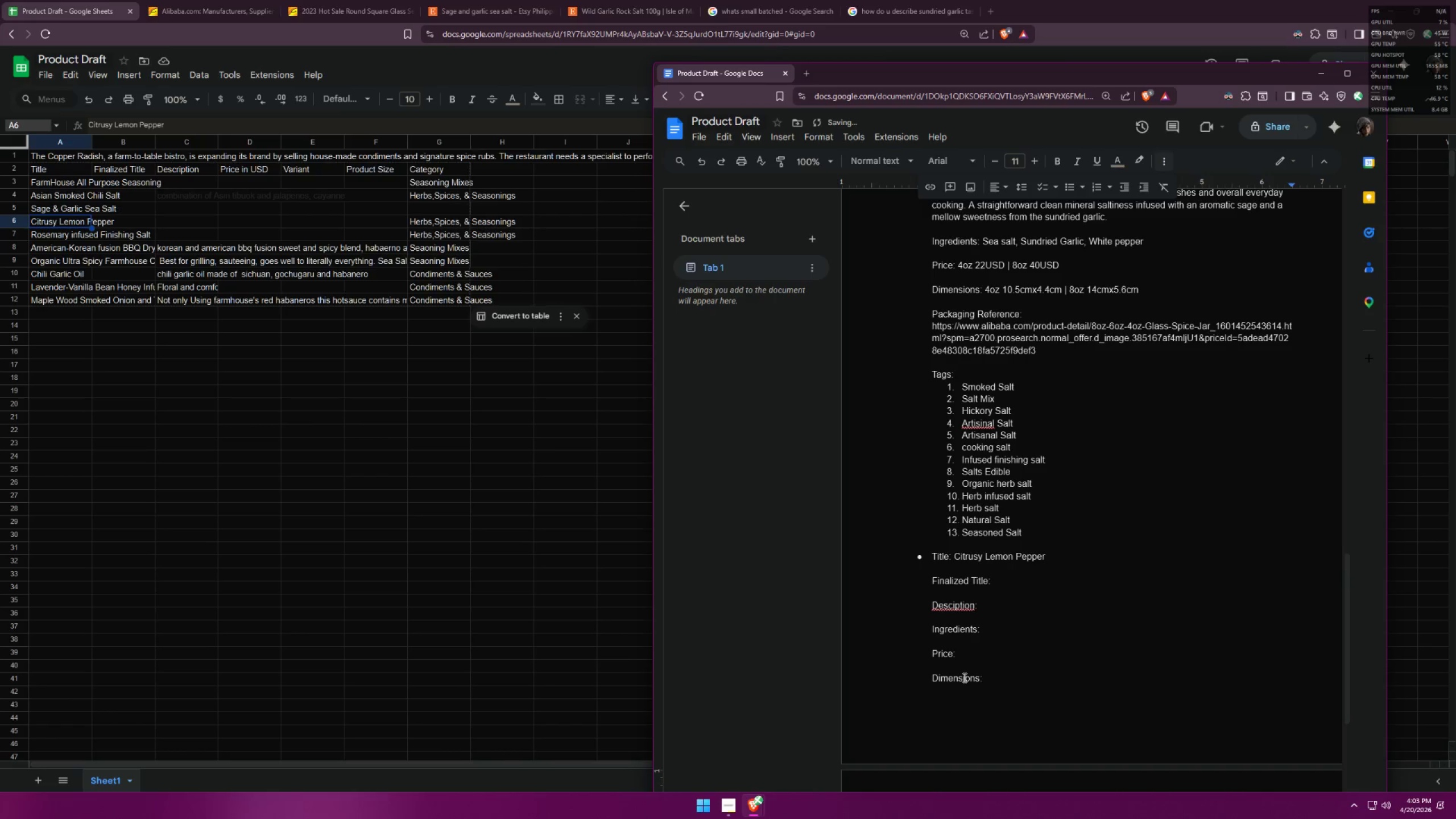 
scroll: coordinate [1046, 621], scroll_direction: down, amount: 3.0
 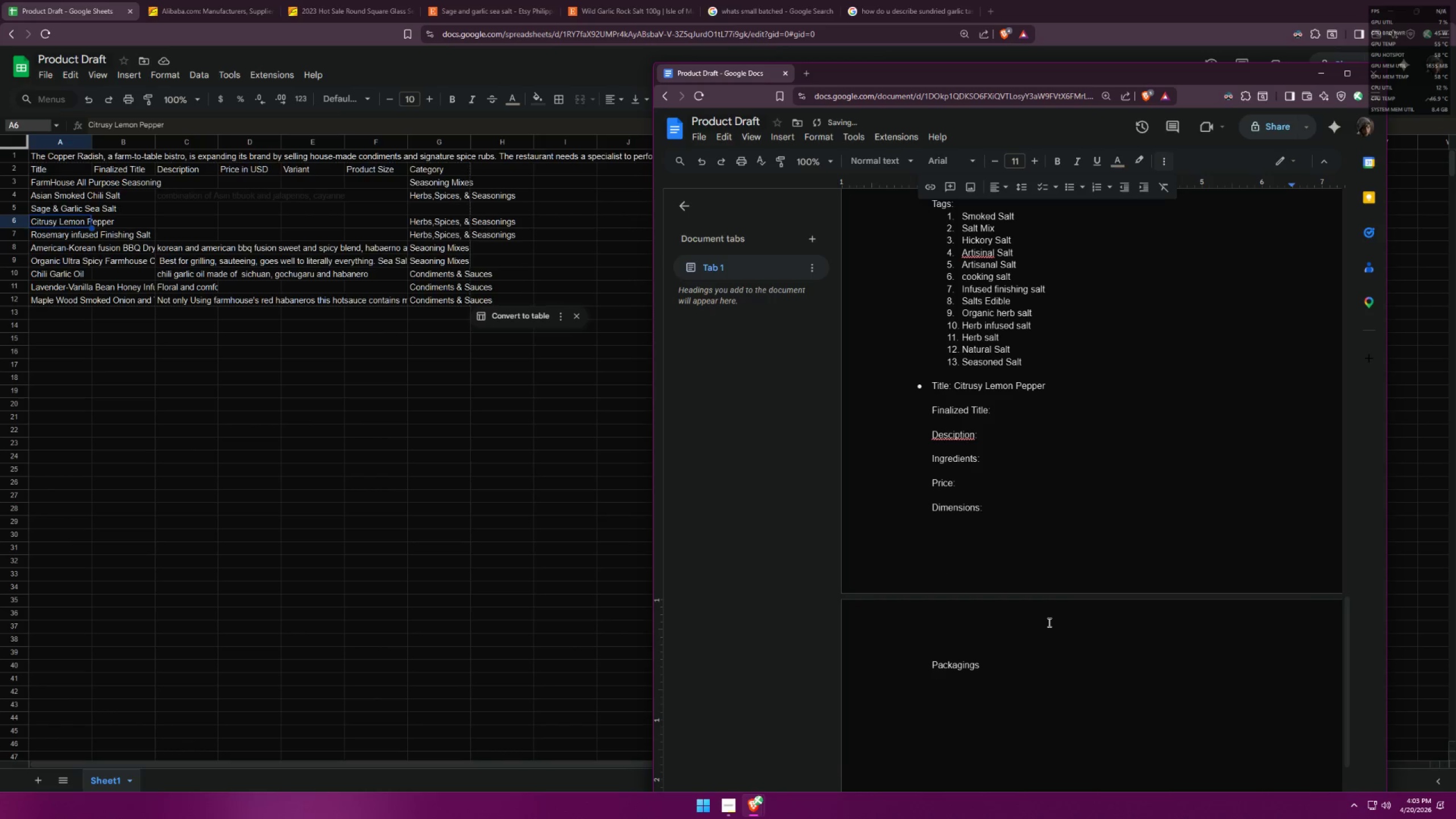 
key(Backspace)
type( Rf)
key(Backspace)
type(eference:)
 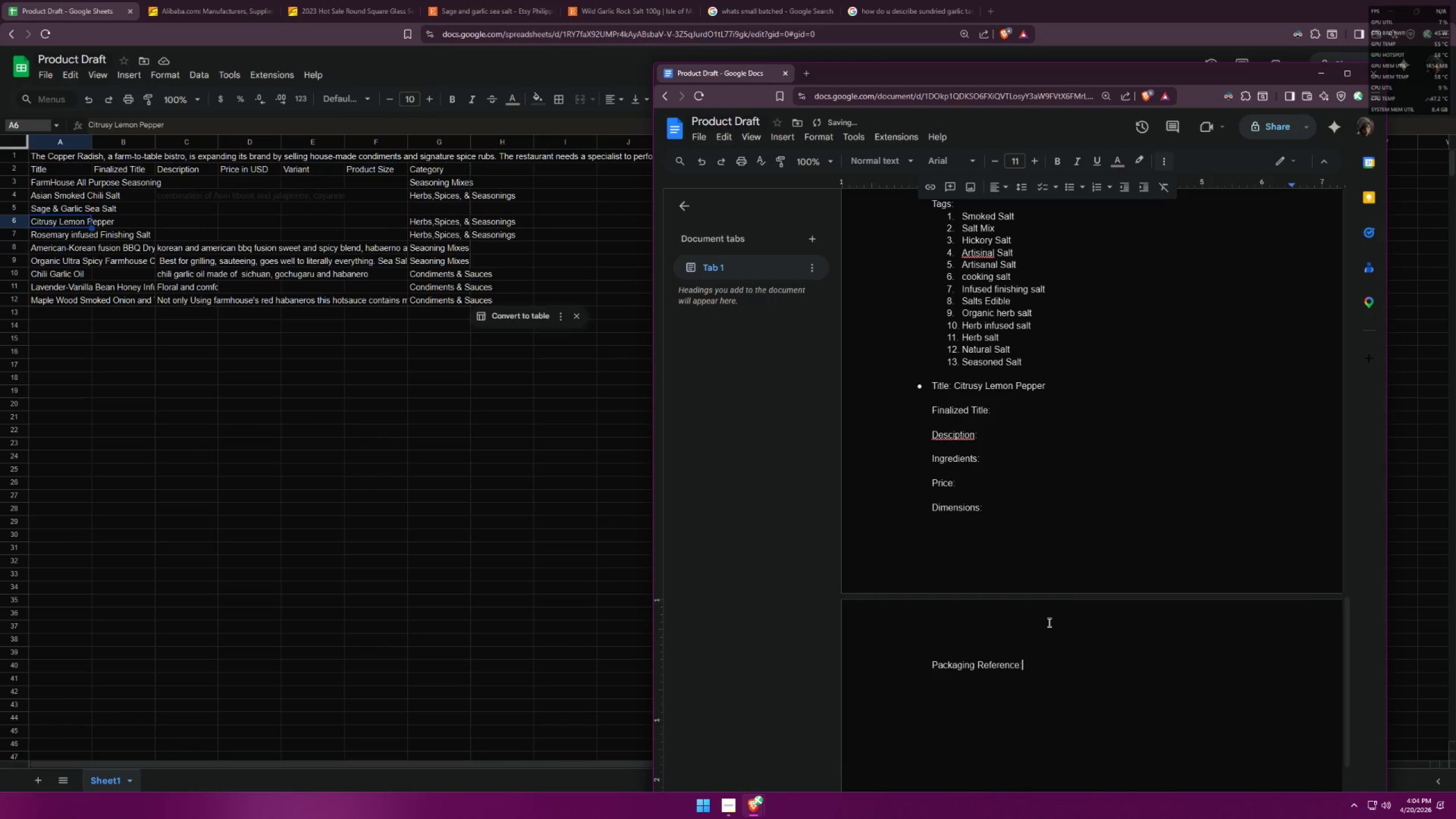 
scroll: coordinate [1035, 619], scroll_direction: up, amount: 4.0
 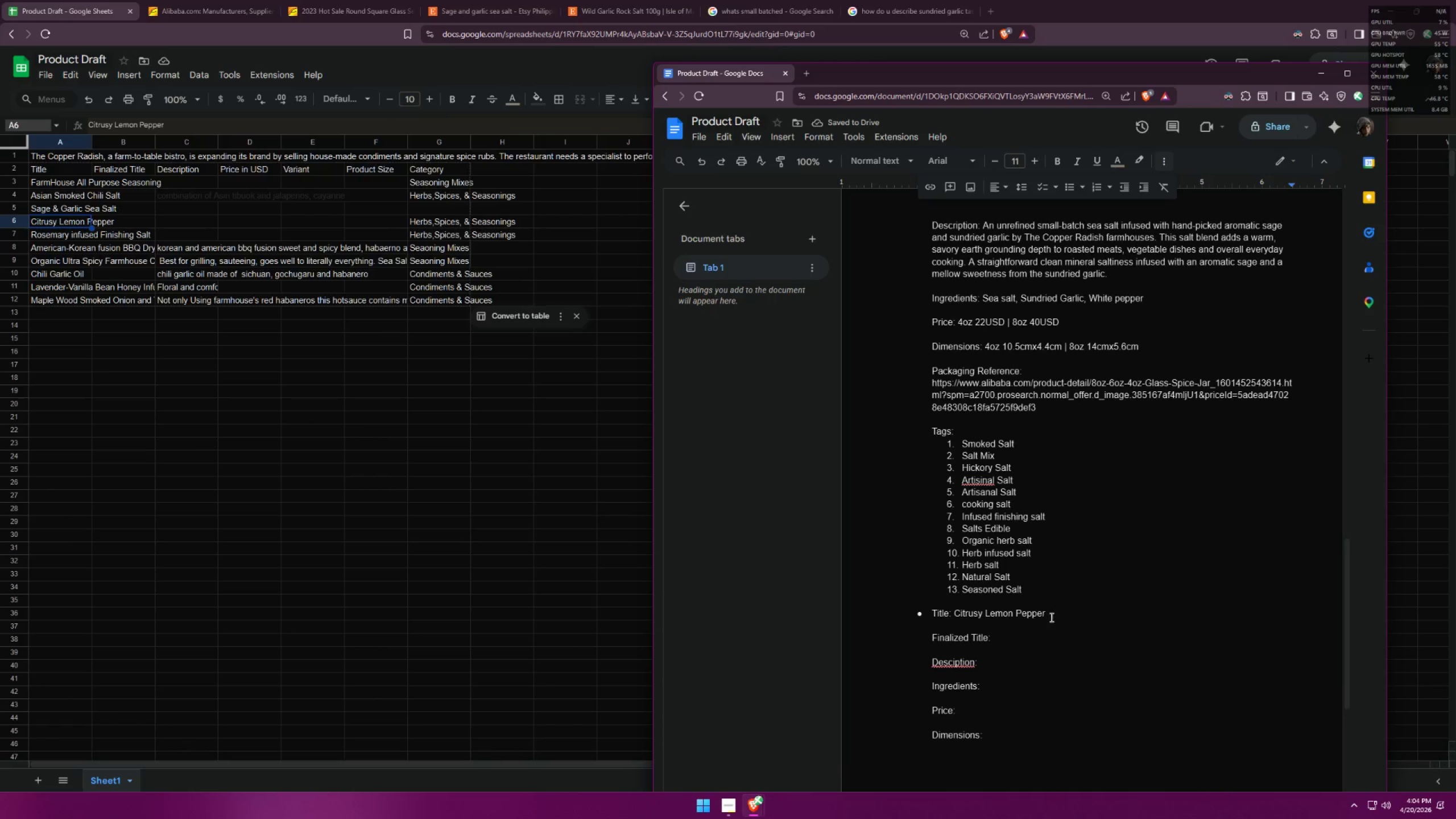 
scroll: coordinate [1050, 619], scroll_direction: down, amount: 5.0
 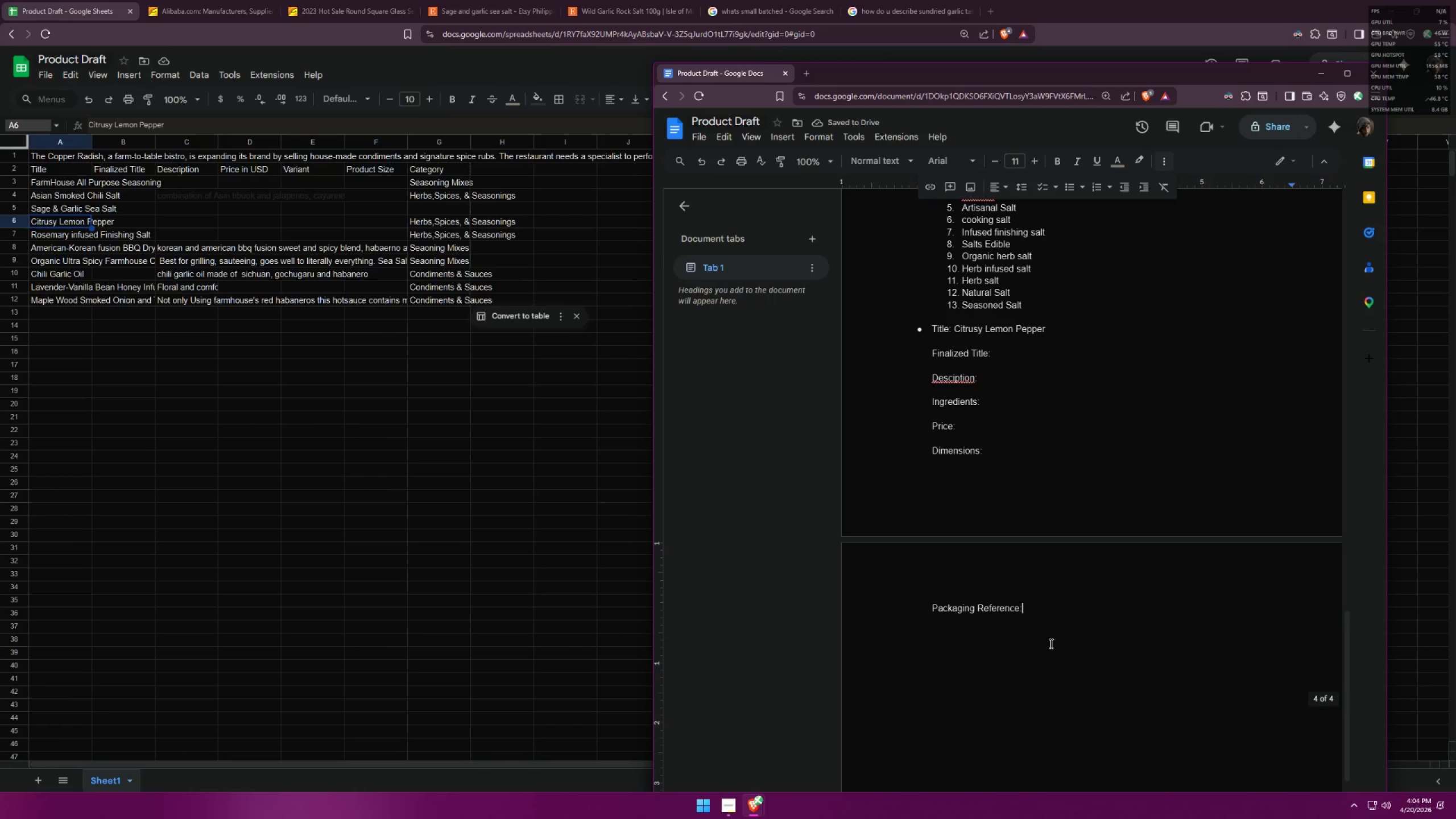 
key(Enter)
 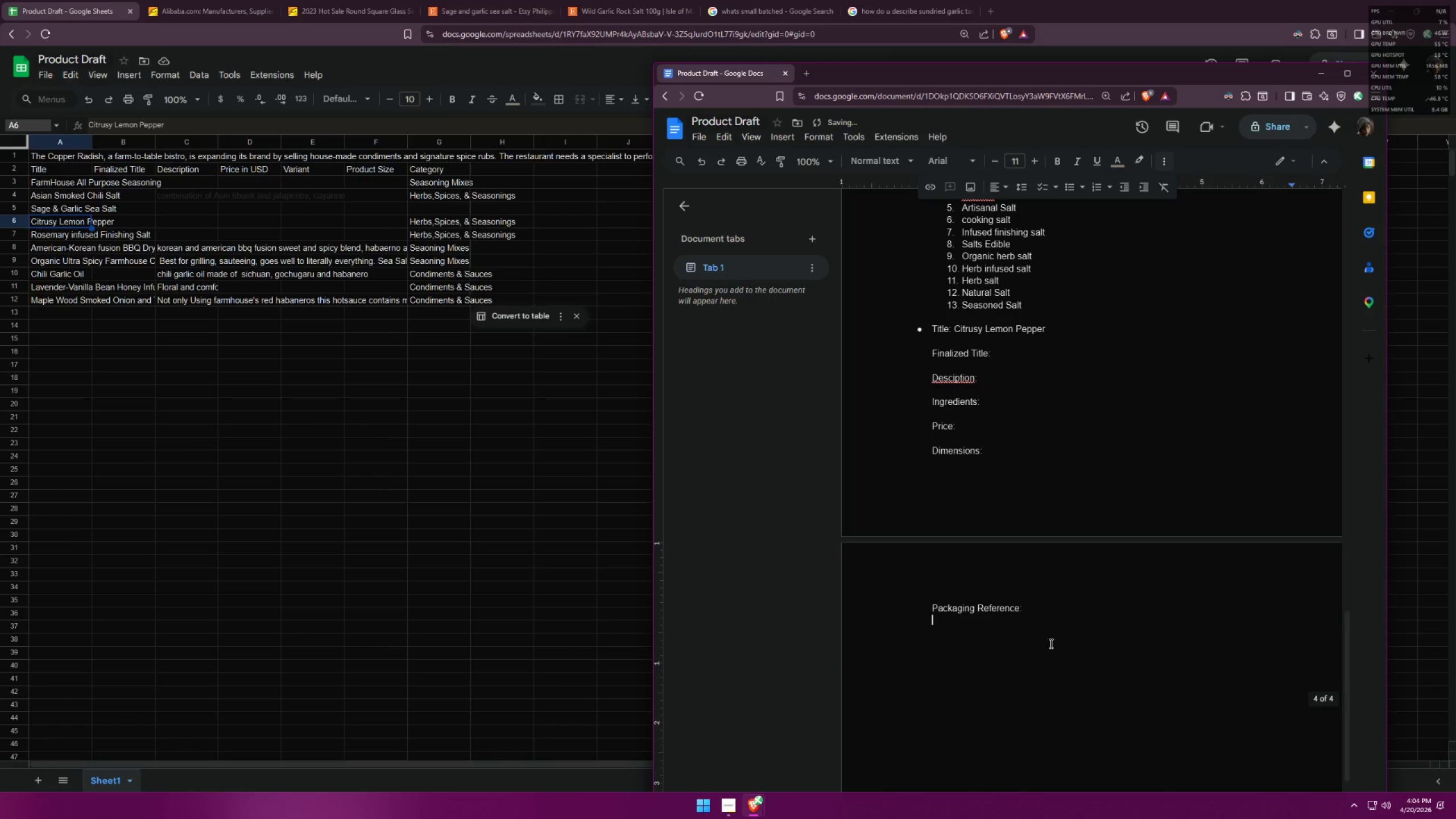 
key(Enter)
 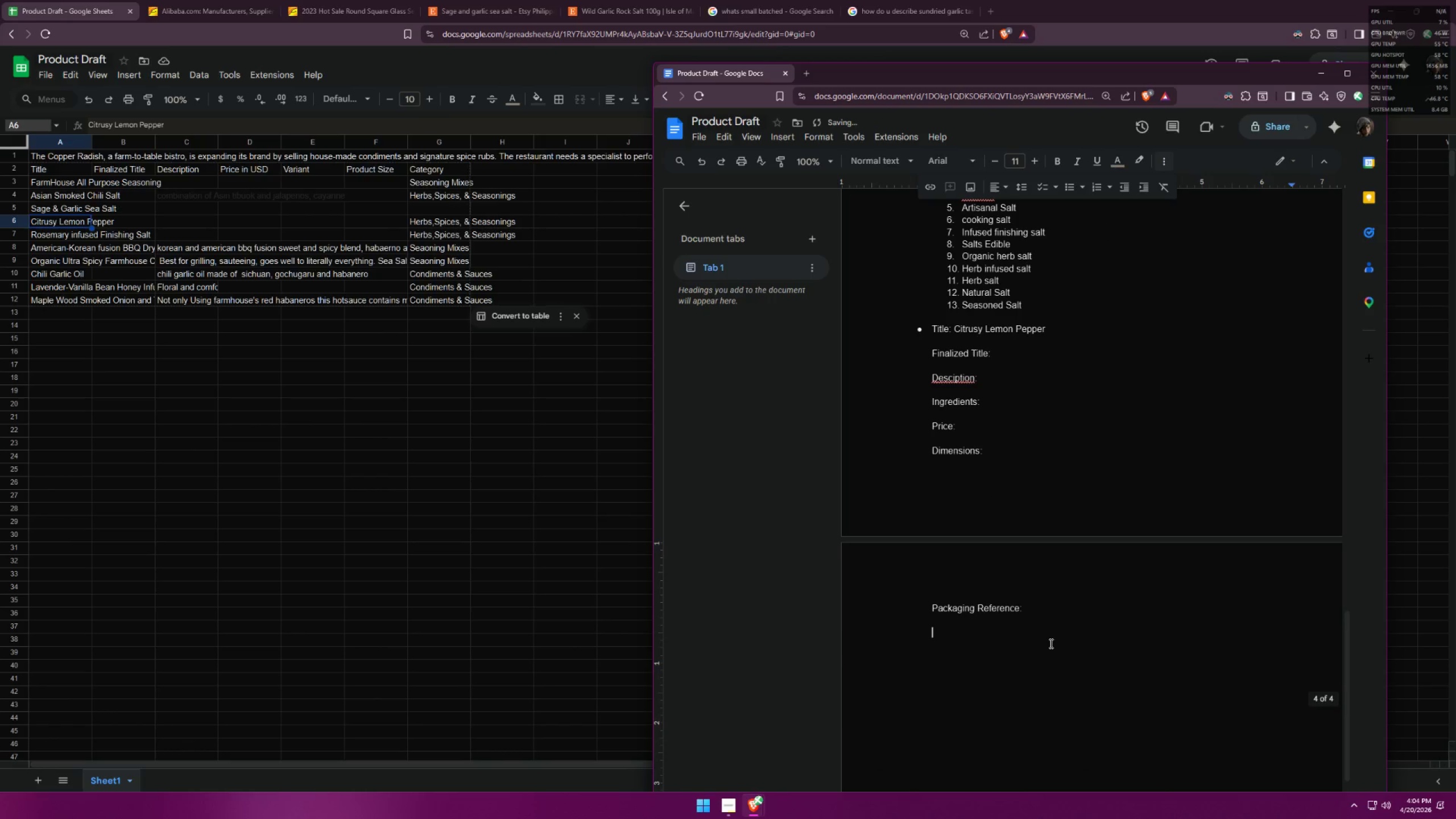 
type(Tags: )
 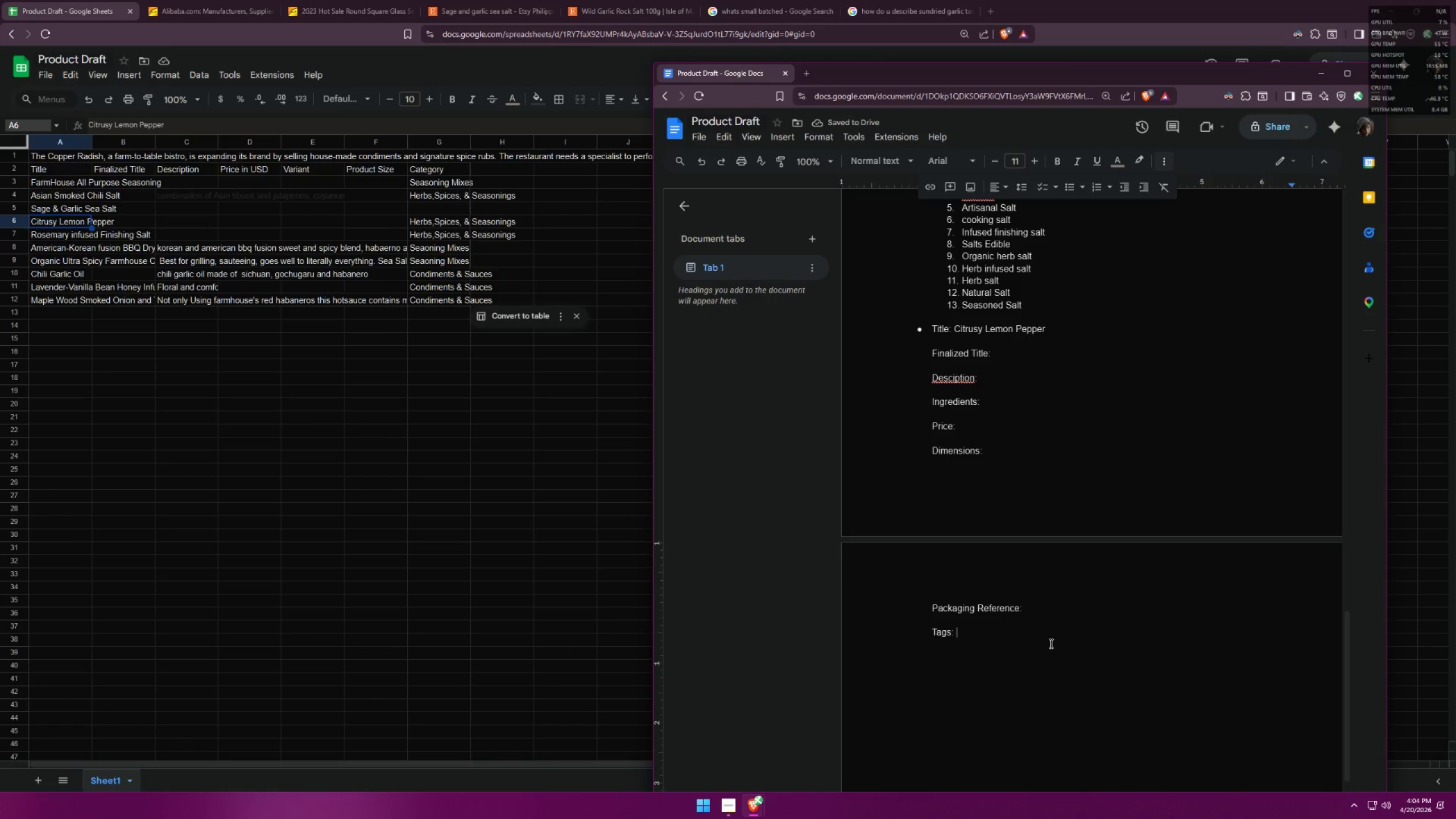 
wait(6.41)
 